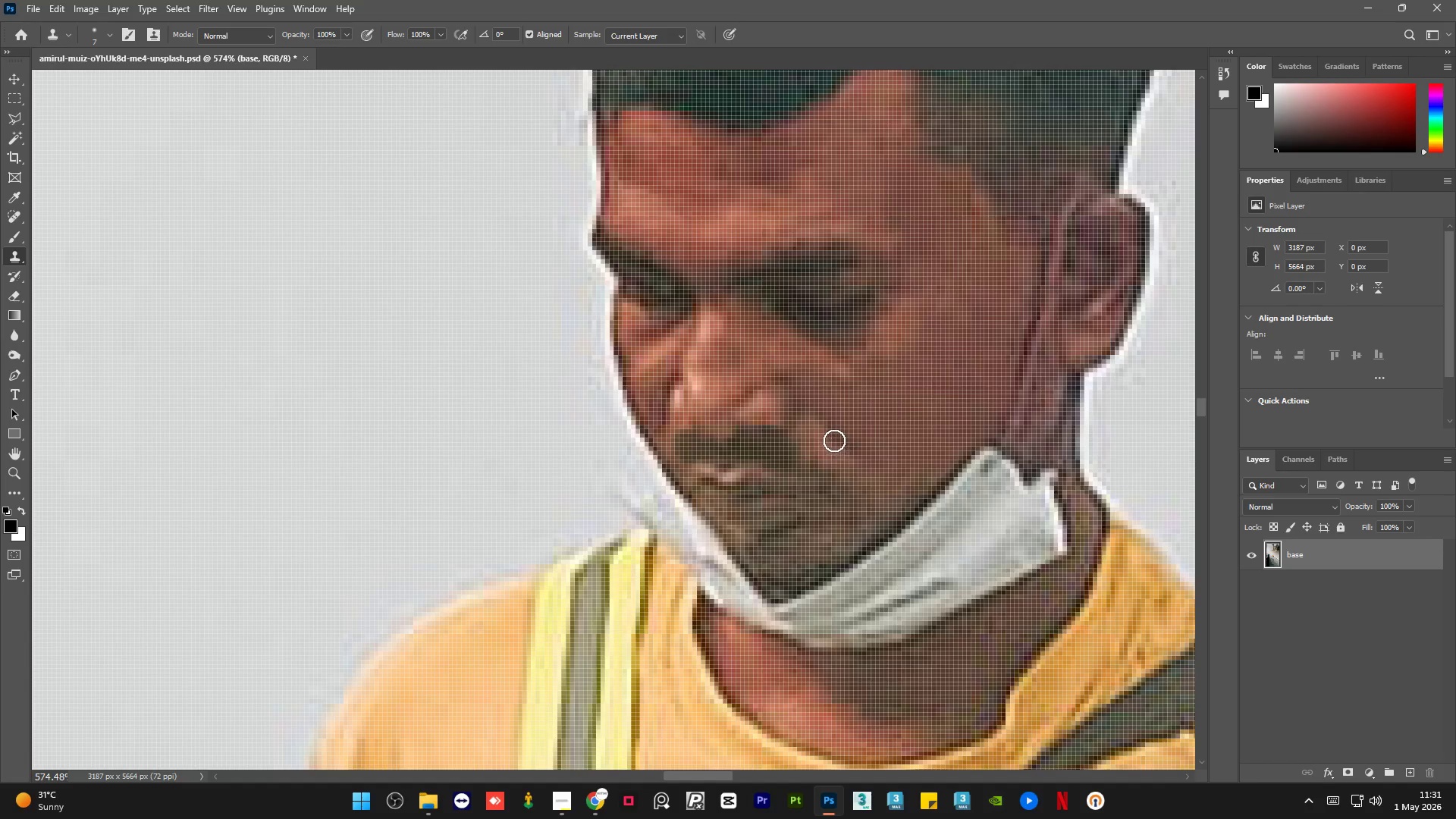 
left_click_drag(start_coordinate=[834, 441], to_coordinate=[812, 422])
 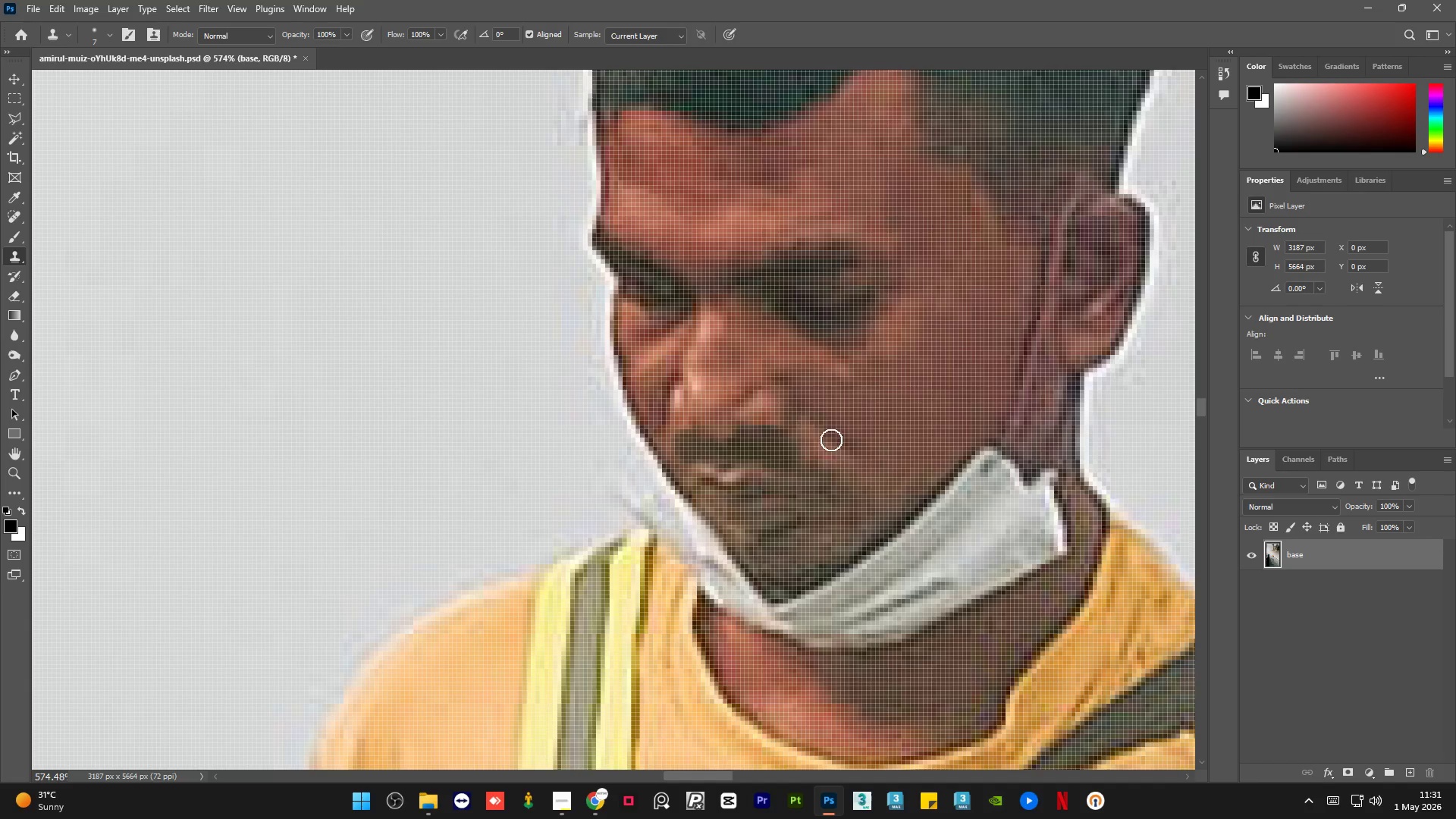 
hold_key(key=AltLeft, duration=0.44)
 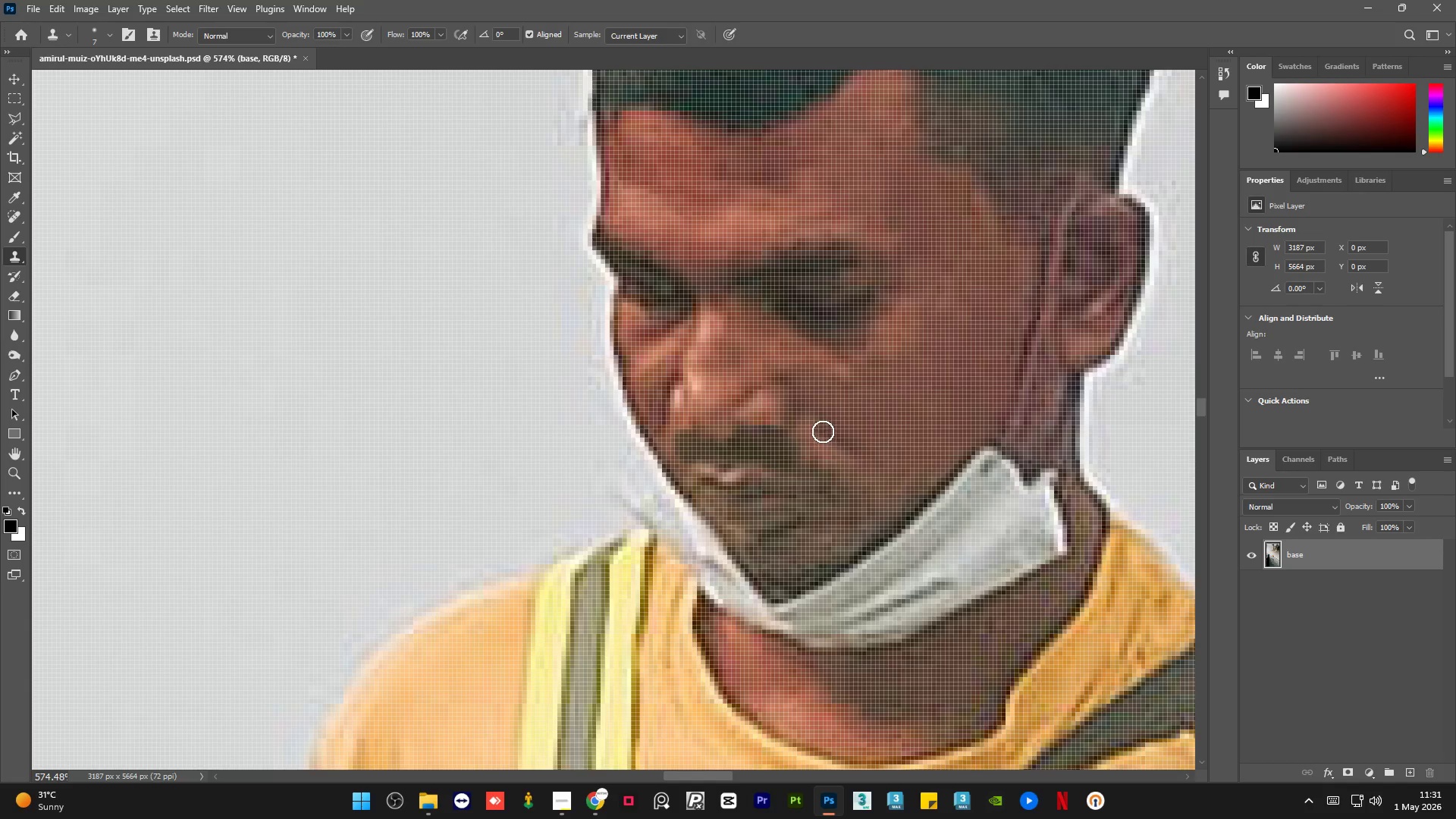 
left_click_drag(start_coordinate=[822, 431], to_coordinate=[806, 421])
 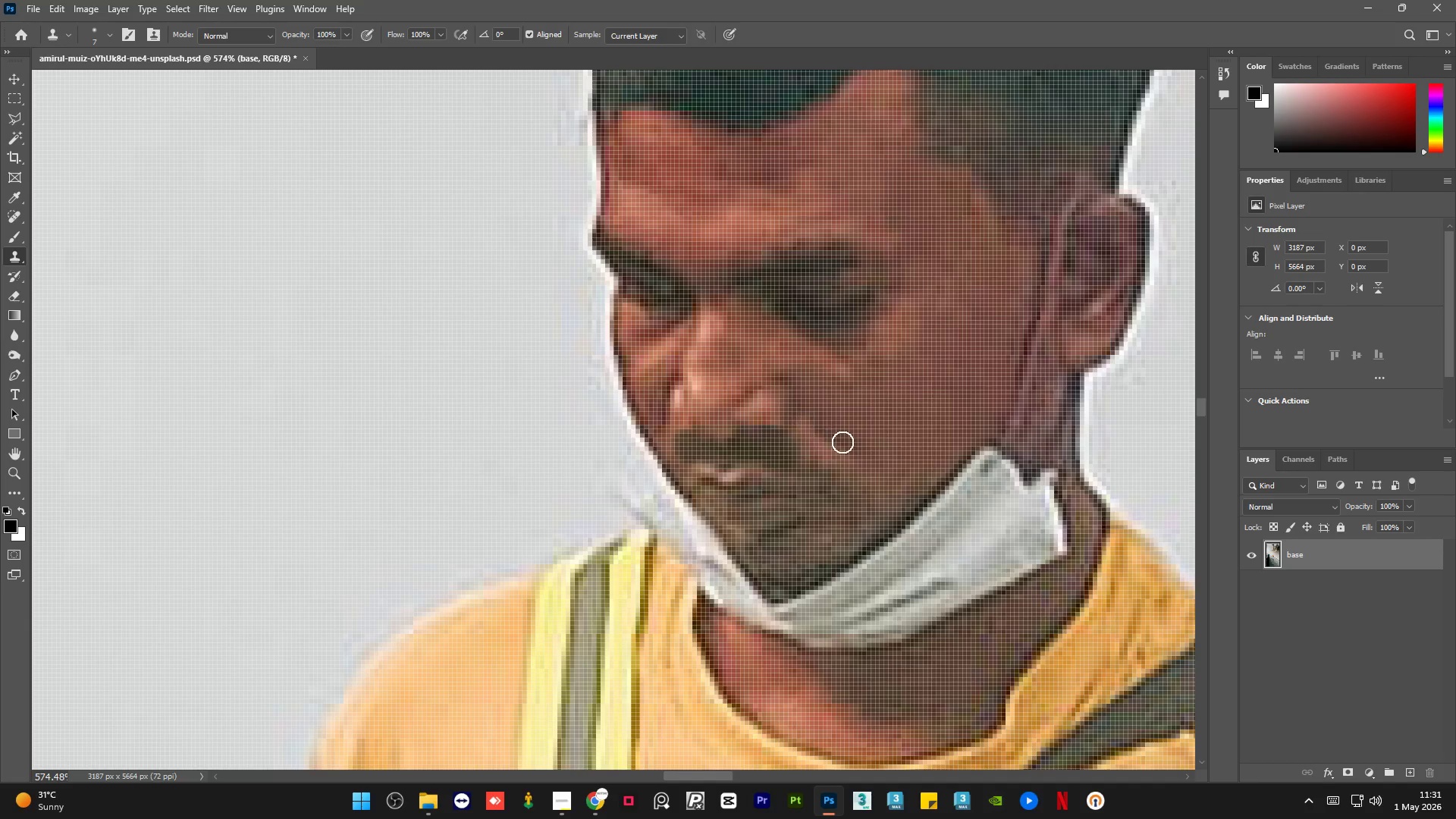 
hold_key(key=AltLeft, duration=0.81)
left_click([827, 437])
 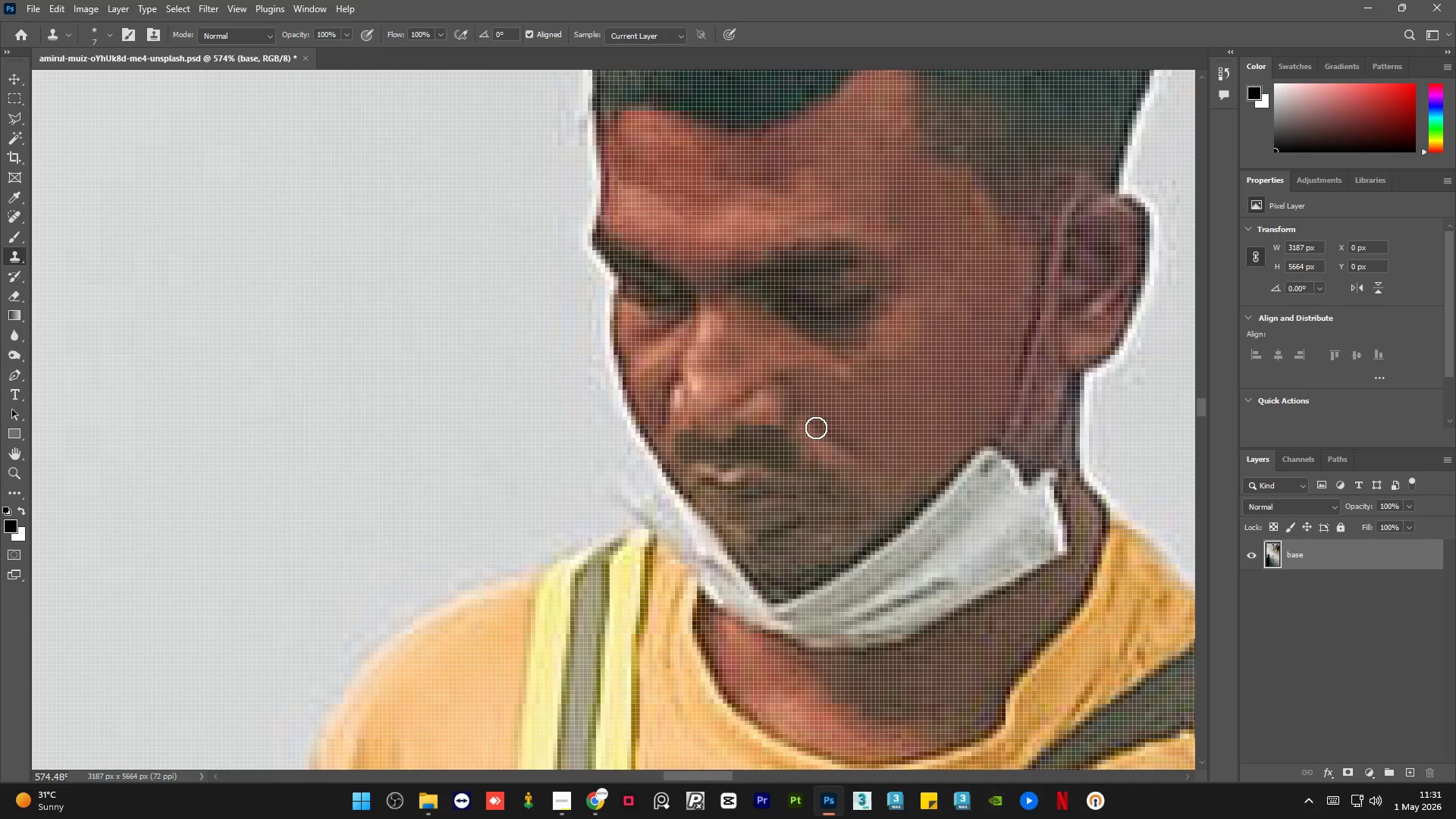 
left_click_drag(start_coordinate=[814, 426], to_coordinate=[794, 412])
 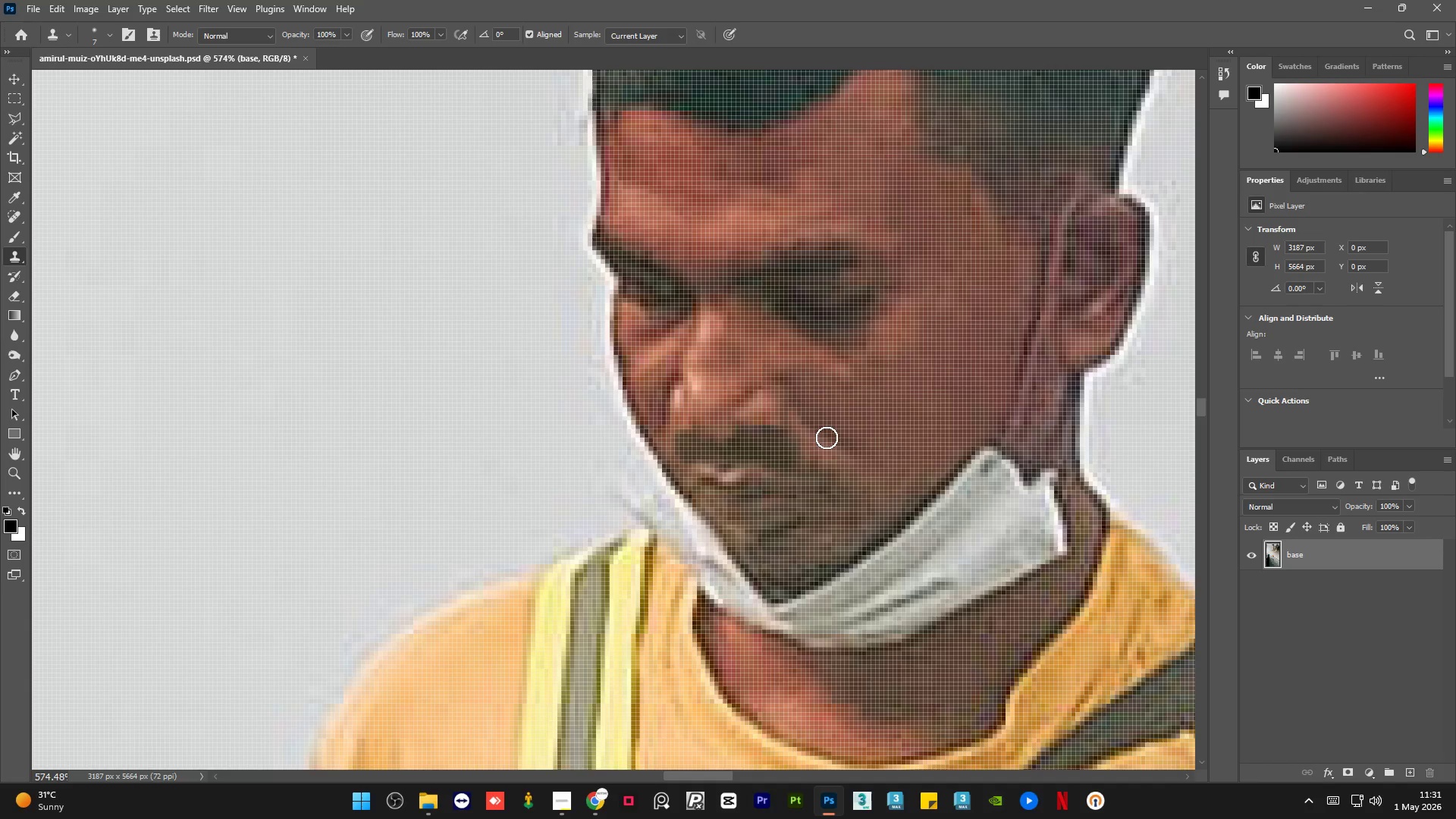 
hold_key(key=AltLeft, duration=0.33)
 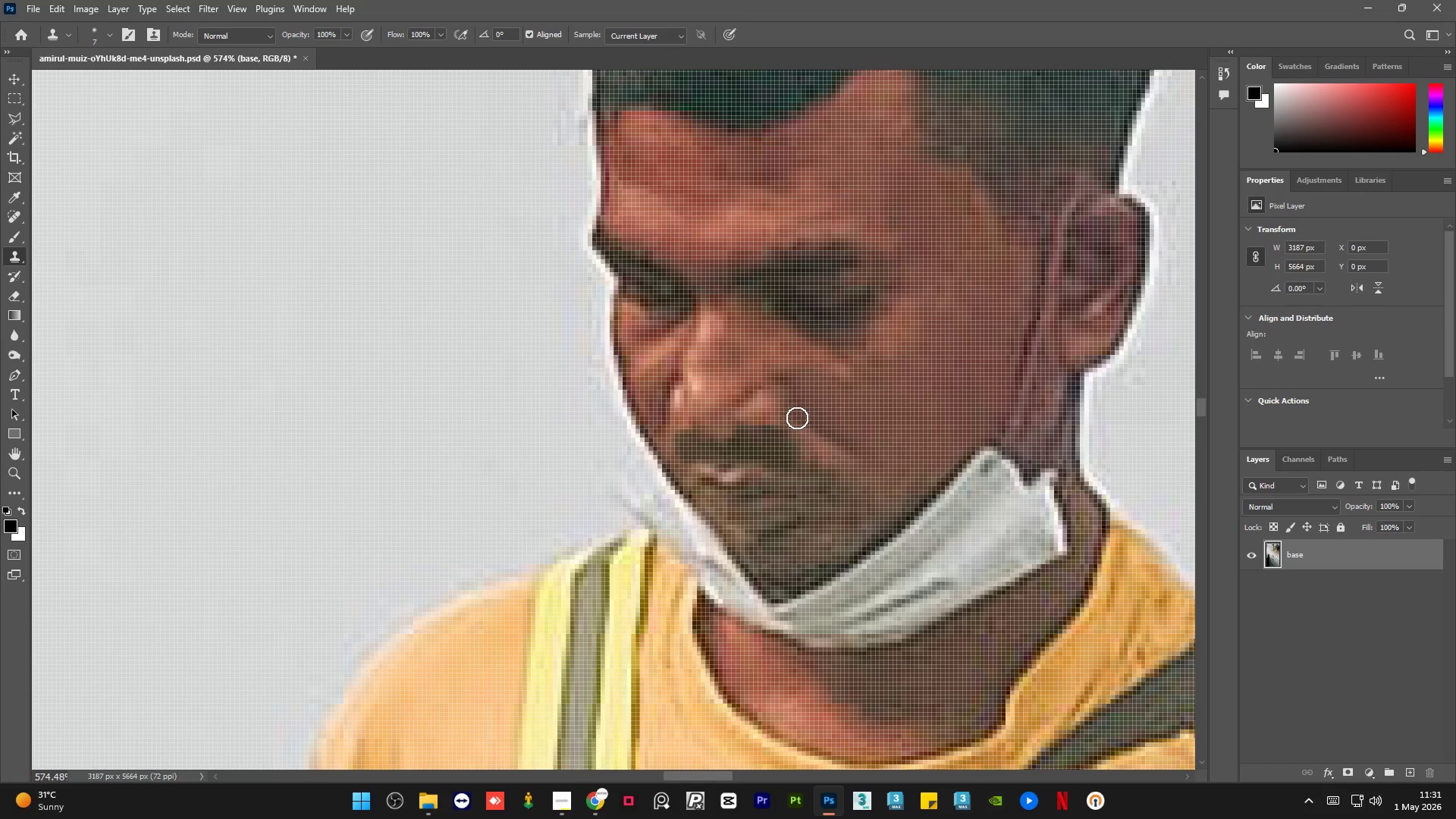 
hold_key(key=AltLeft, duration=1.3)
scroll: coordinate [811, 400], scroll_direction: none, amount: 0.0
 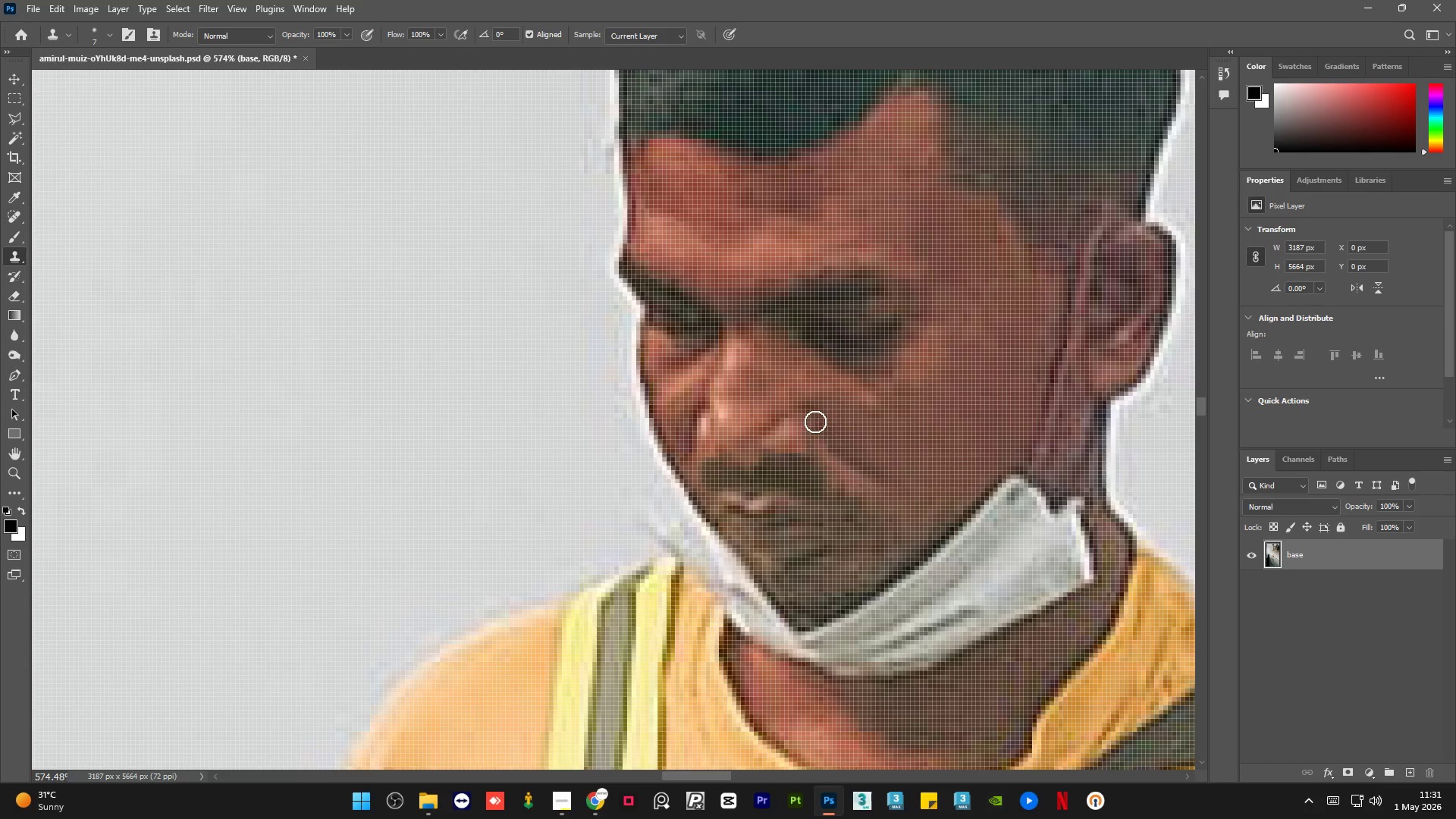 
hold_key(key=AltLeft, duration=0.33)
 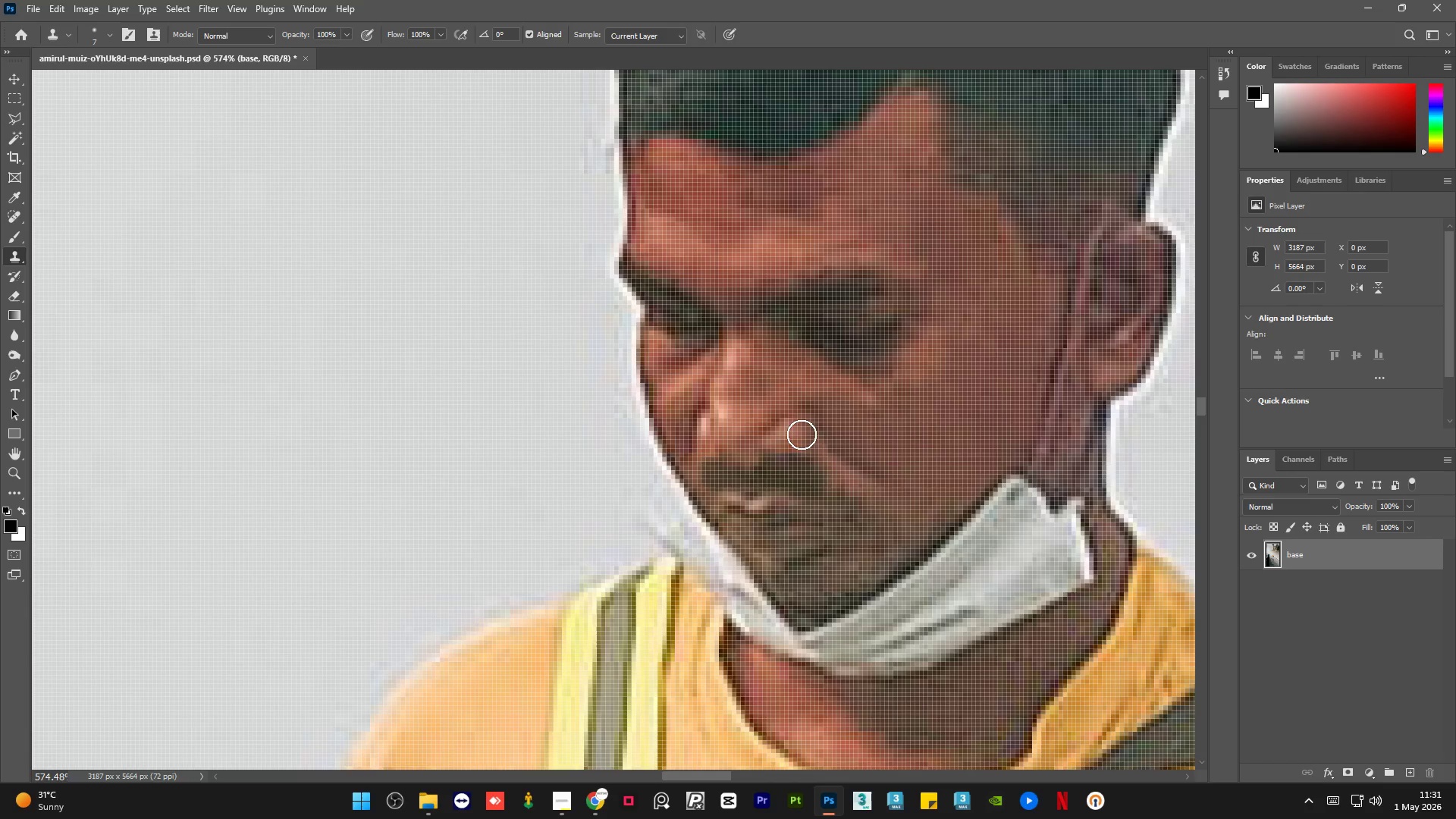 
hold_key(key=AltLeft, duration=0.33)
left_click_drag(start_coordinate=[792, 435], to_coordinate=[798, 439])
 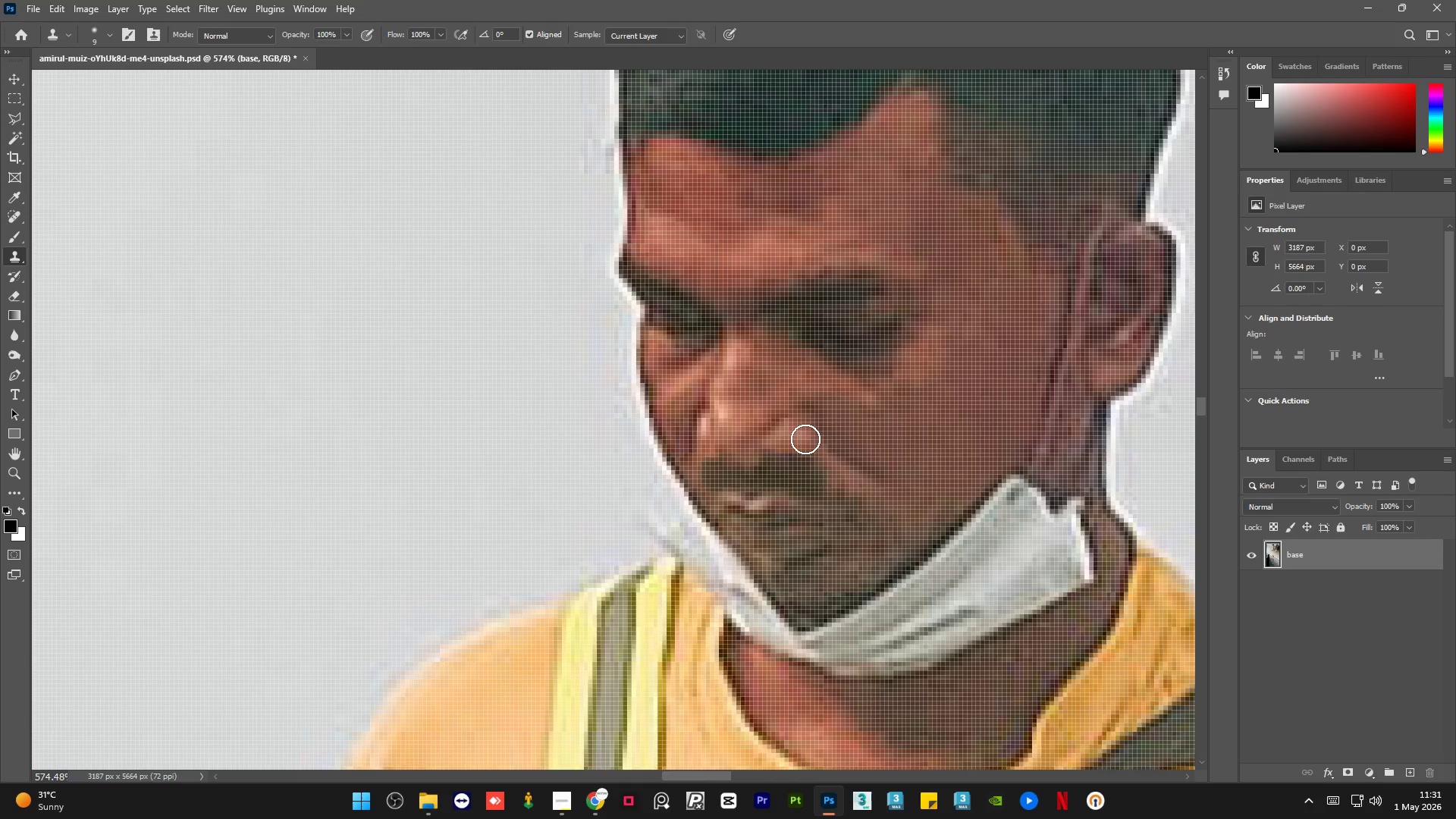 
left_click_drag(start_coordinate=[805, 438], to_coordinate=[811, 443])
 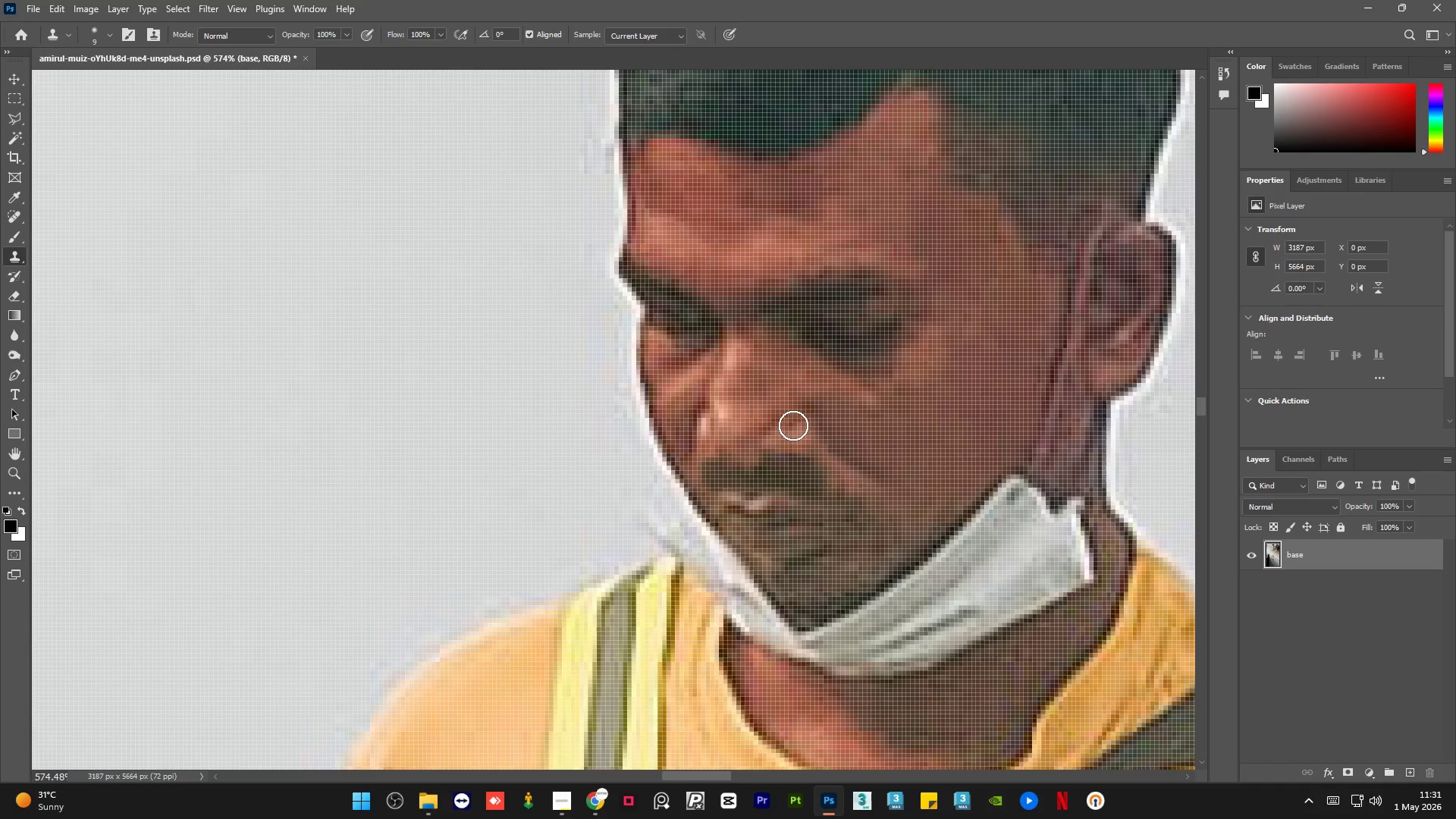 
hold_key(key=AltLeft, duration=0.34)
 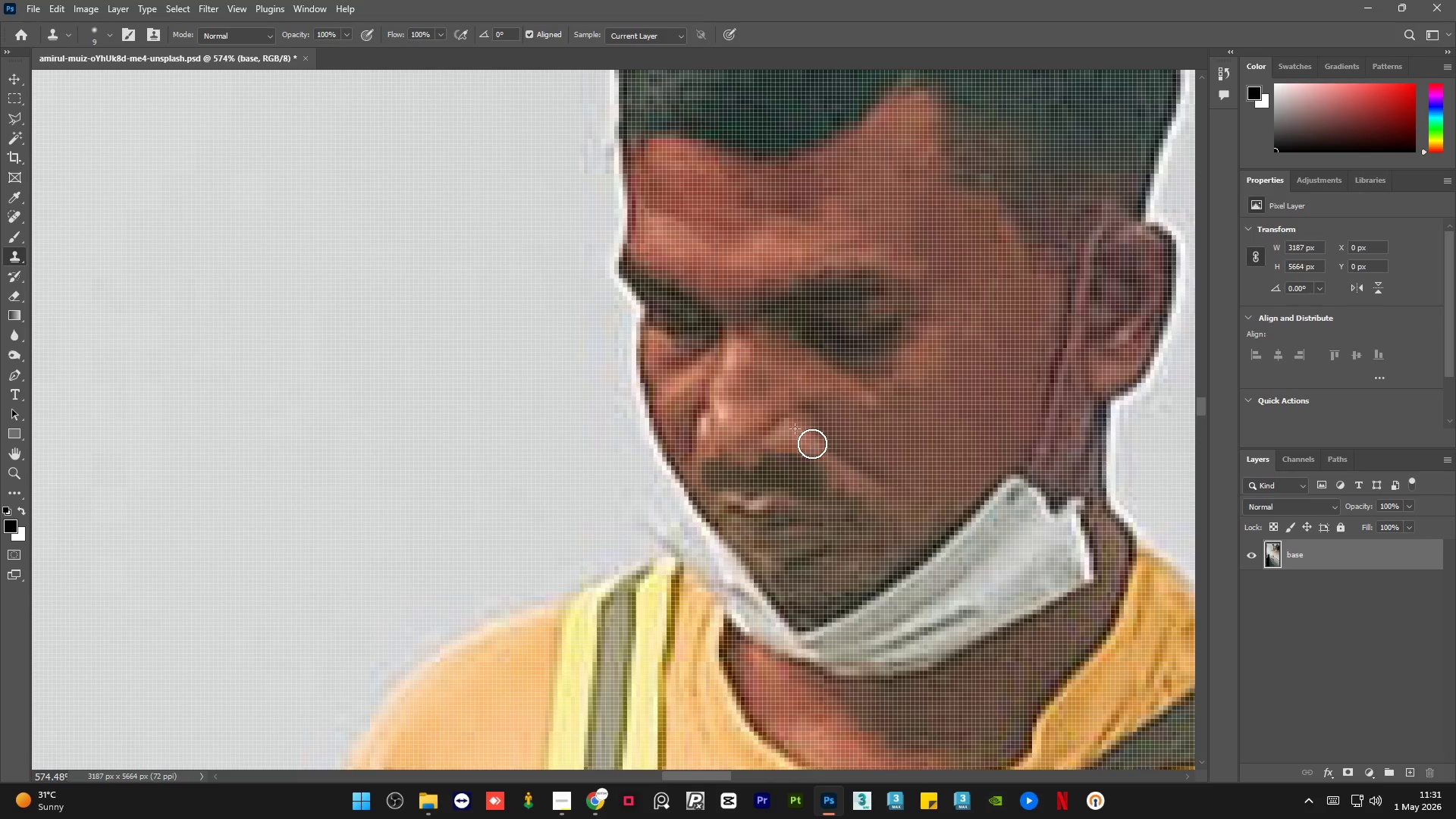 
hold_key(key=AltLeft, duration=2.39)
scroll: coordinate [833, 356], scroll_direction: down, amount: 15.0
 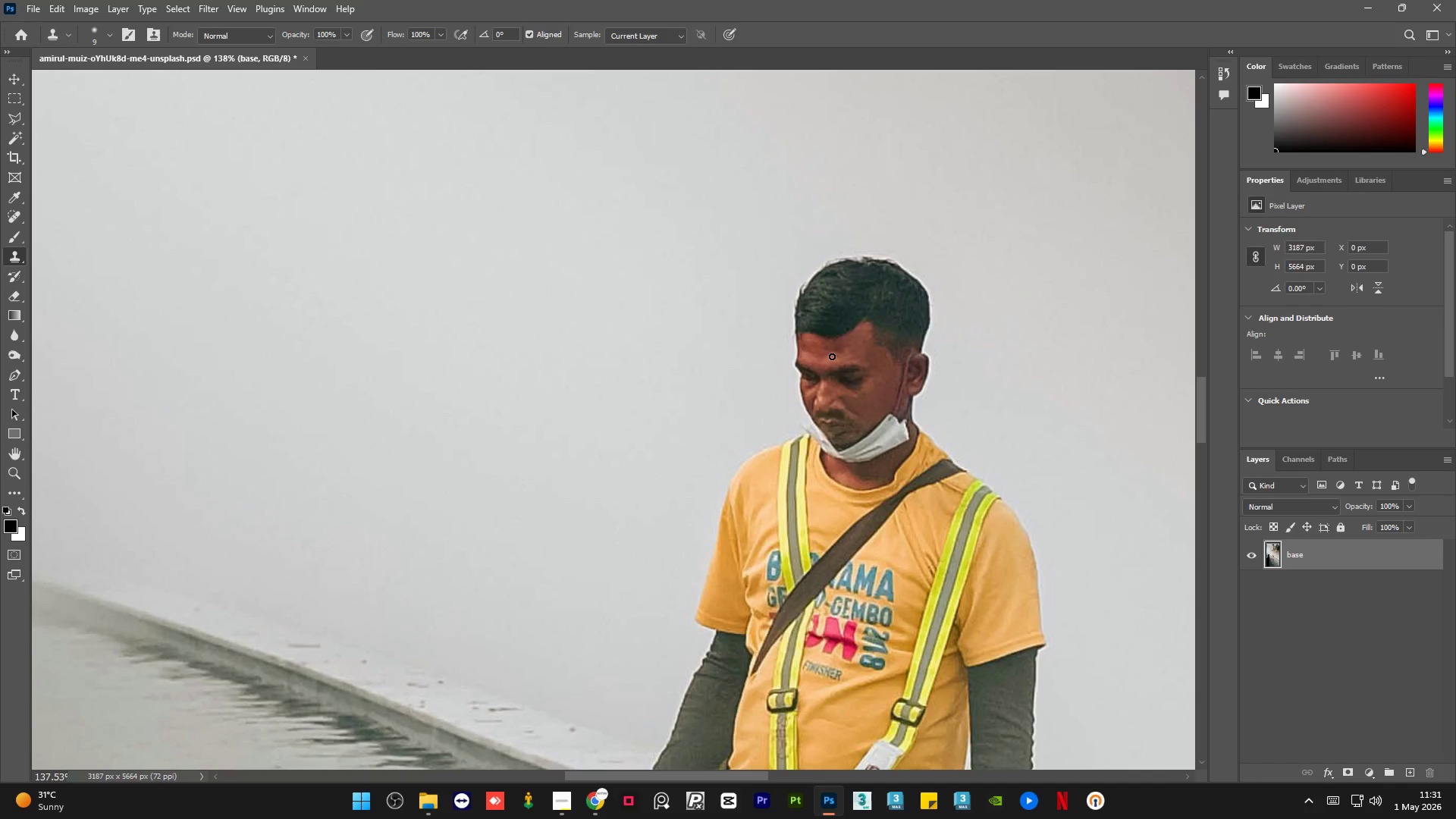 
hold_key(key=AltLeft, duration=0.5)
scroll: coordinate [832, 356], scroll_direction: up, amount: 3.0
 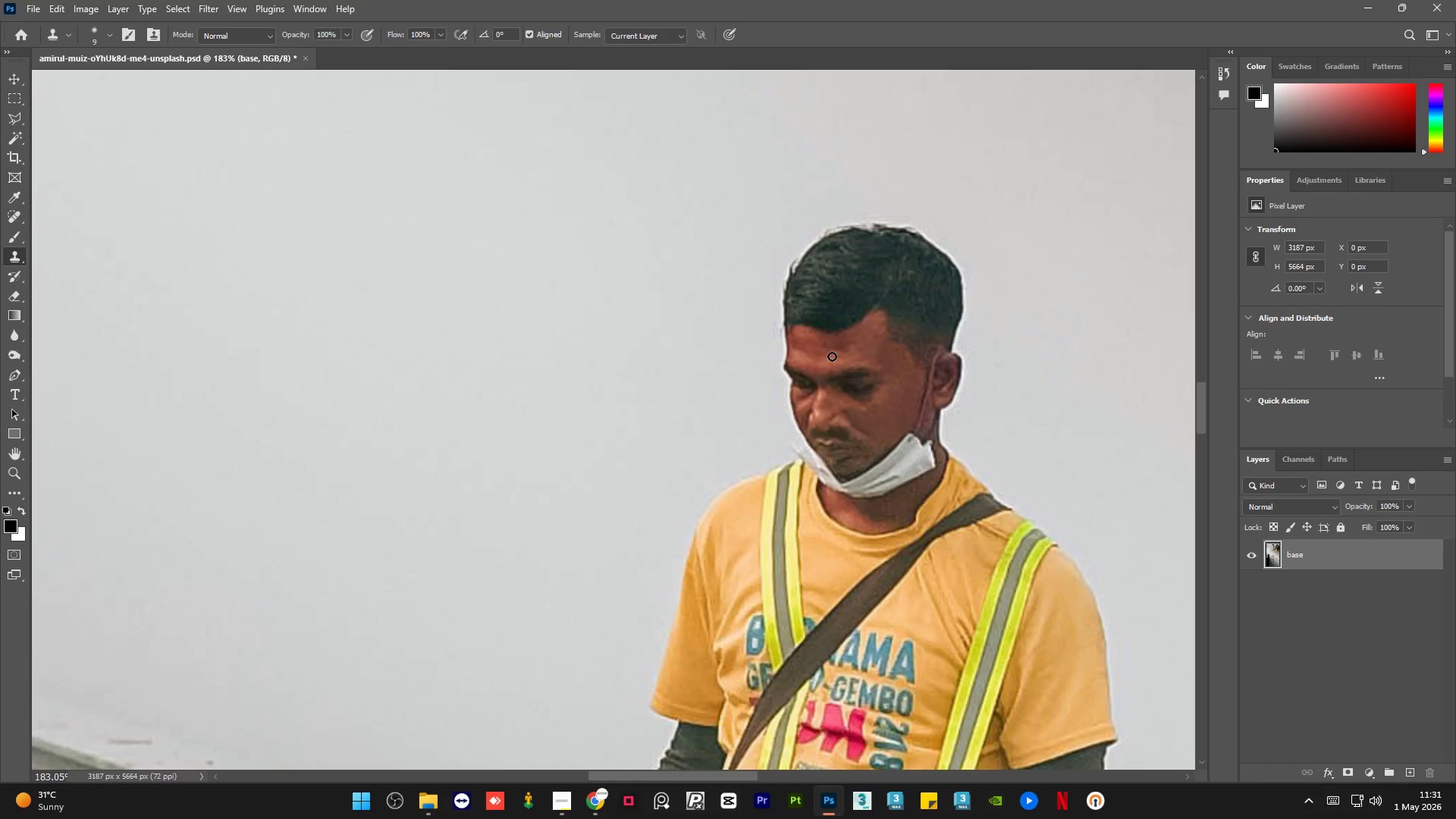 
key(Control+Z)
 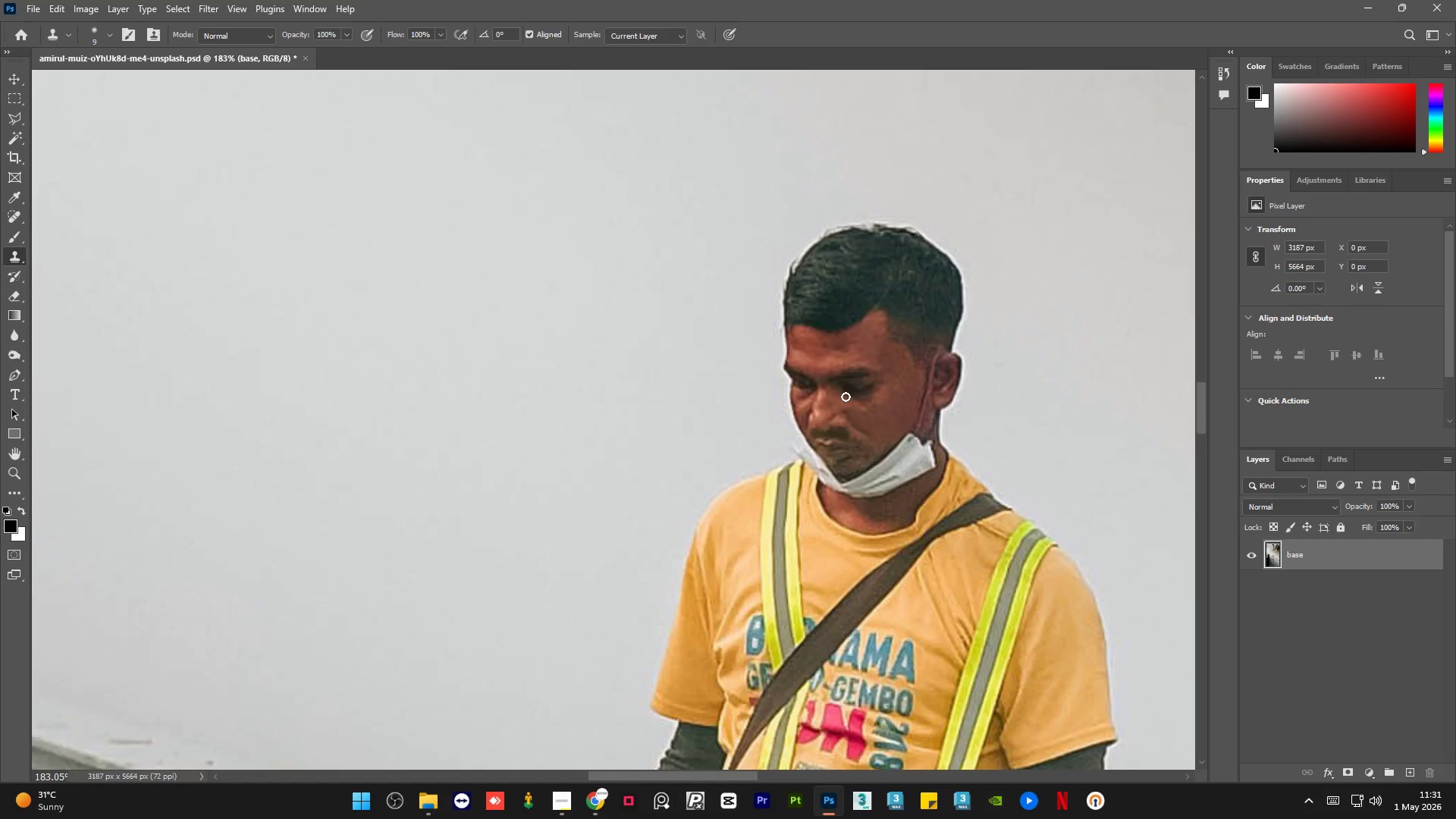 
hold_key(key=AltLeft, duration=2.09)
scroll: coordinate [808, 426], scroll_direction: up, amount: 1.0
 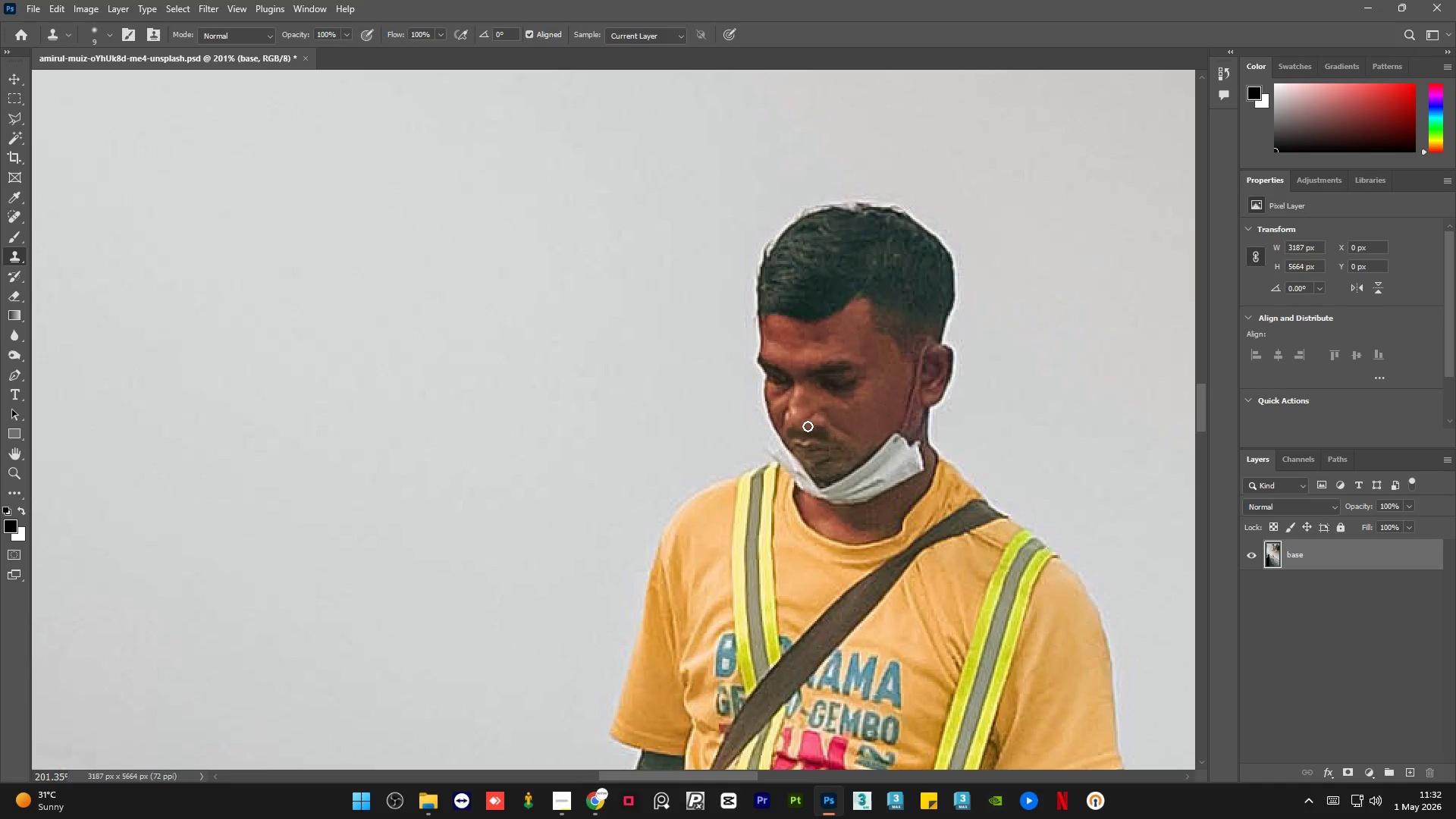 
wait(9.13)
 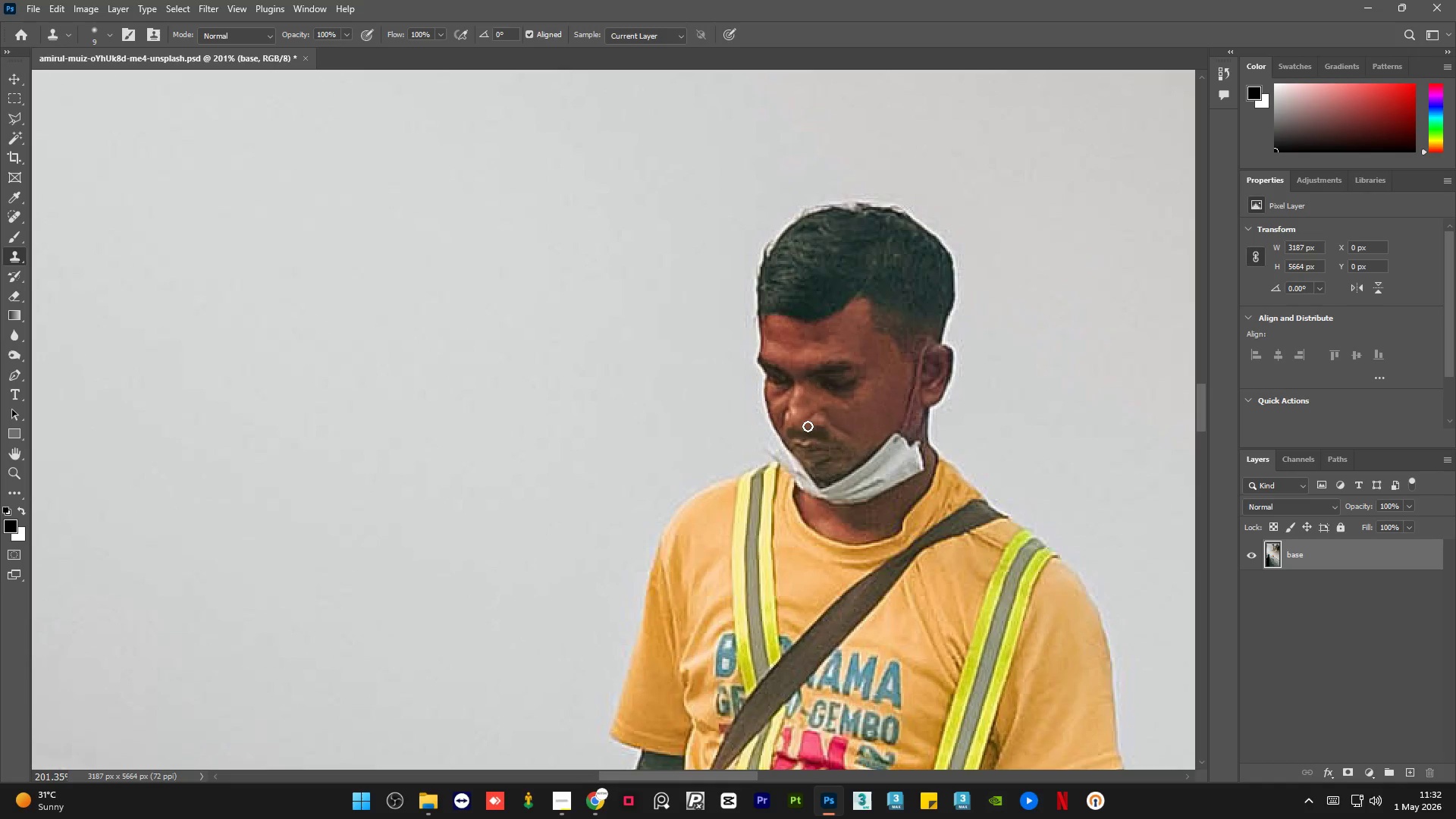 
left_click([7, 83])
 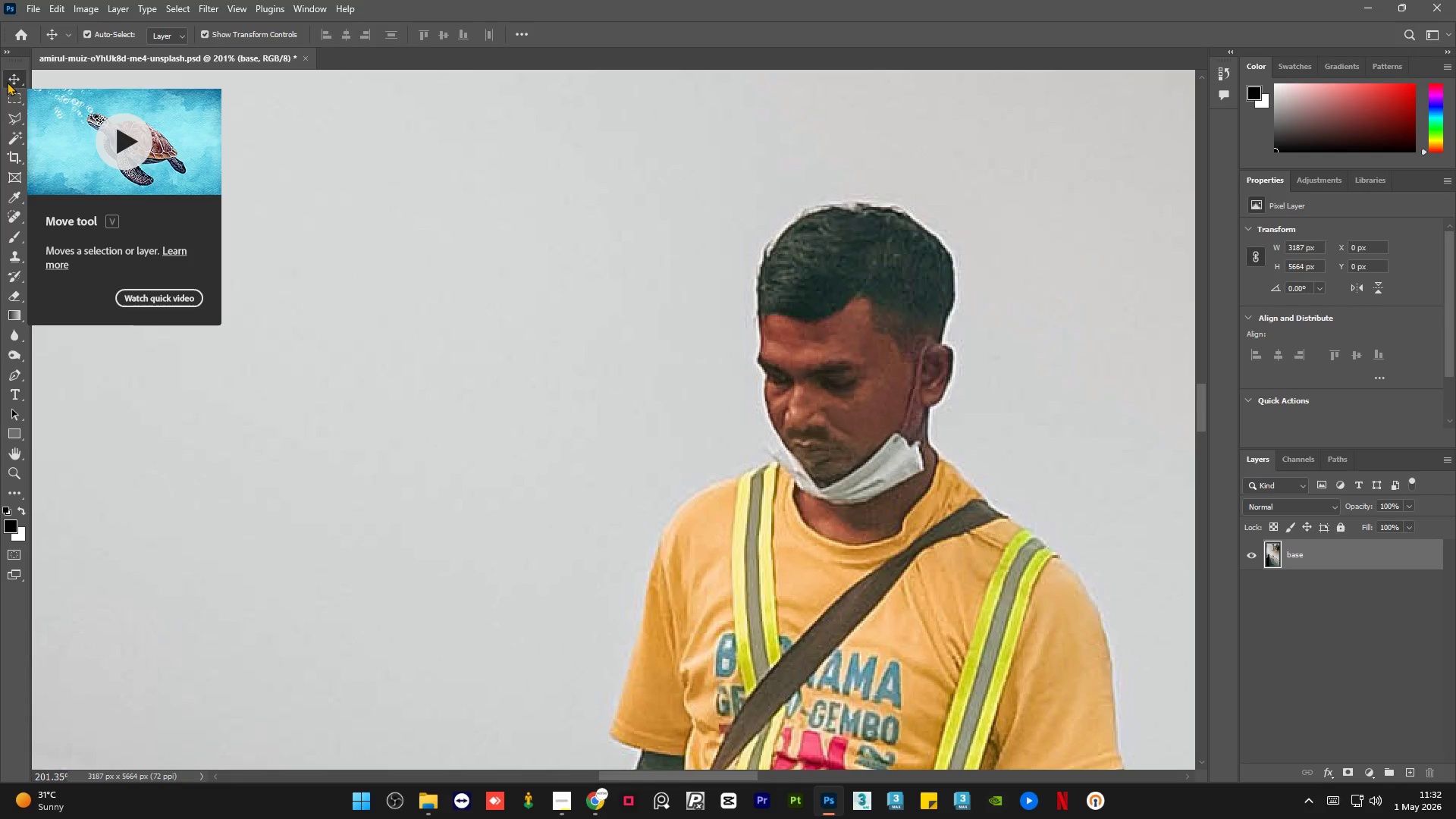 
wait(5.34)
 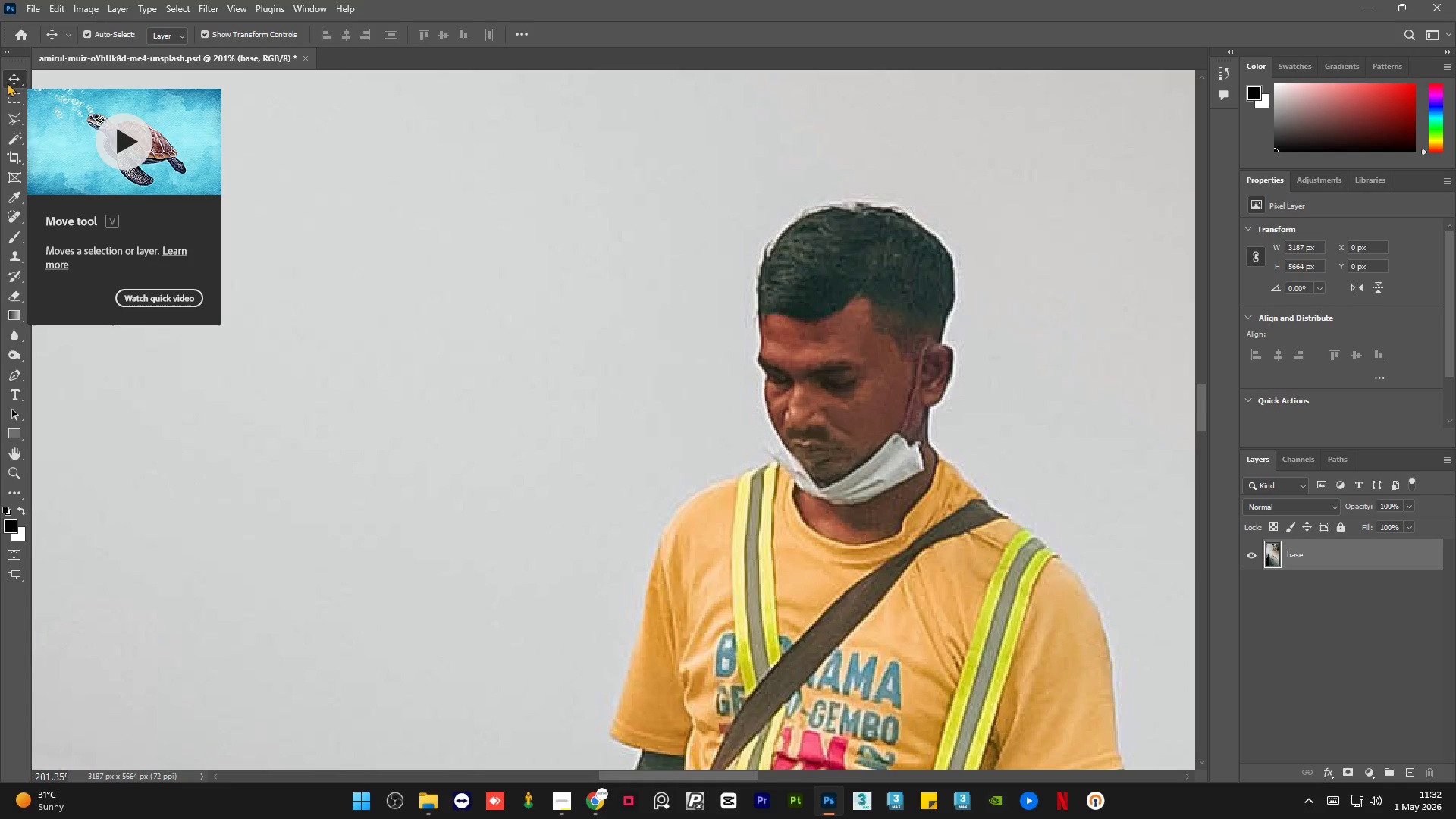 
hold_key(key=AltLeft, duration=0.94)
scroll: coordinate [928, 328], scroll_direction: up, amount: 8.0
 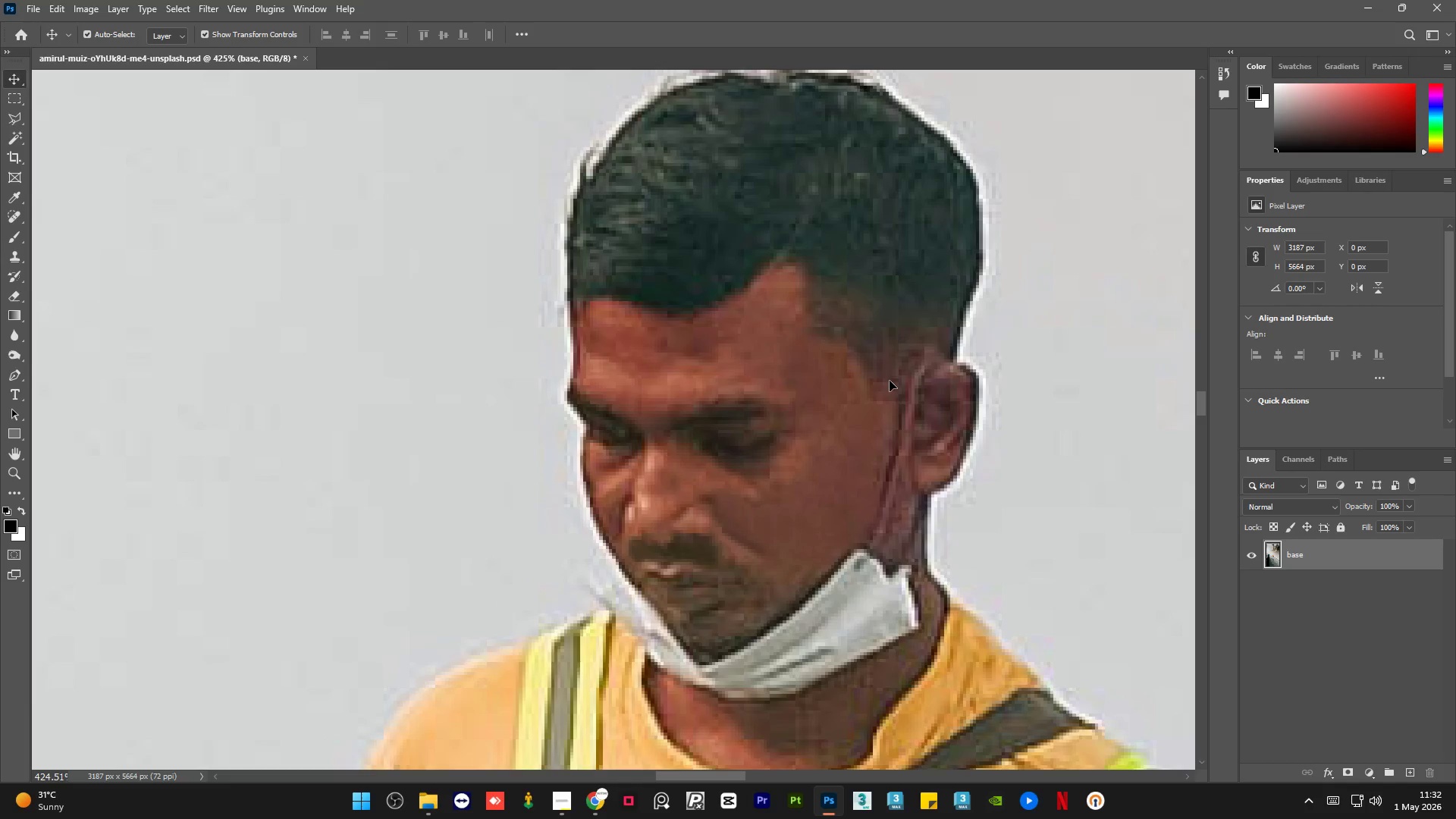 
hold_key(key=AltLeft, duration=0.59)
 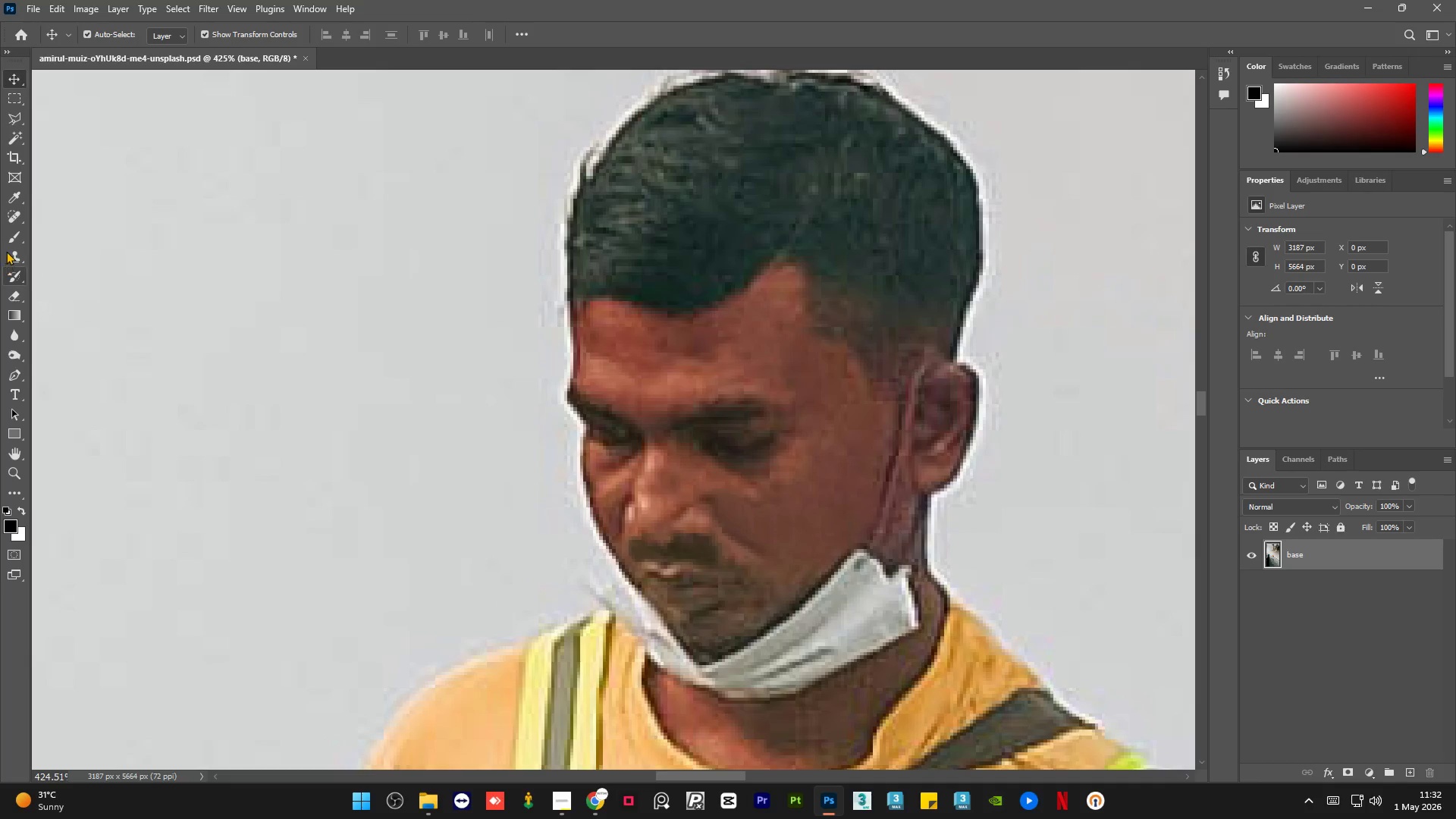 
left_click([8, 250])
 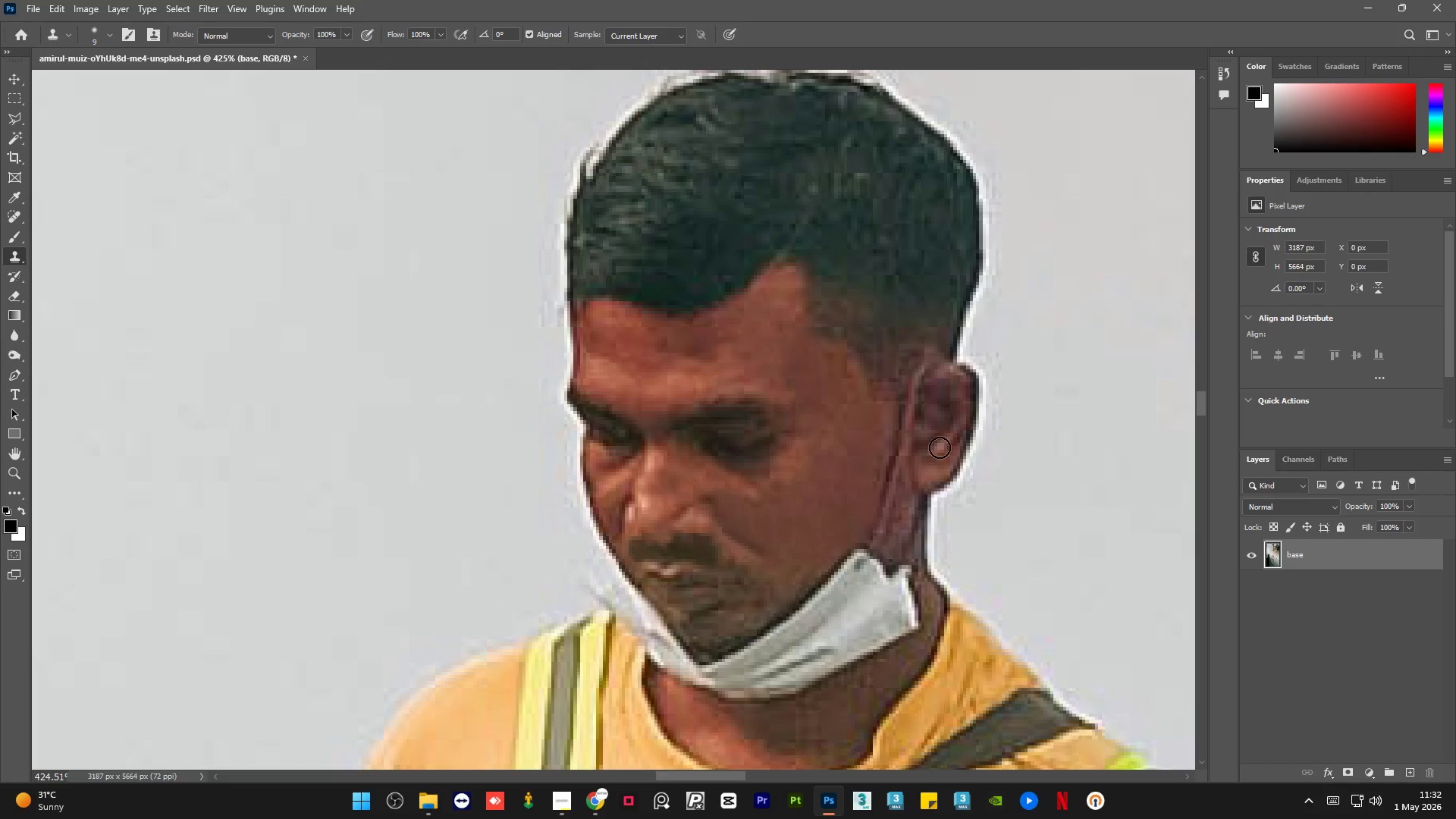 
hold_key(key=AltLeft, duration=0.69)
 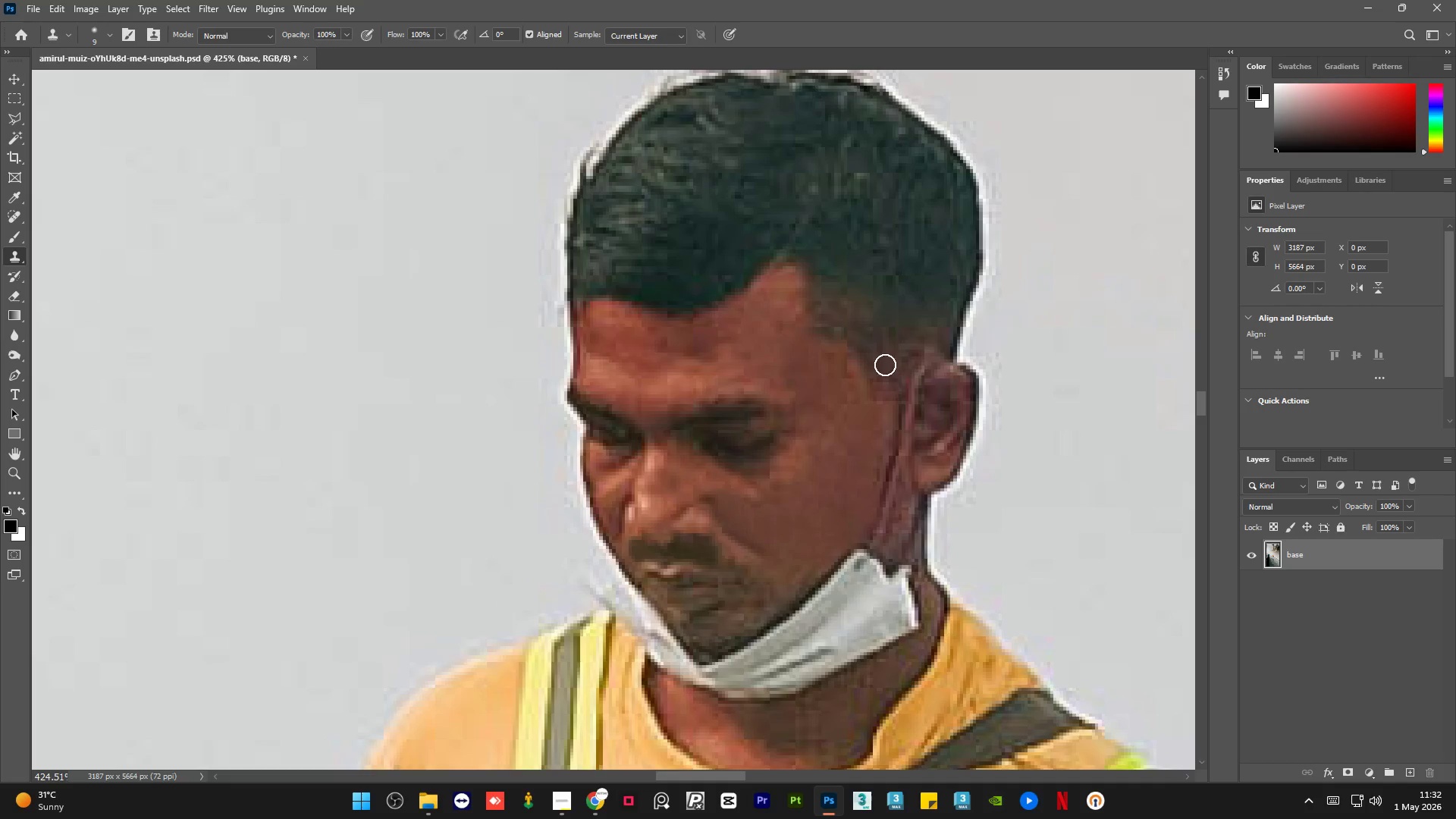 
key(Alt+AltLeft)
 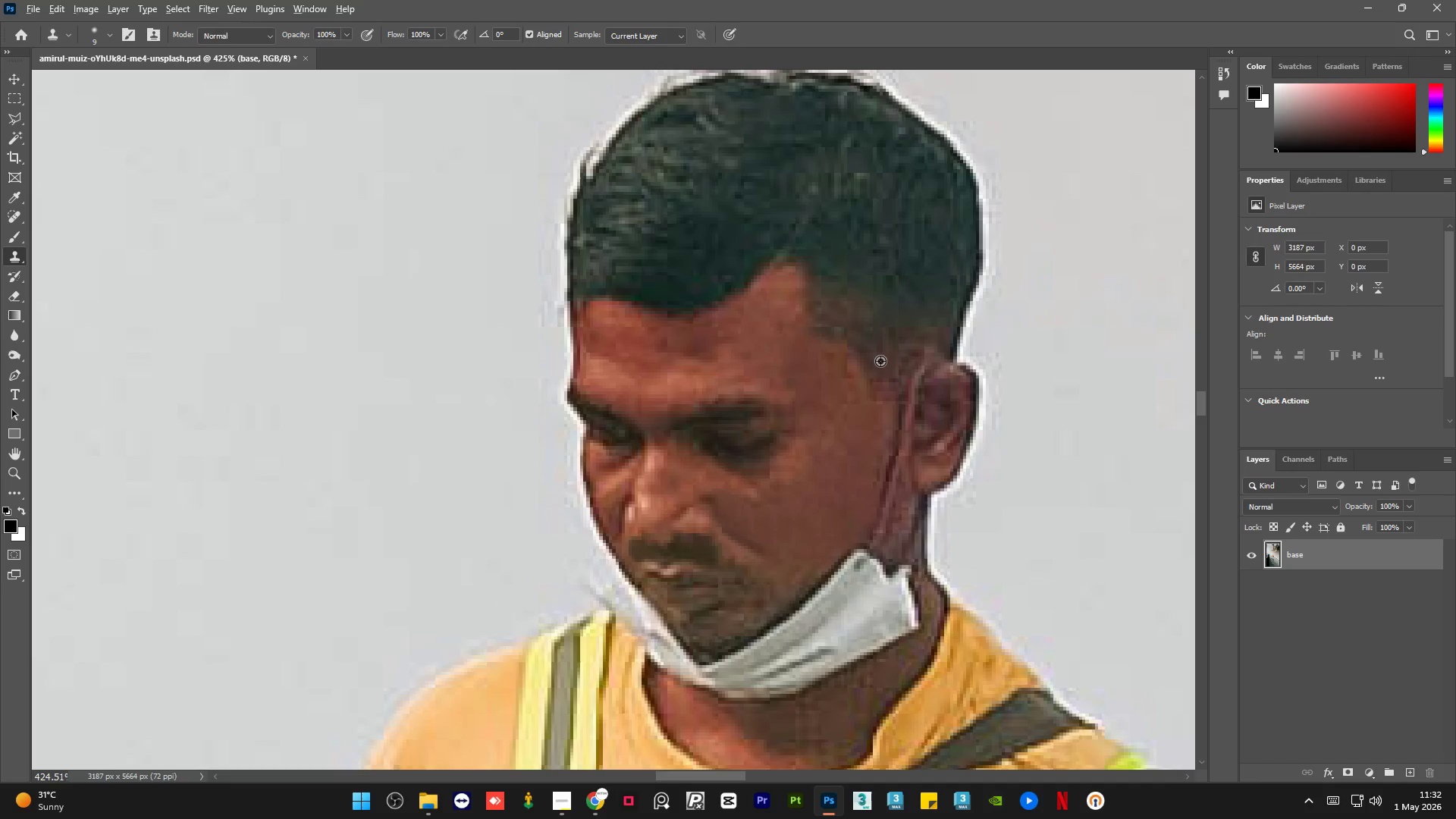 
left_click_drag(start_coordinate=[880, 361], to_coordinate=[881, 365])
 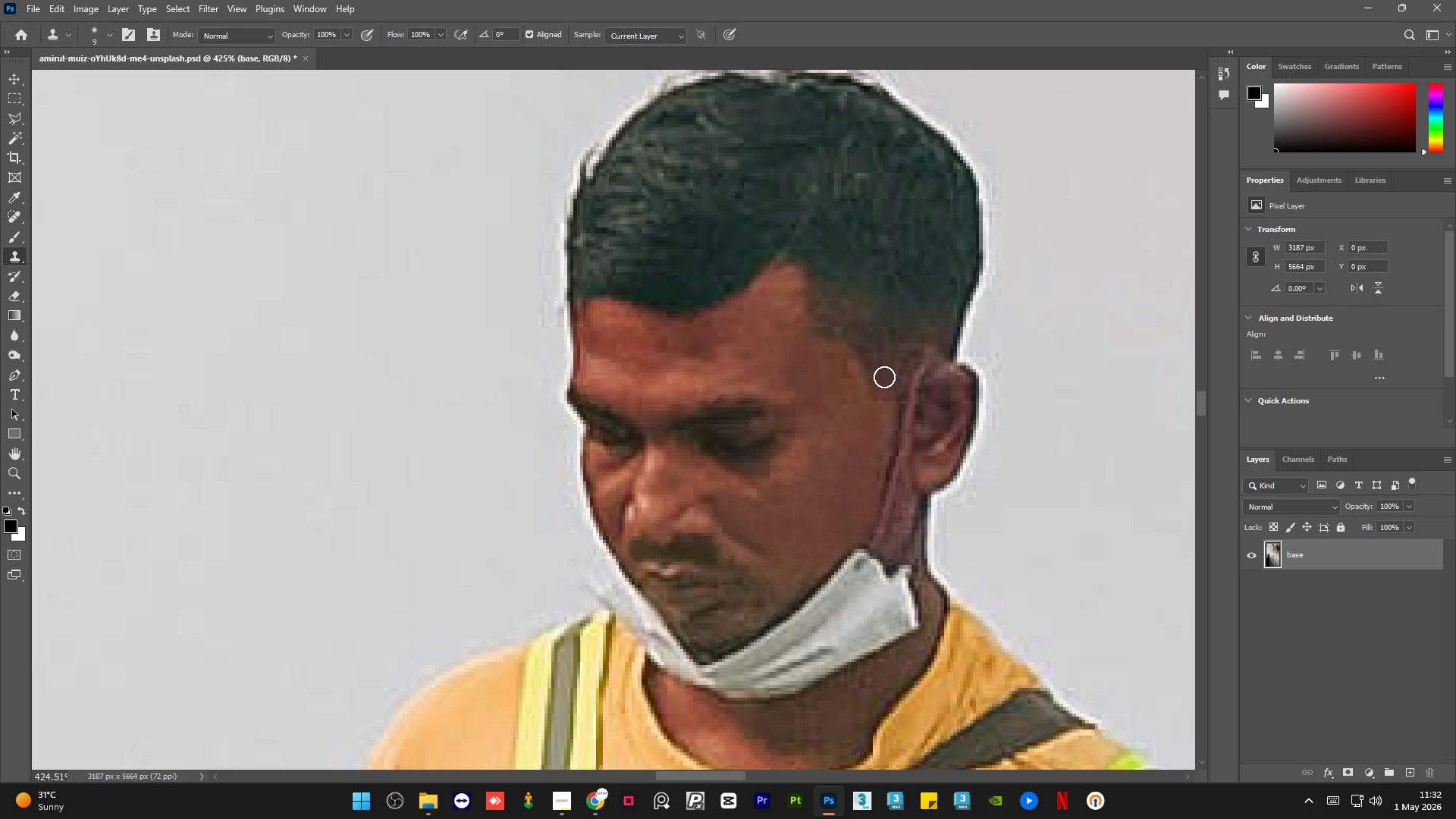 
left_click_drag(start_coordinate=[880, 381], to_coordinate=[881, 391])
 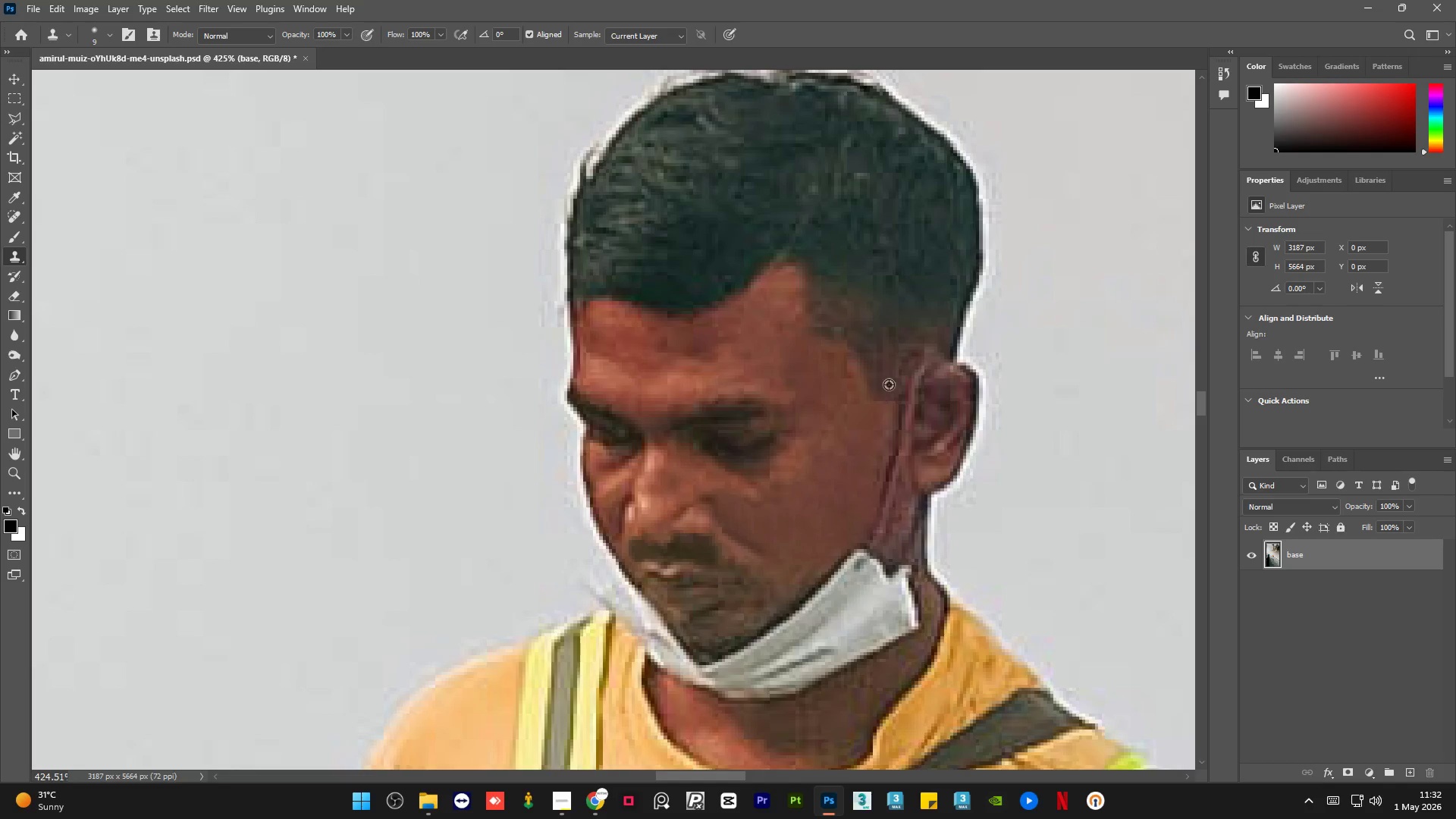 
key(Alt+AltLeft)
 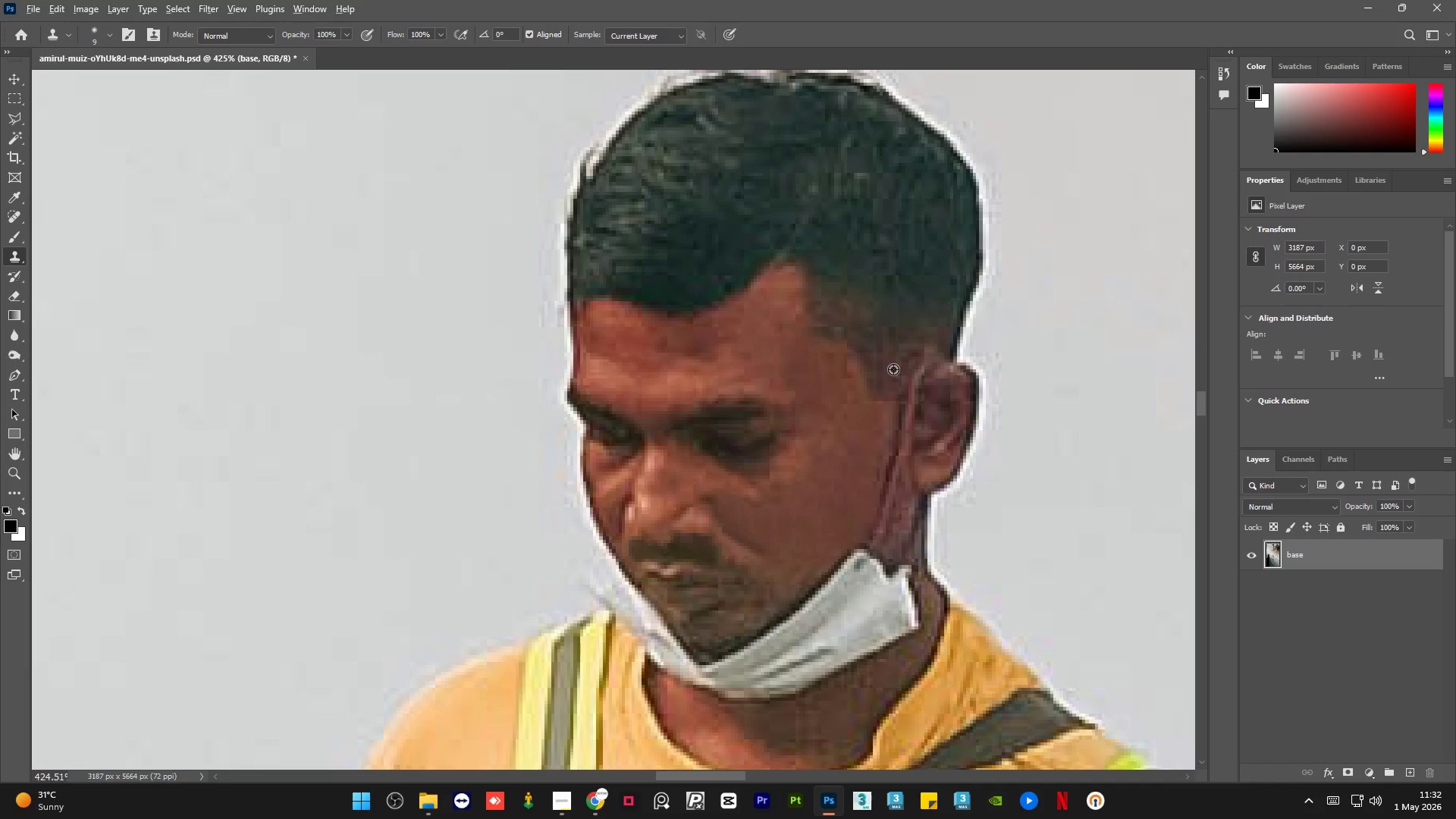 
triple_click([893, 369])
 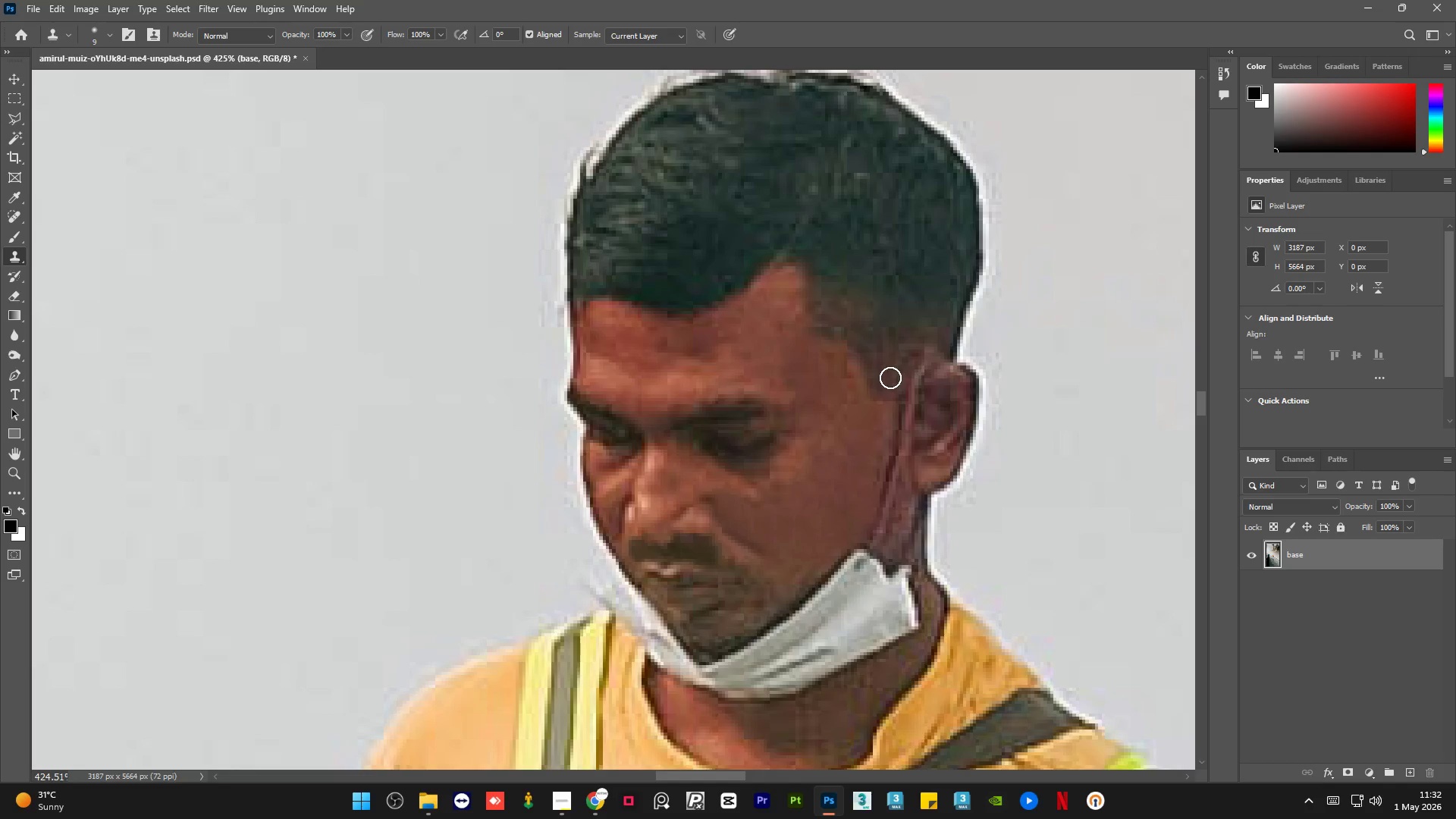 
left_click_drag(start_coordinate=[890, 384], to_coordinate=[892, 396])
 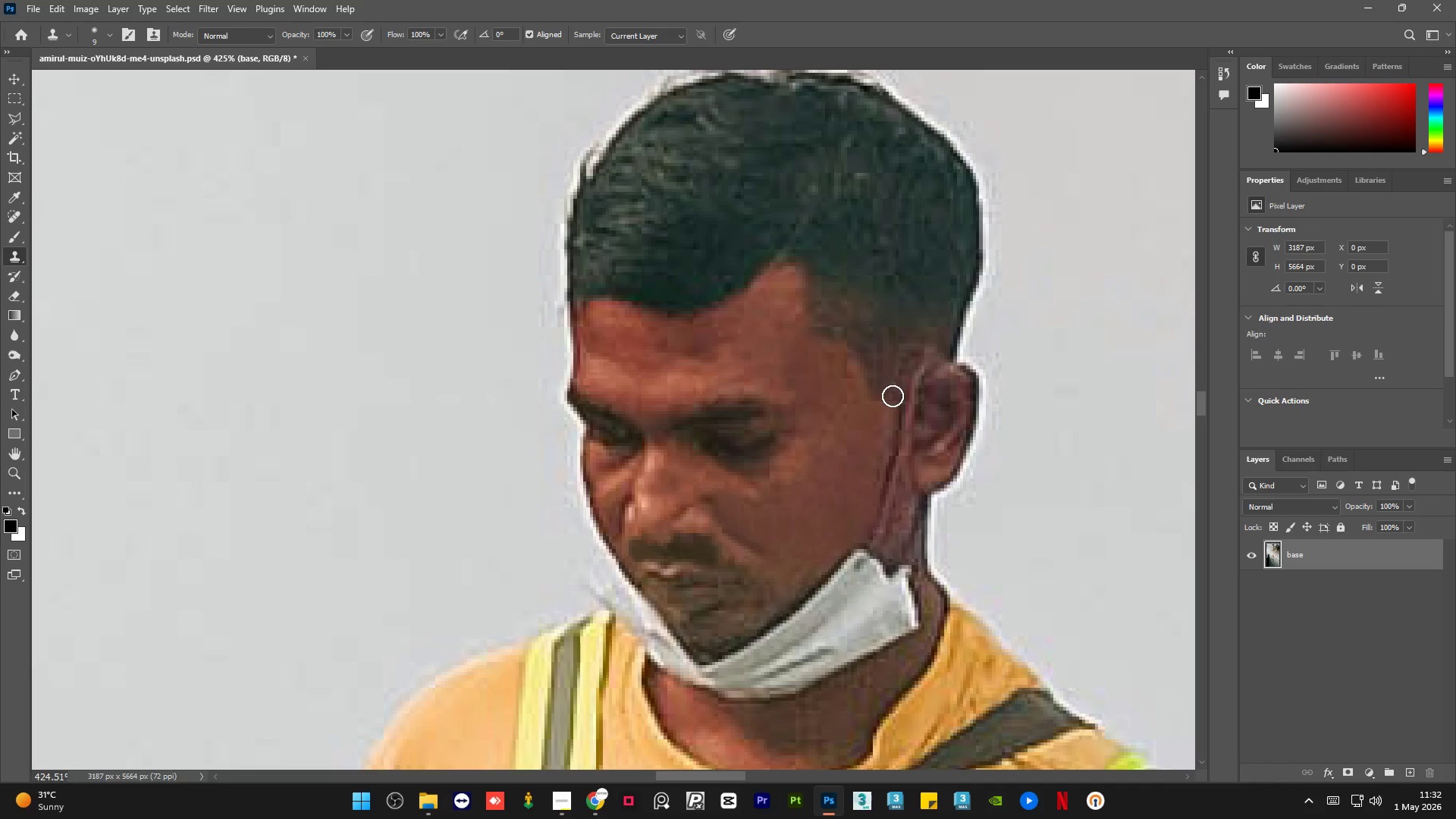 
key(Alt+AltLeft)
 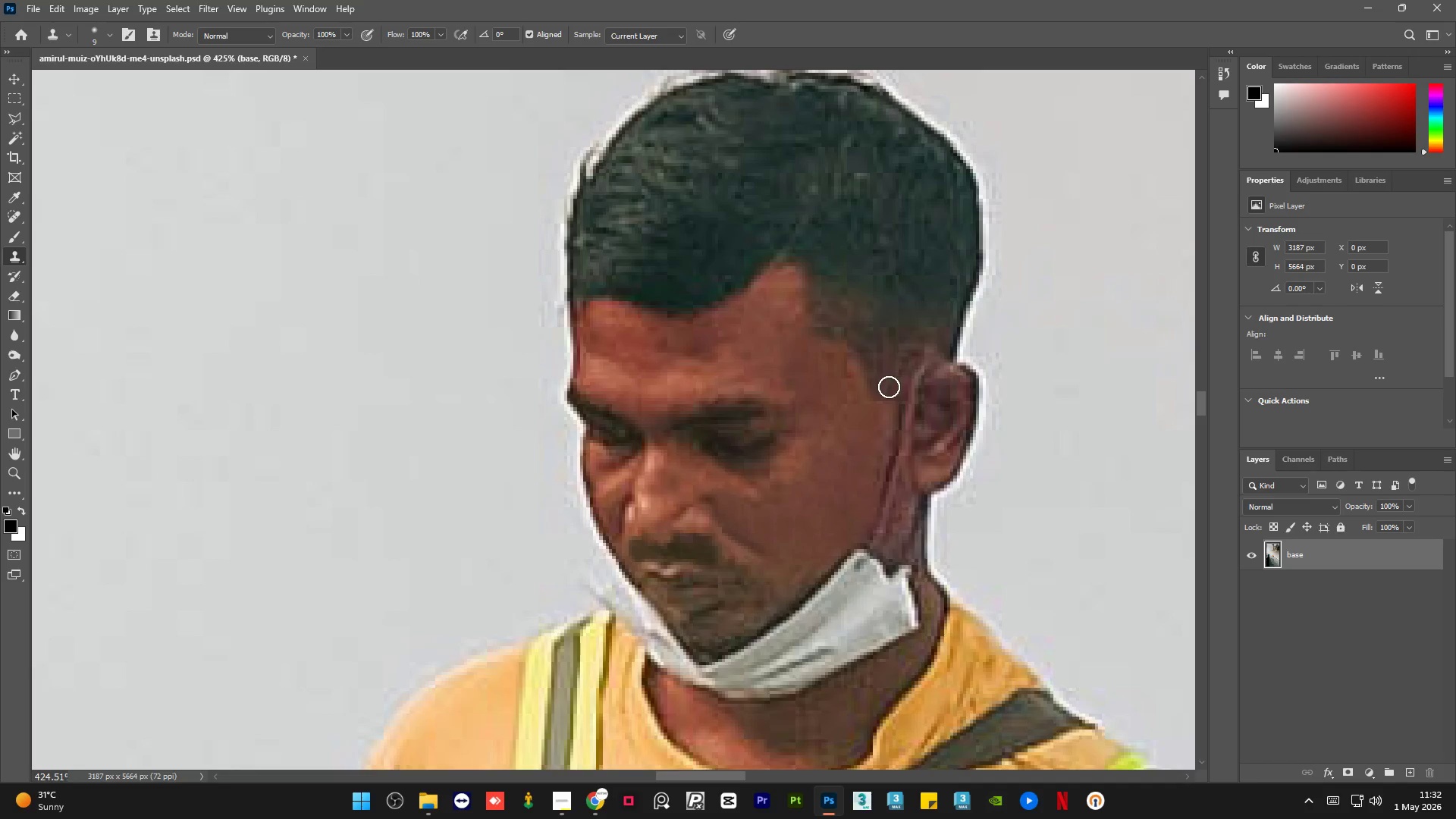 
left_click_drag(start_coordinate=[886, 394], to_coordinate=[886, 398])
 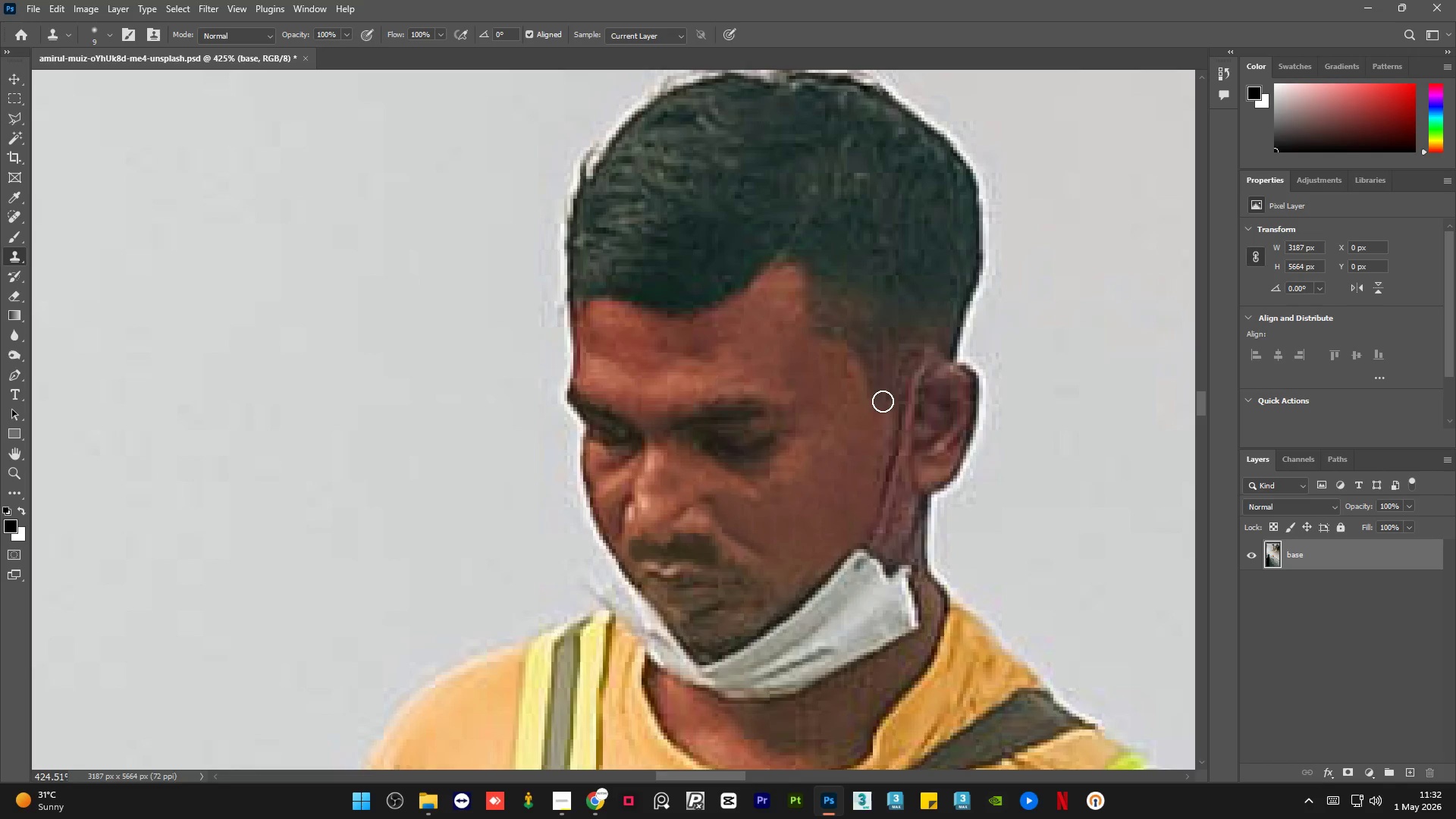 
hold_key(key=AltLeft, duration=0.33)
left_click([877, 385])
 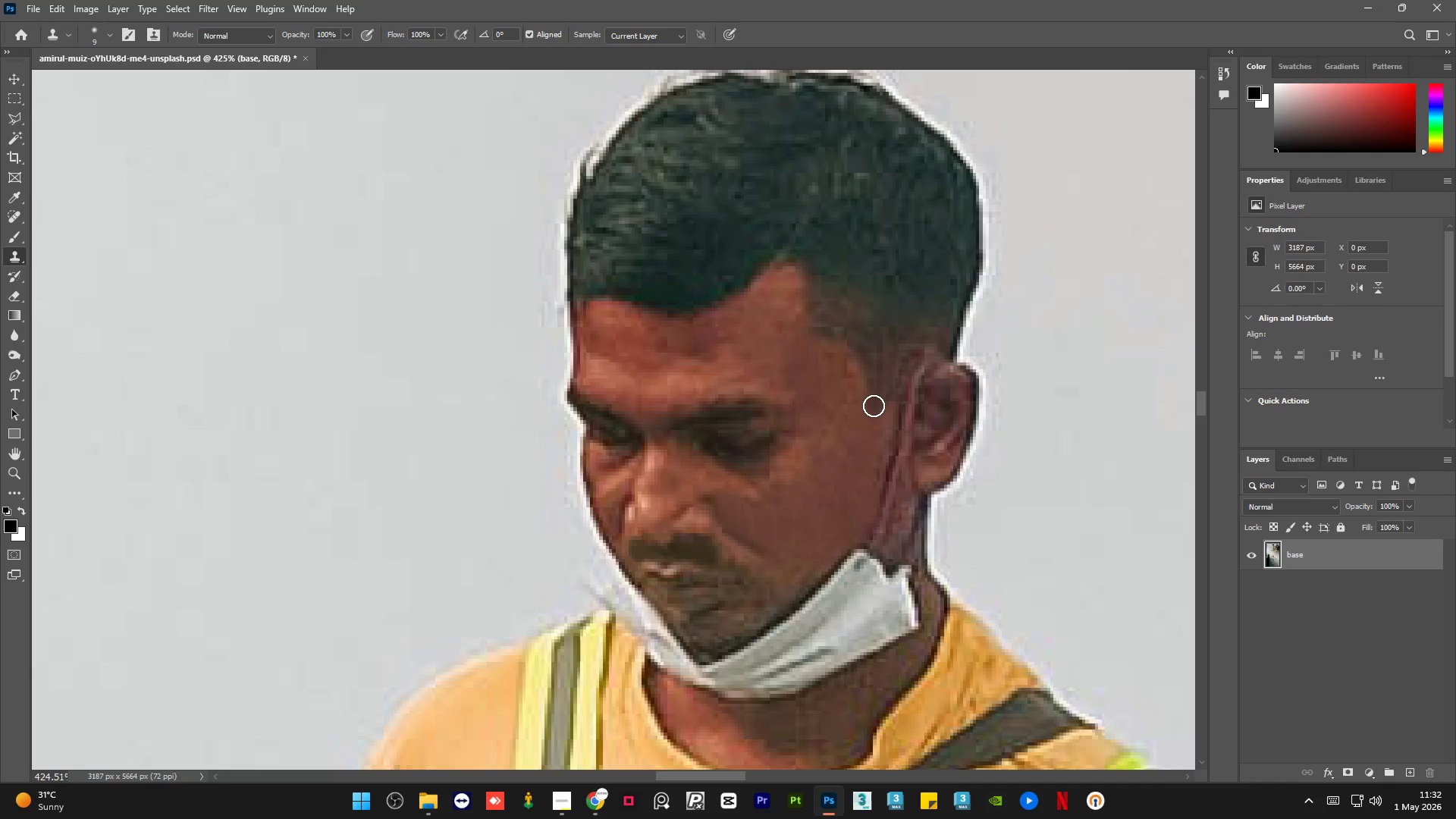 
hold_key(key=AltLeft, duration=0.47)
left_click([845, 386])
 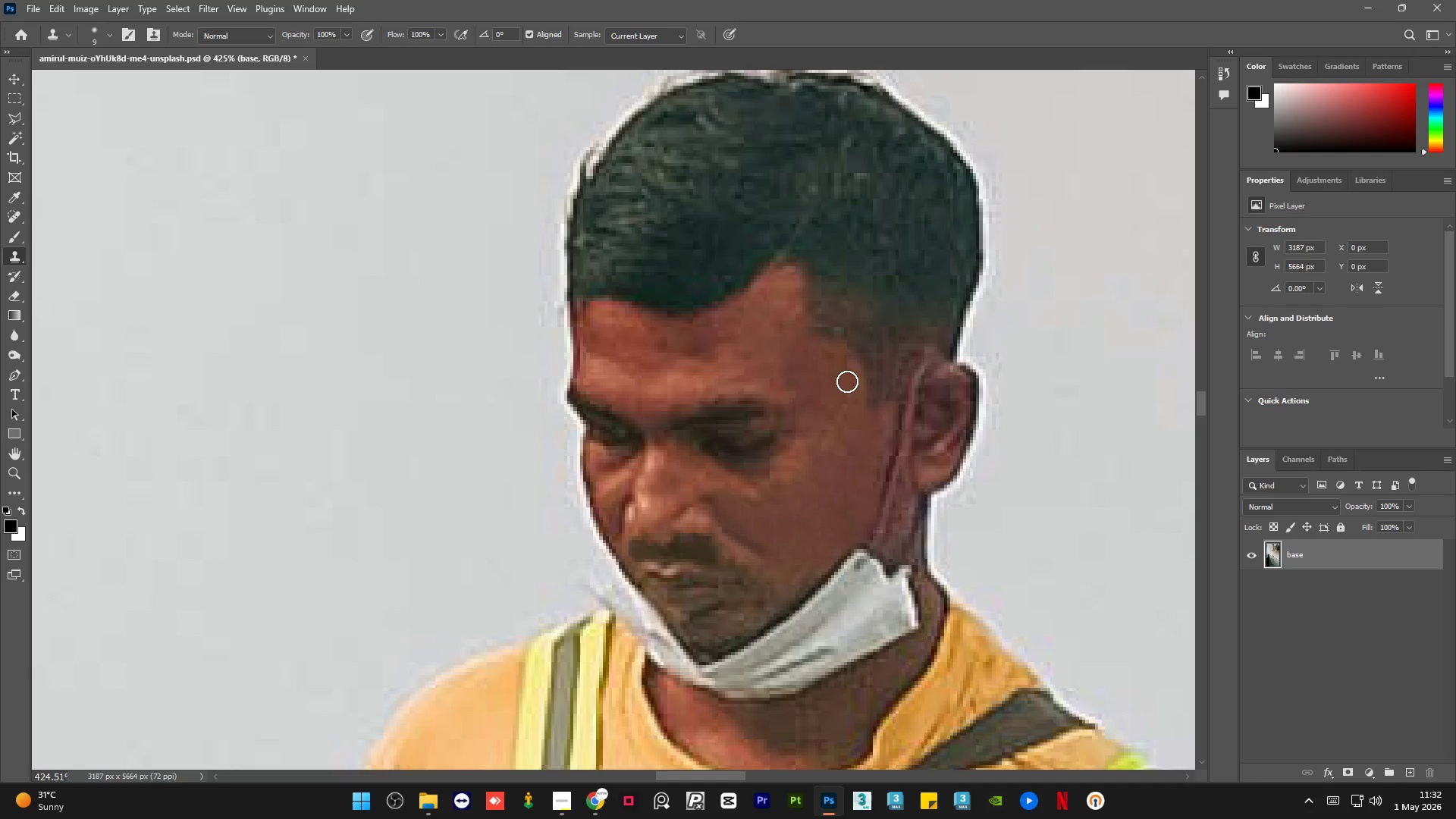 
left_click_drag(start_coordinate=[847, 381], to_coordinate=[844, 373])
 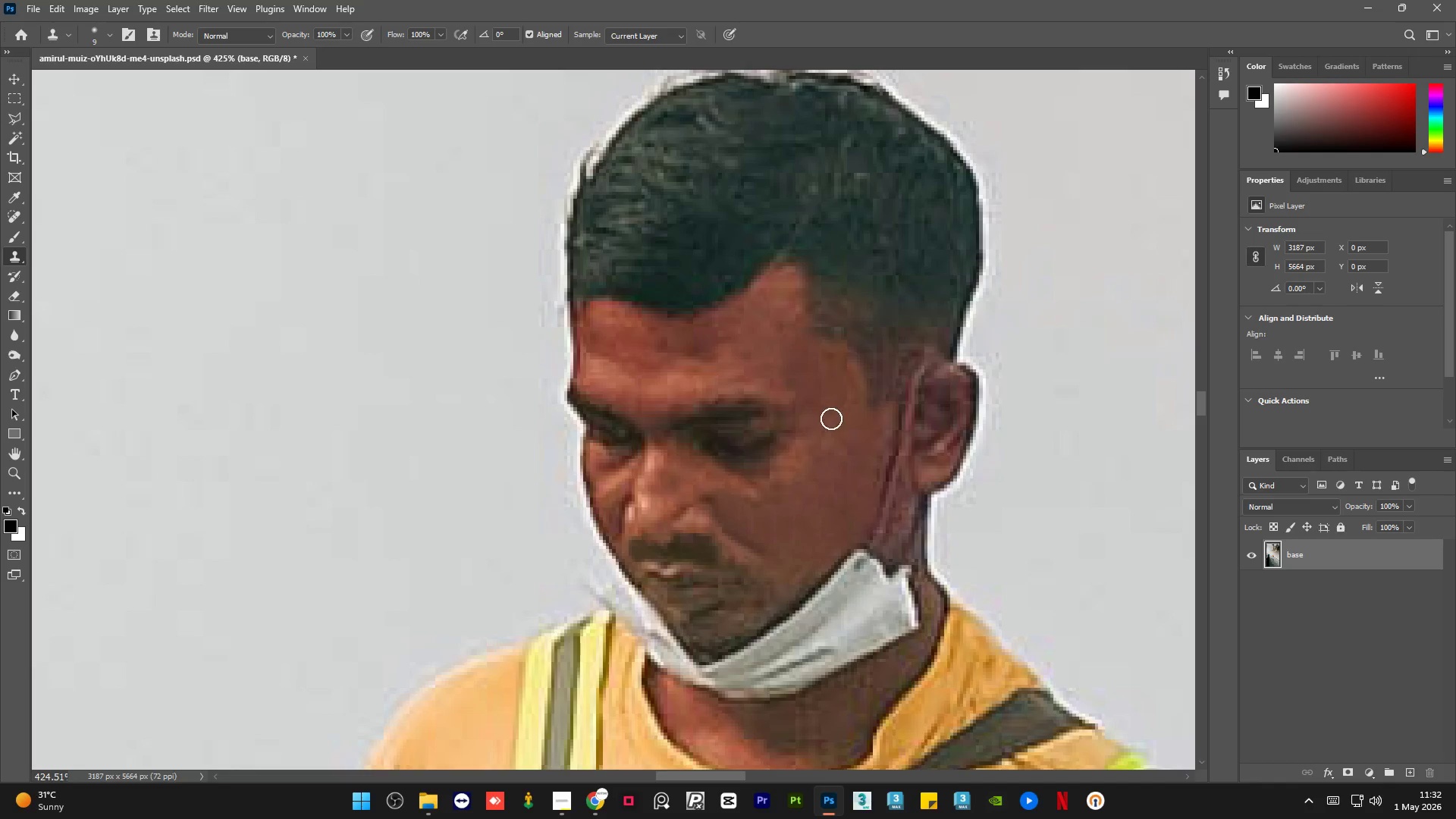 
hold_key(key=AltLeft, duration=0.36)
left_click([836, 379])
 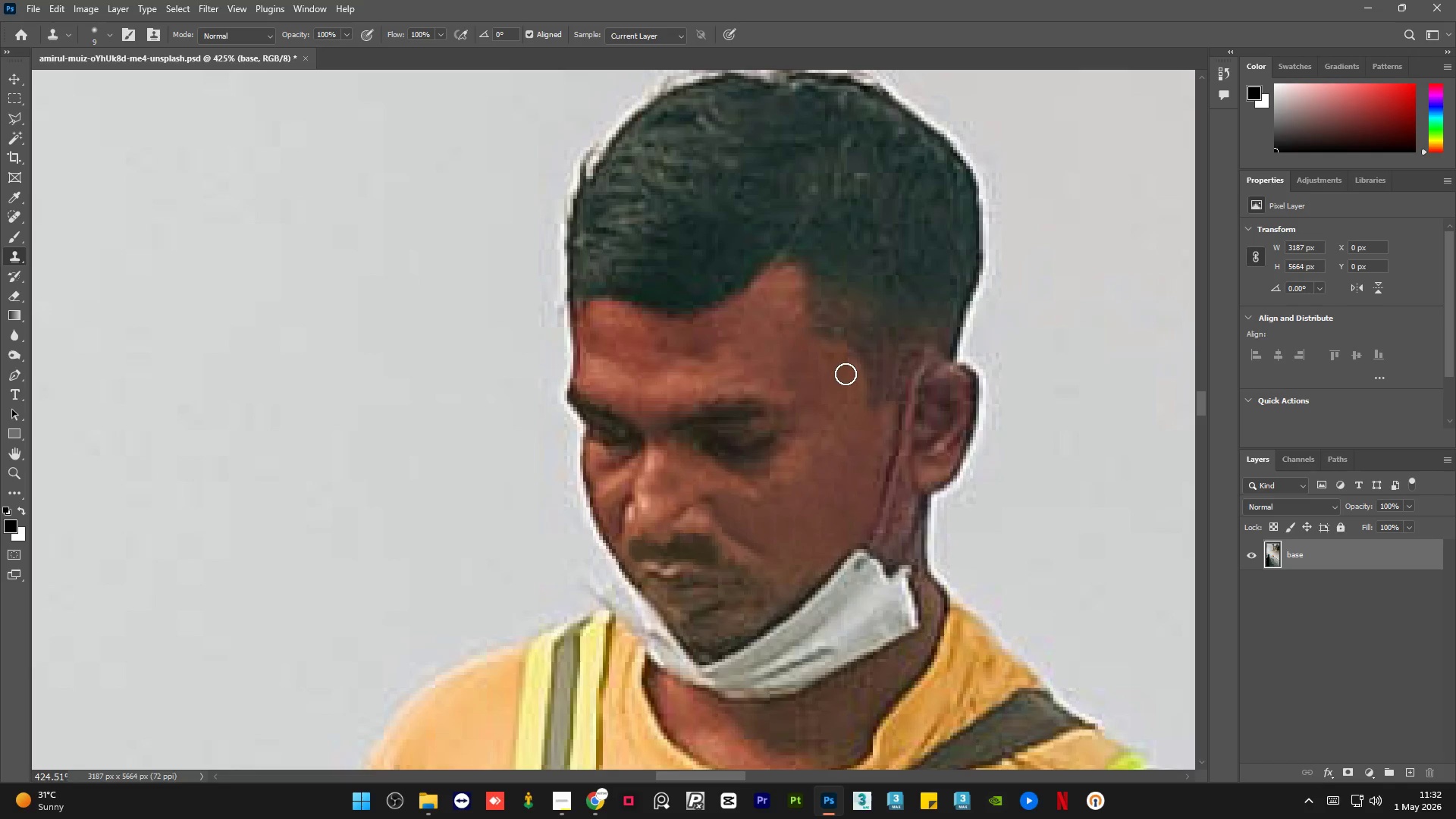 
left_click_drag(start_coordinate=[846, 370], to_coordinate=[840, 352])
 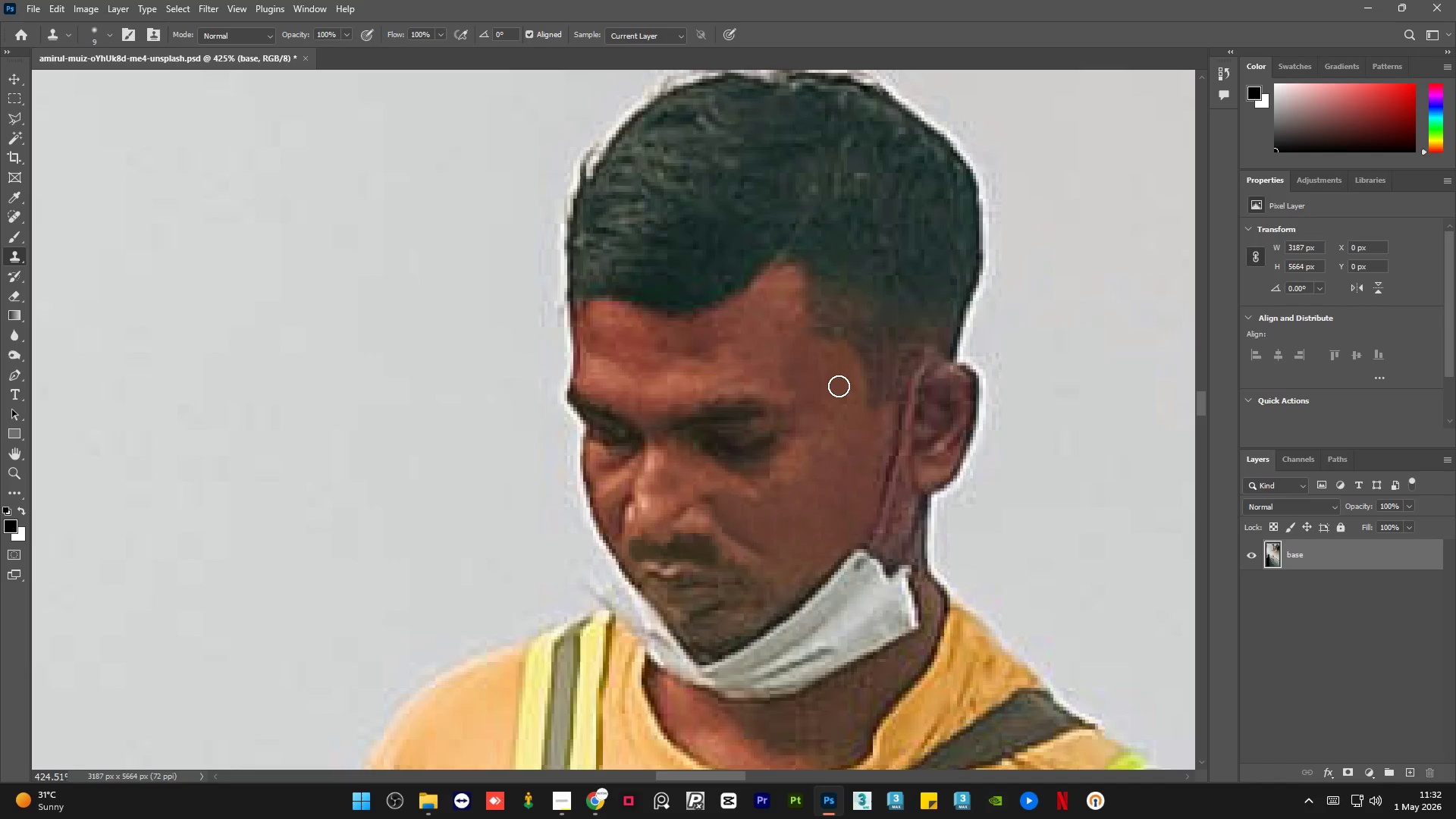 
key(Alt+AltLeft)
 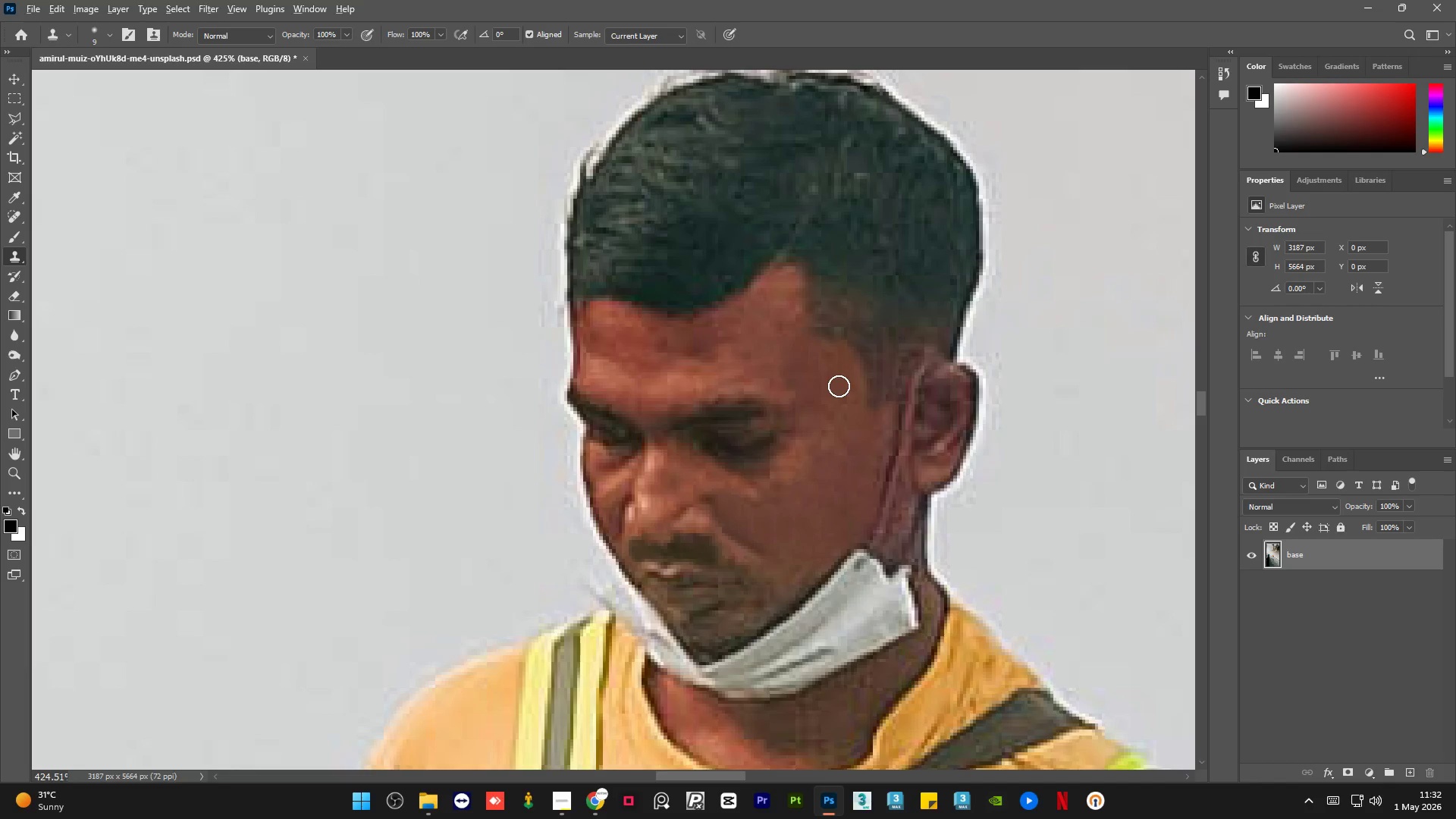 
left_click([839, 386])
 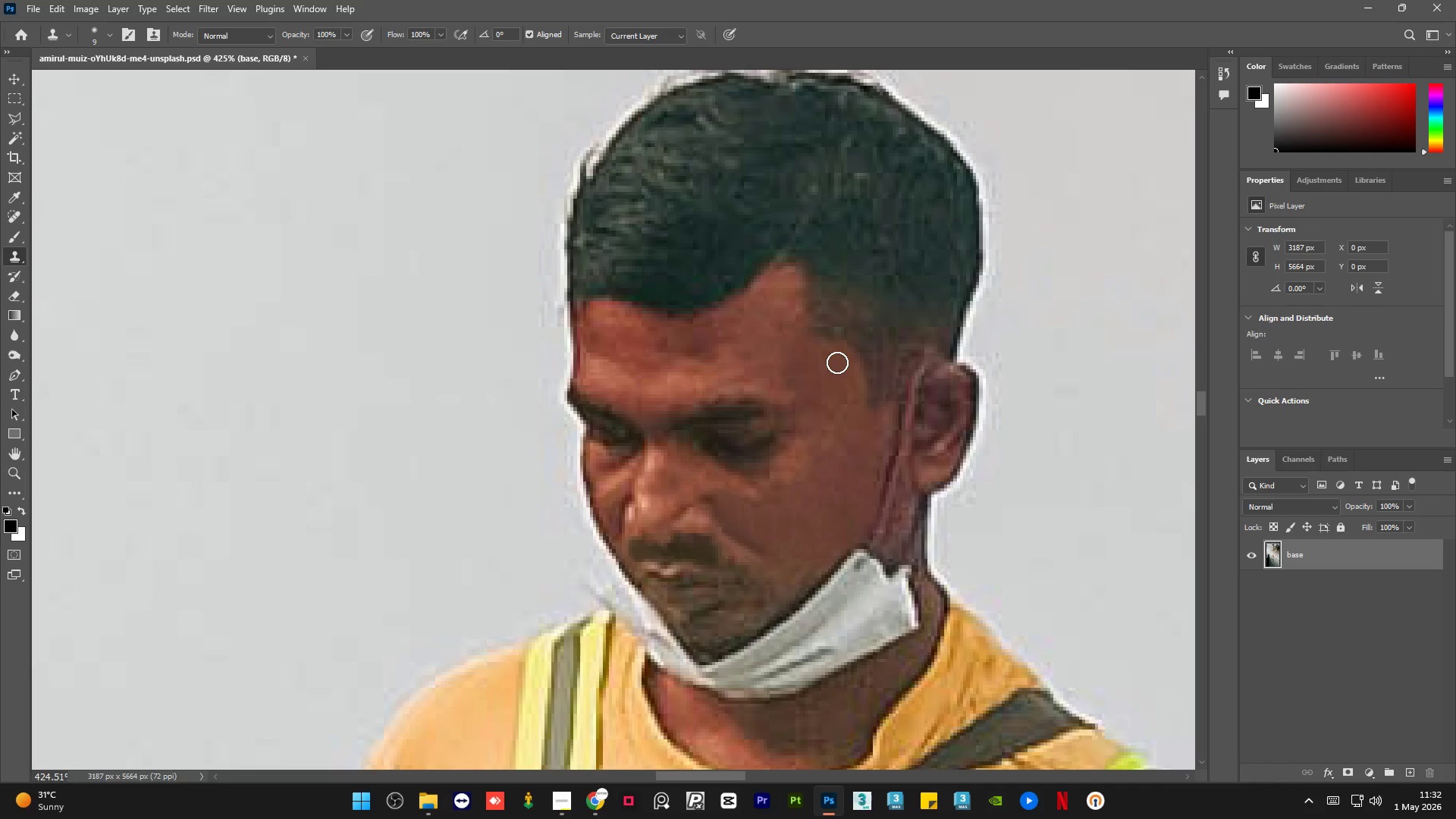 
left_click_drag(start_coordinate=[831, 358], to_coordinate=[825, 356])
 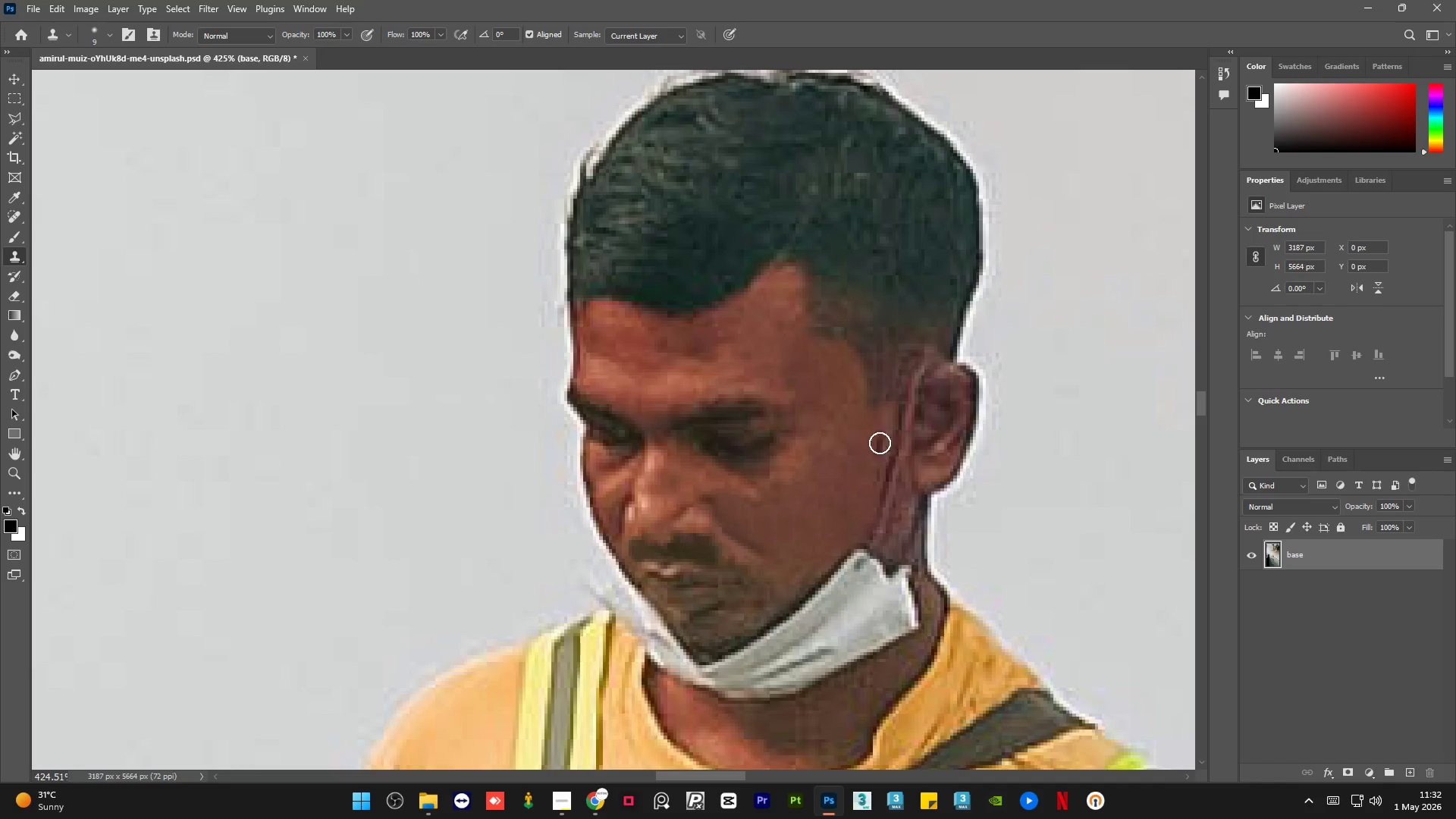 
hold_key(key=AltLeft, duration=0.33)
left_click_drag(start_coordinate=[844, 299], to_coordinate=[843, 303])
 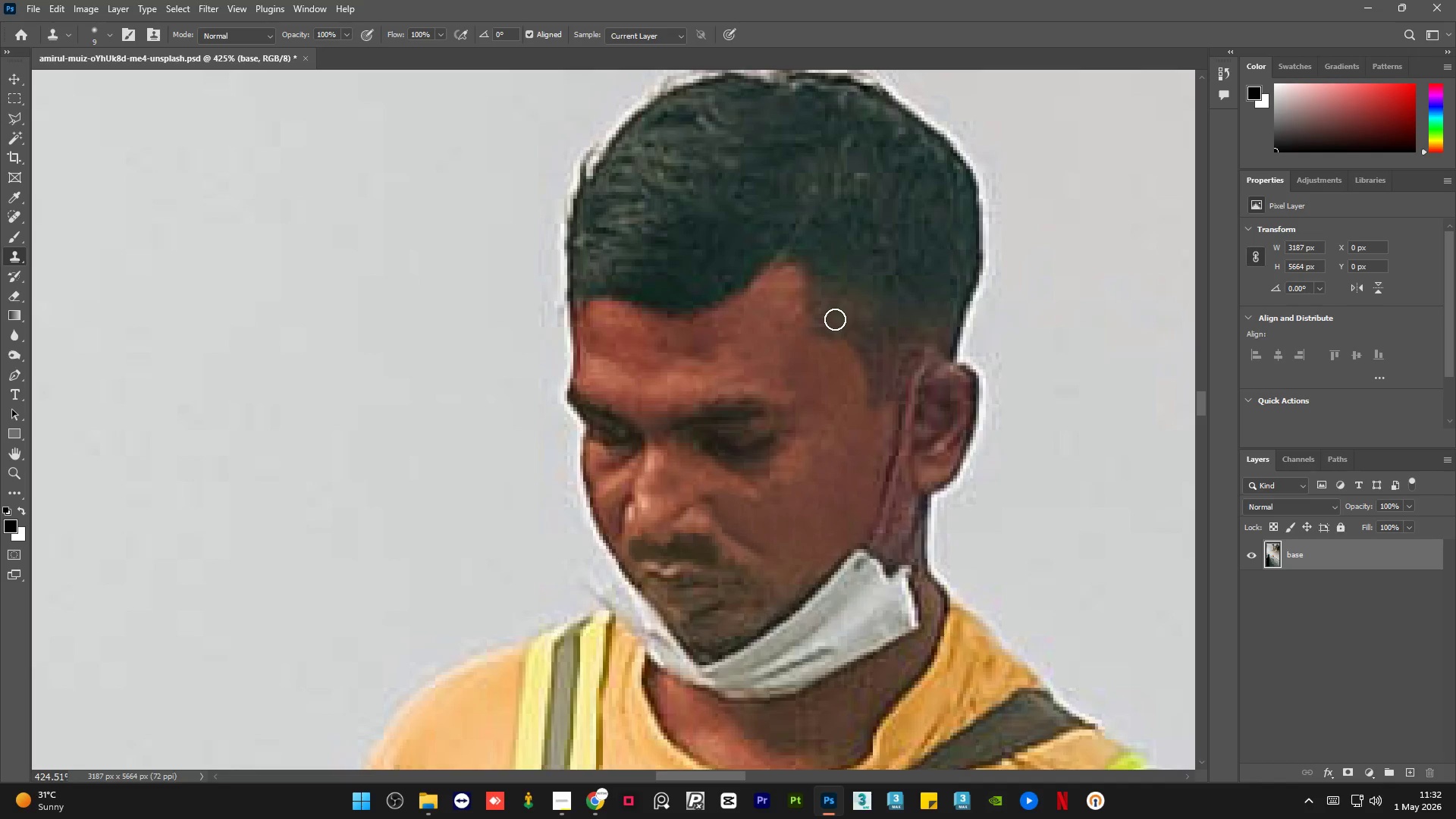 
left_click_drag(start_coordinate=[835, 320], to_coordinate=[827, 331])
 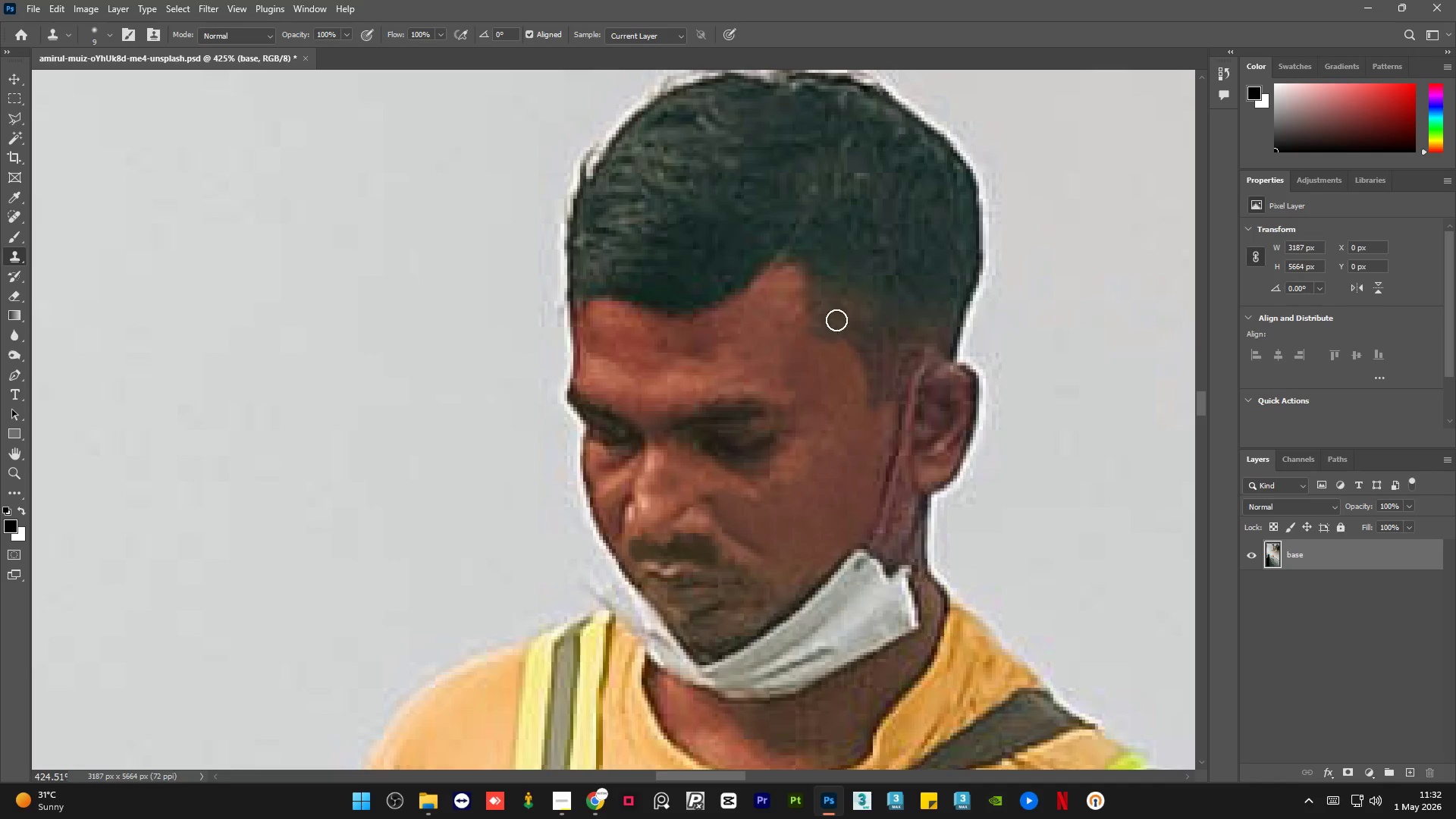 
key(Alt+AltLeft)
 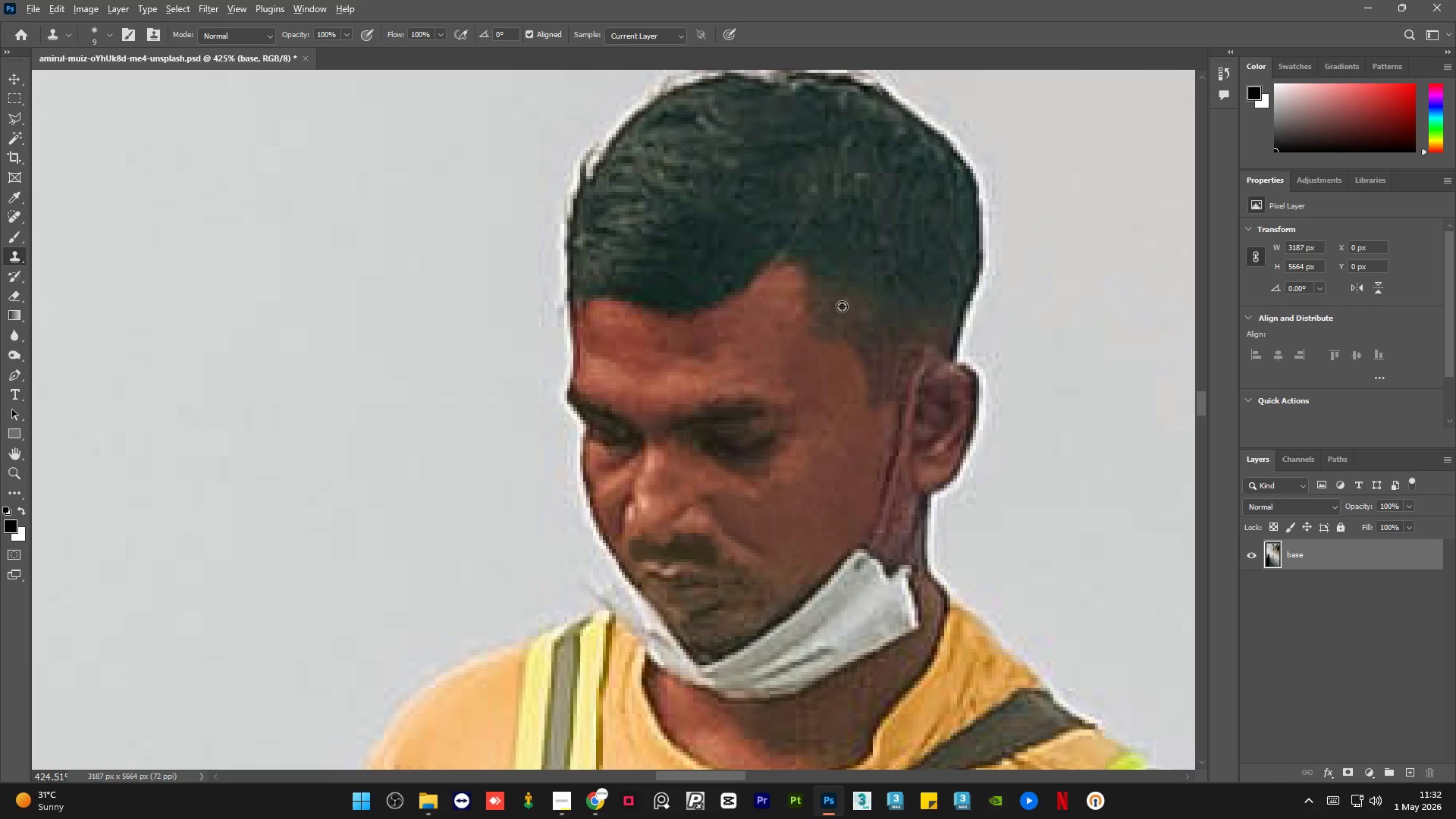 
left_click([842, 306])
 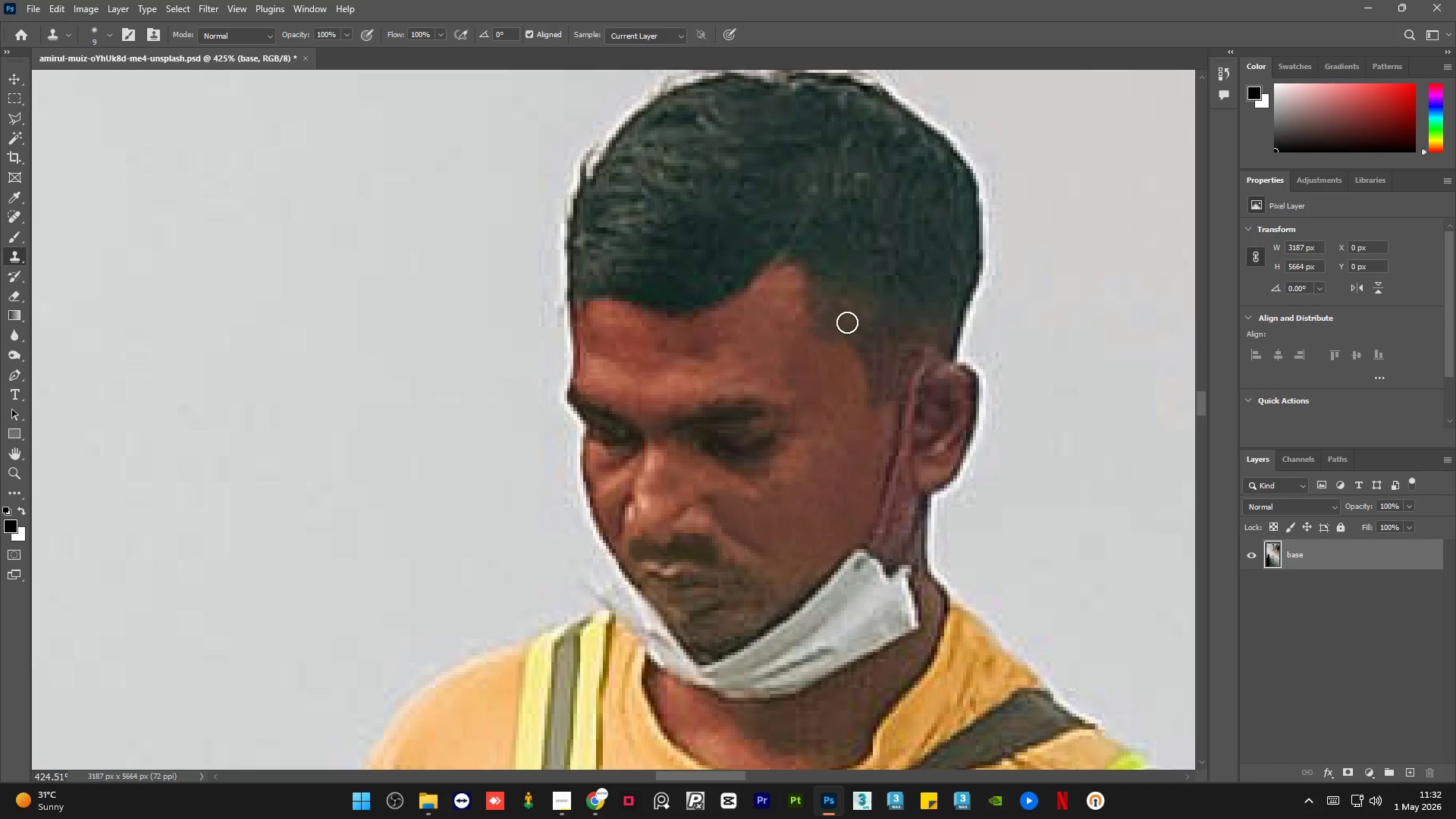 
left_click_drag(start_coordinate=[847, 323], to_coordinate=[842, 331])
 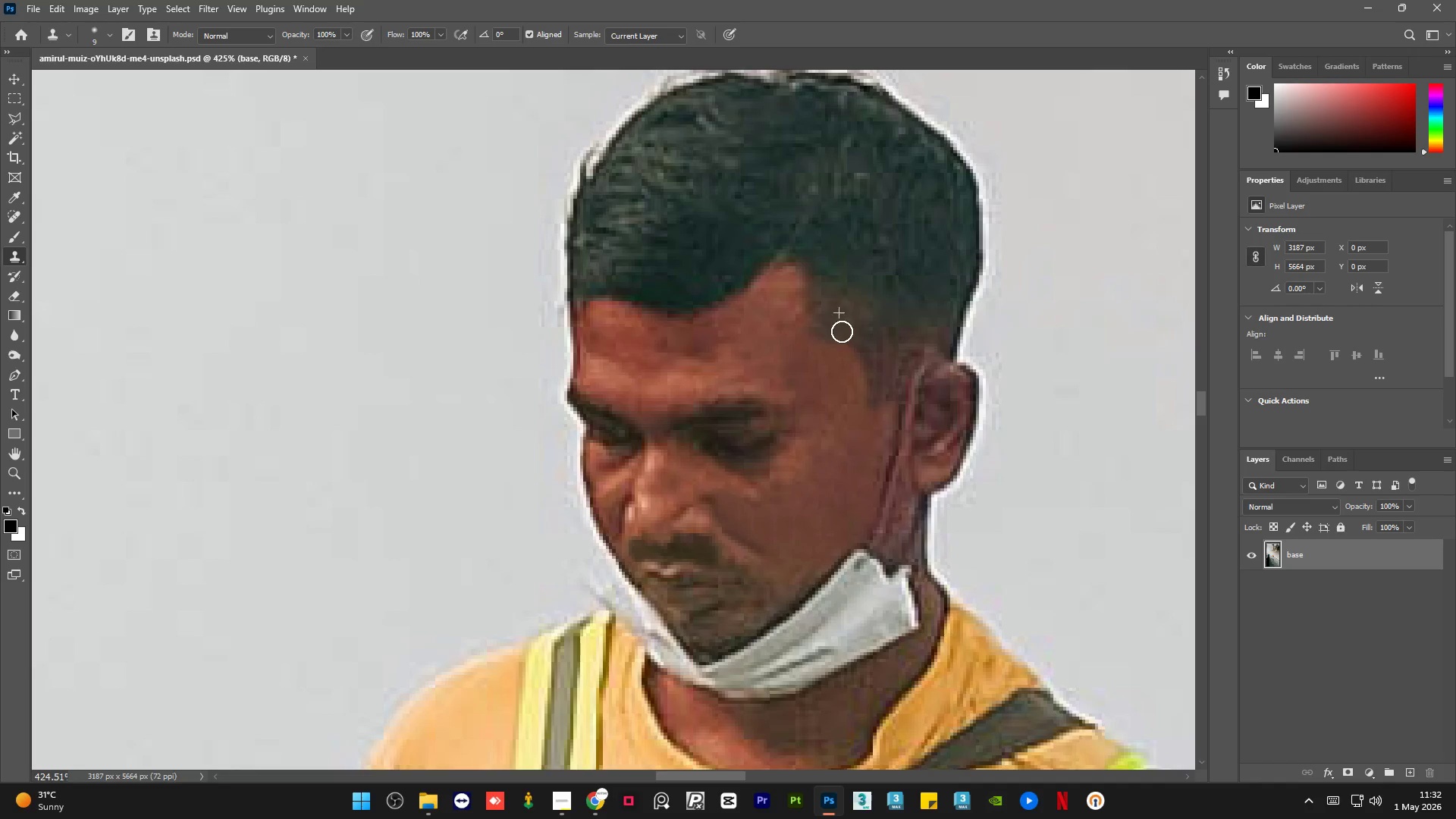 
key(Alt+AltLeft)
 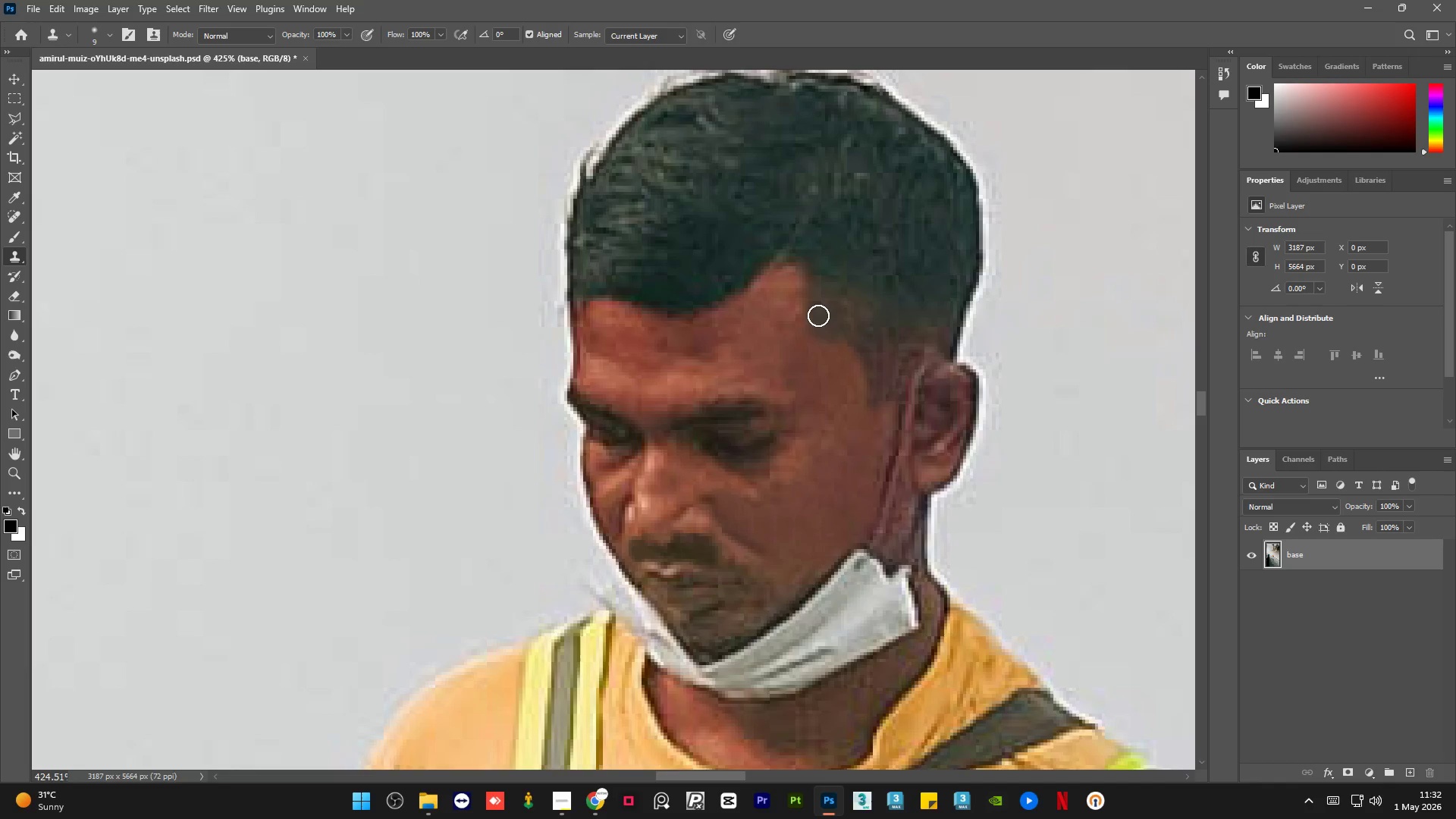 
left_click_drag(start_coordinate=[821, 313], to_coordinate=[818, 325])
 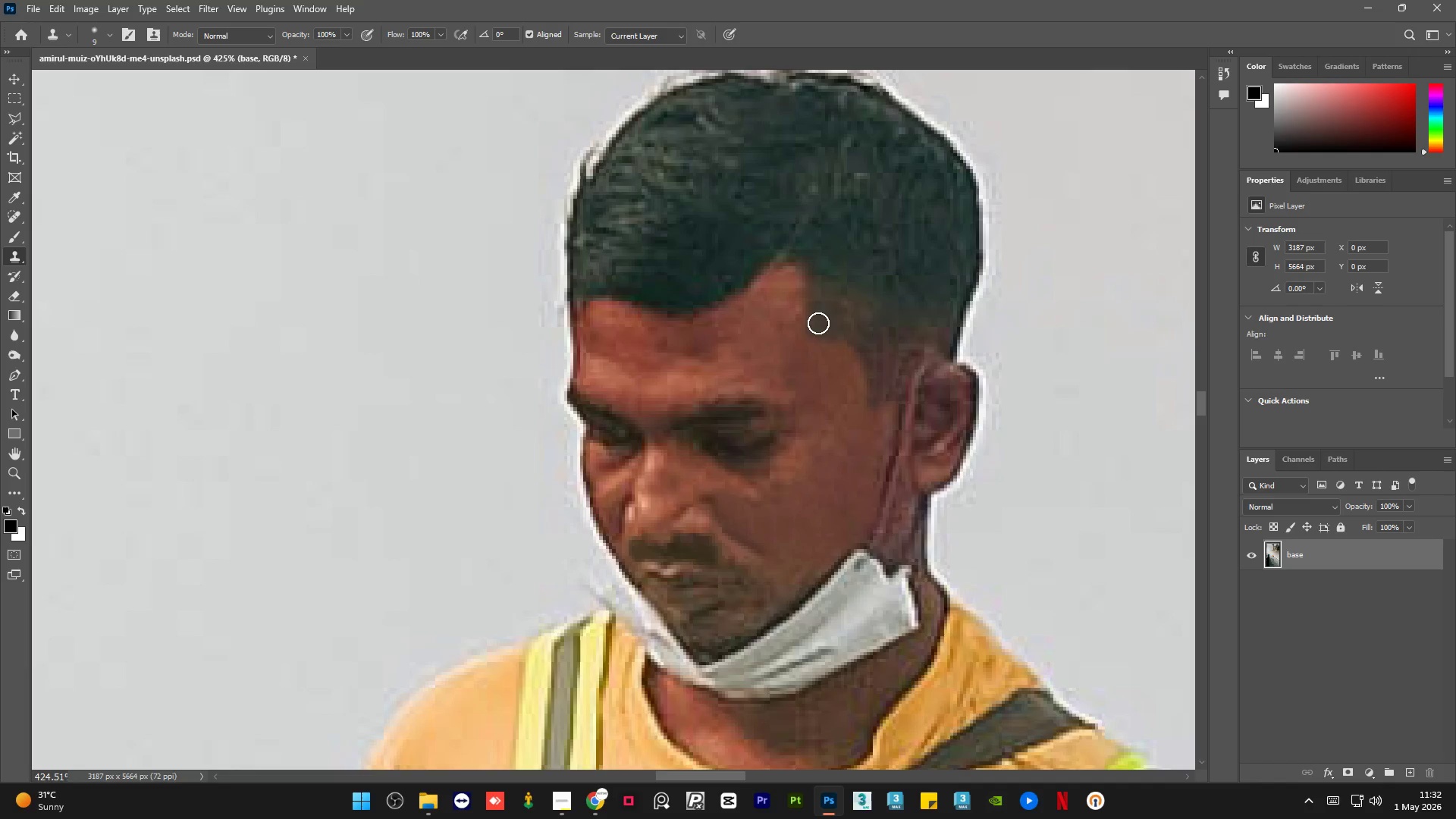 
key(Alt+AltLeft)
 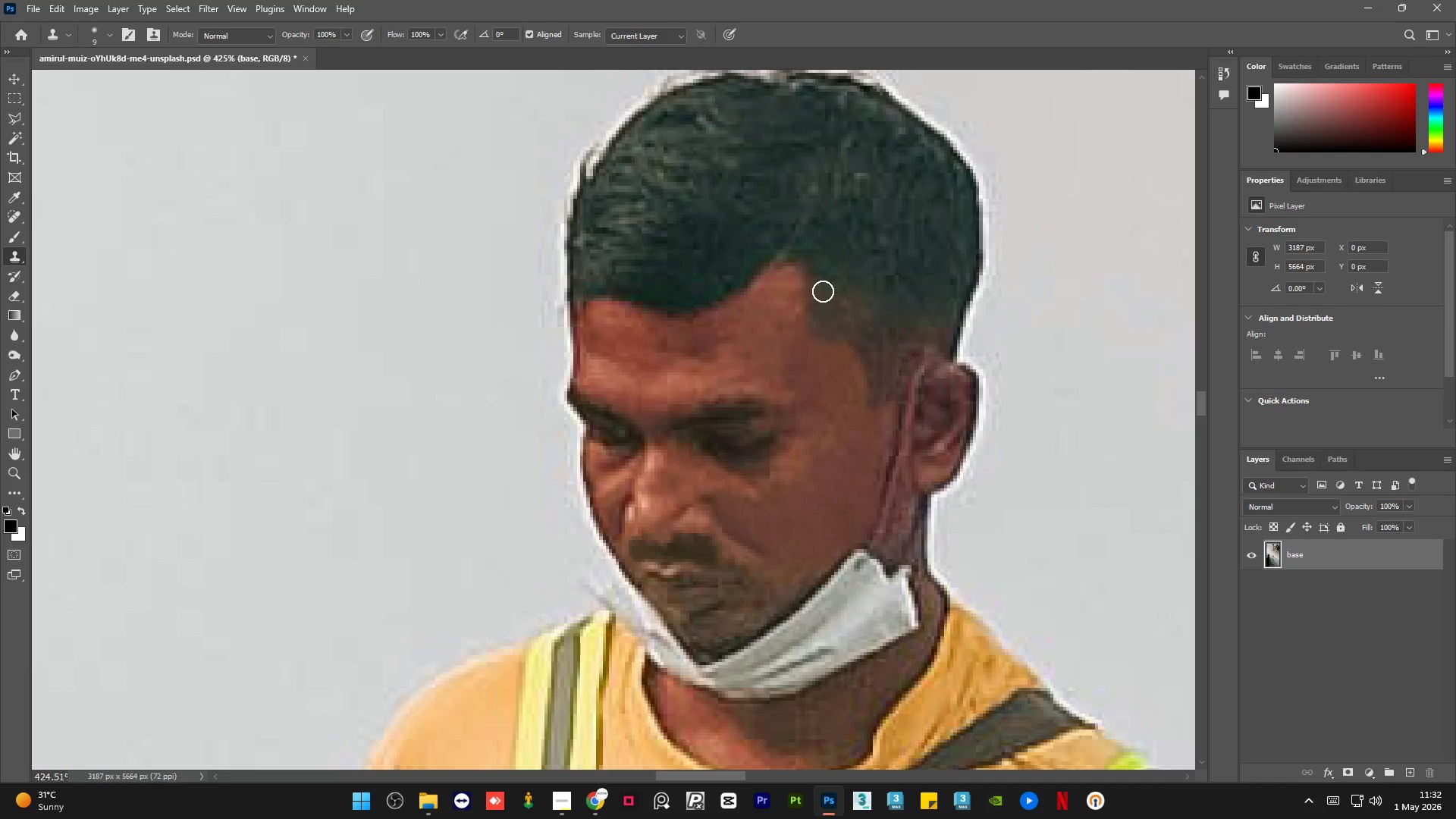 
left_click_drag(start_coordinate=[820, 296], to_coordinate=[820, 302])
 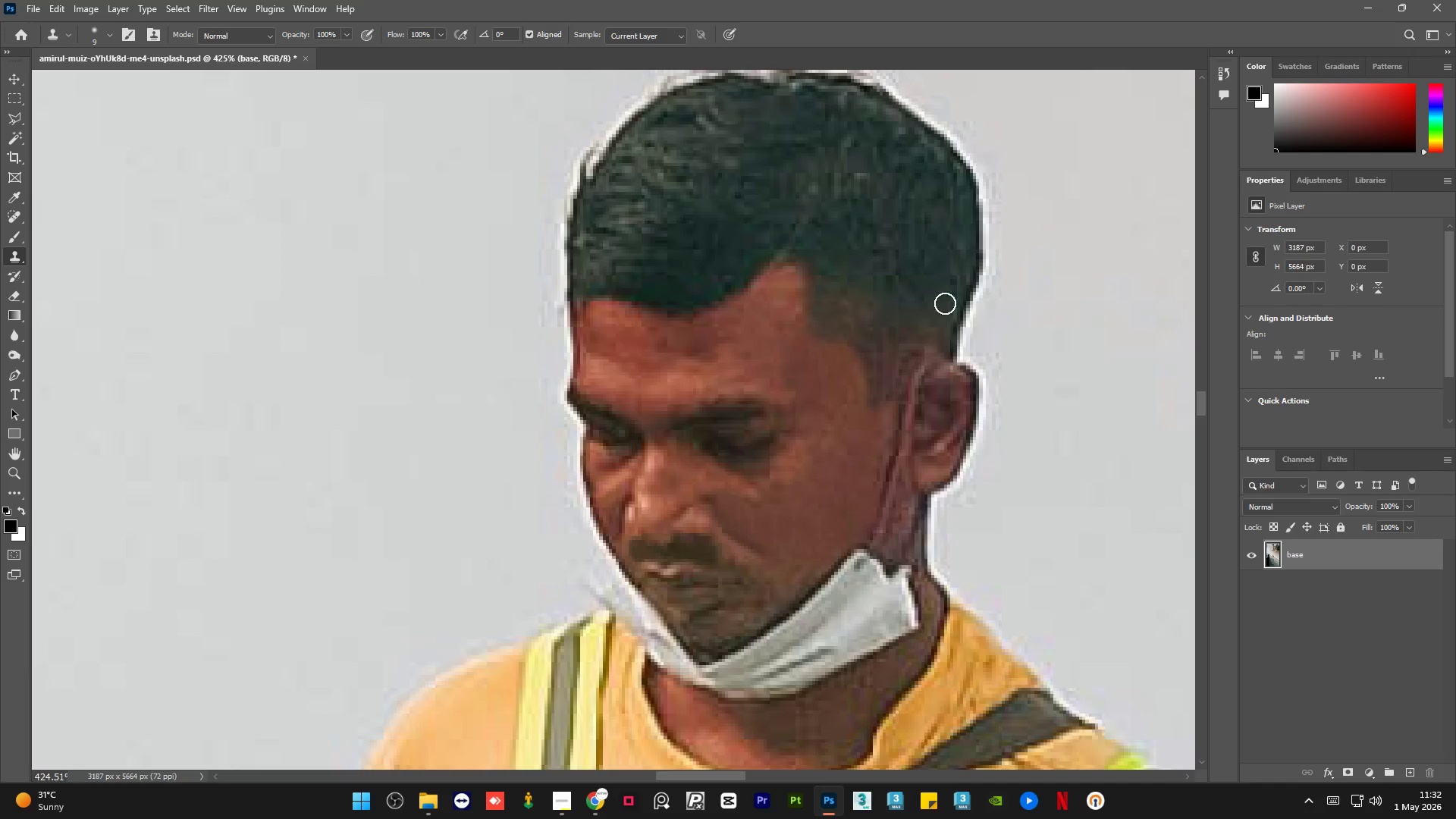 
hold_key(key=AltLeft, duration=0.48)
left_click([889, 286])
 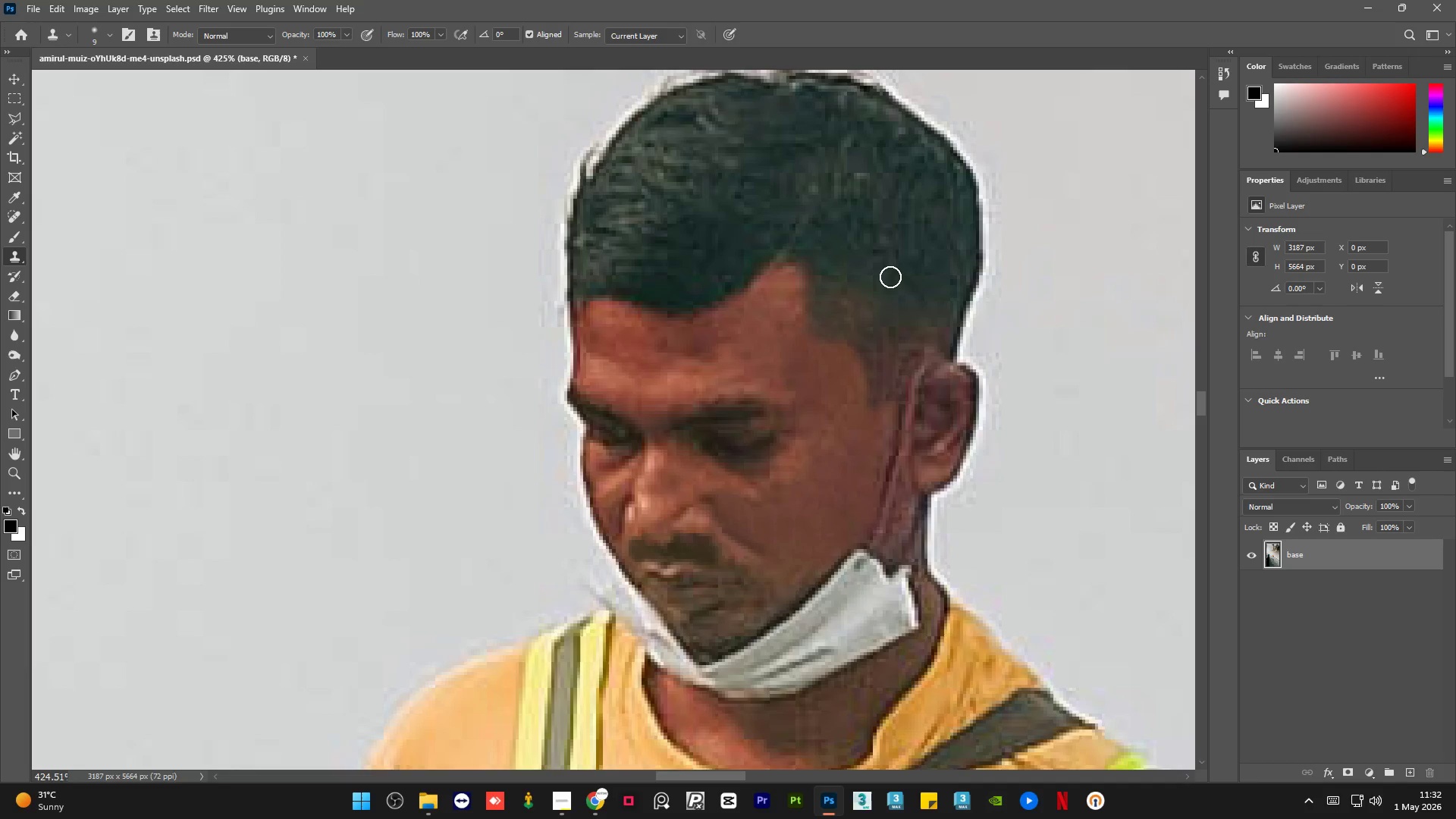 
left_click_drag(start_coordinate=[890, 277], to_coordinate=[896, 265])
 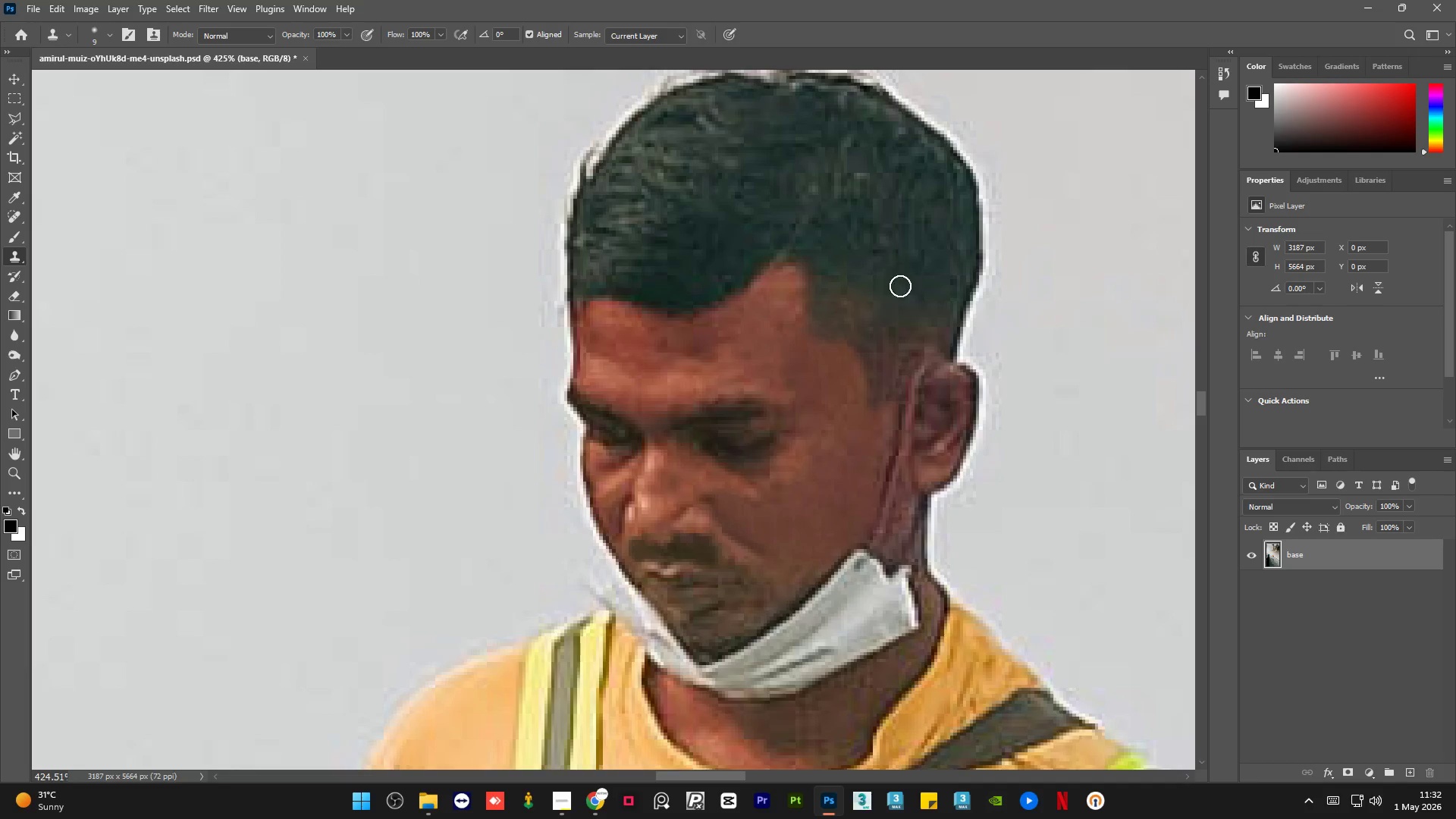 
key(Alt+AltLeft)
 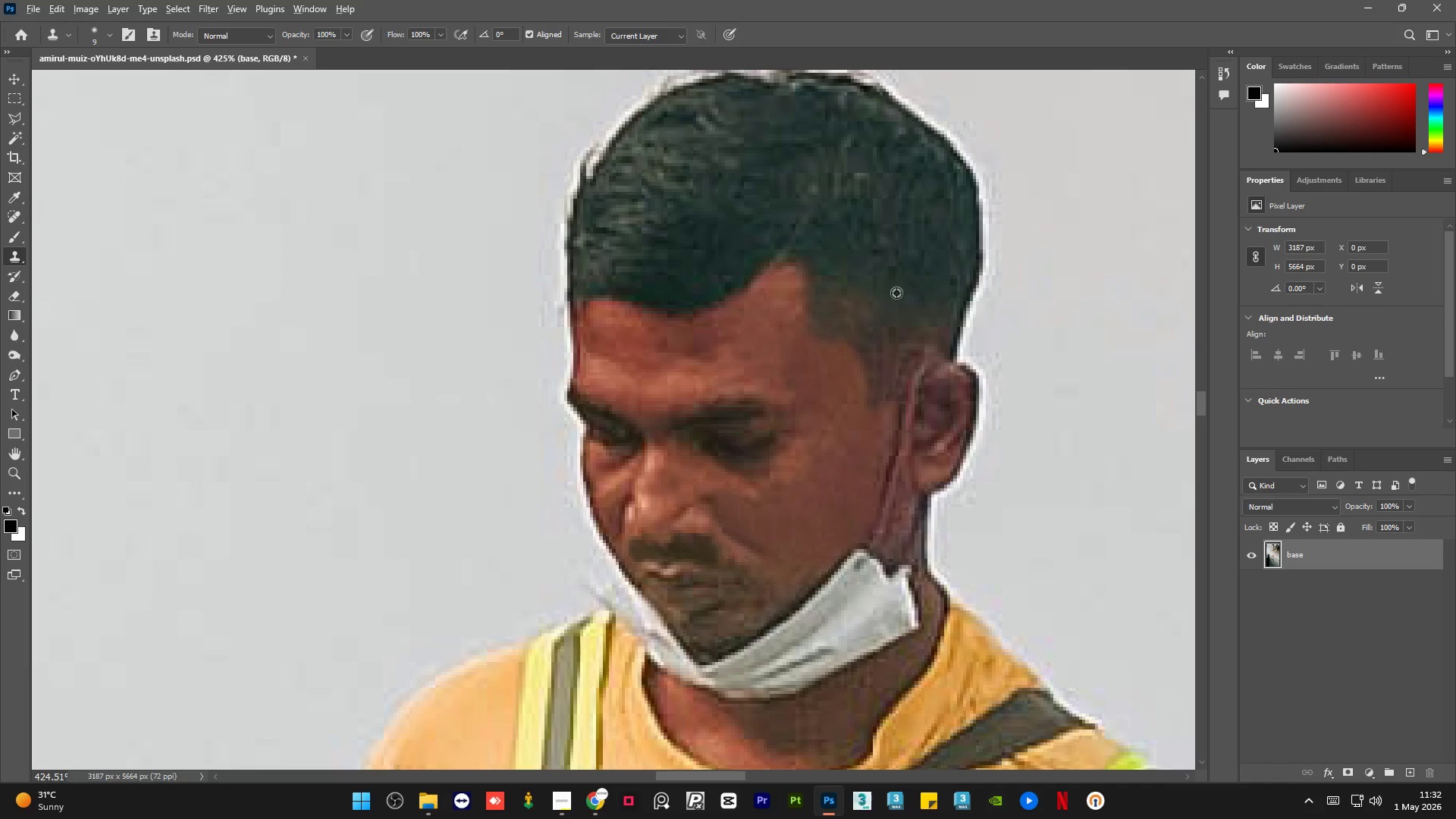 
triple_click([896, 293])
 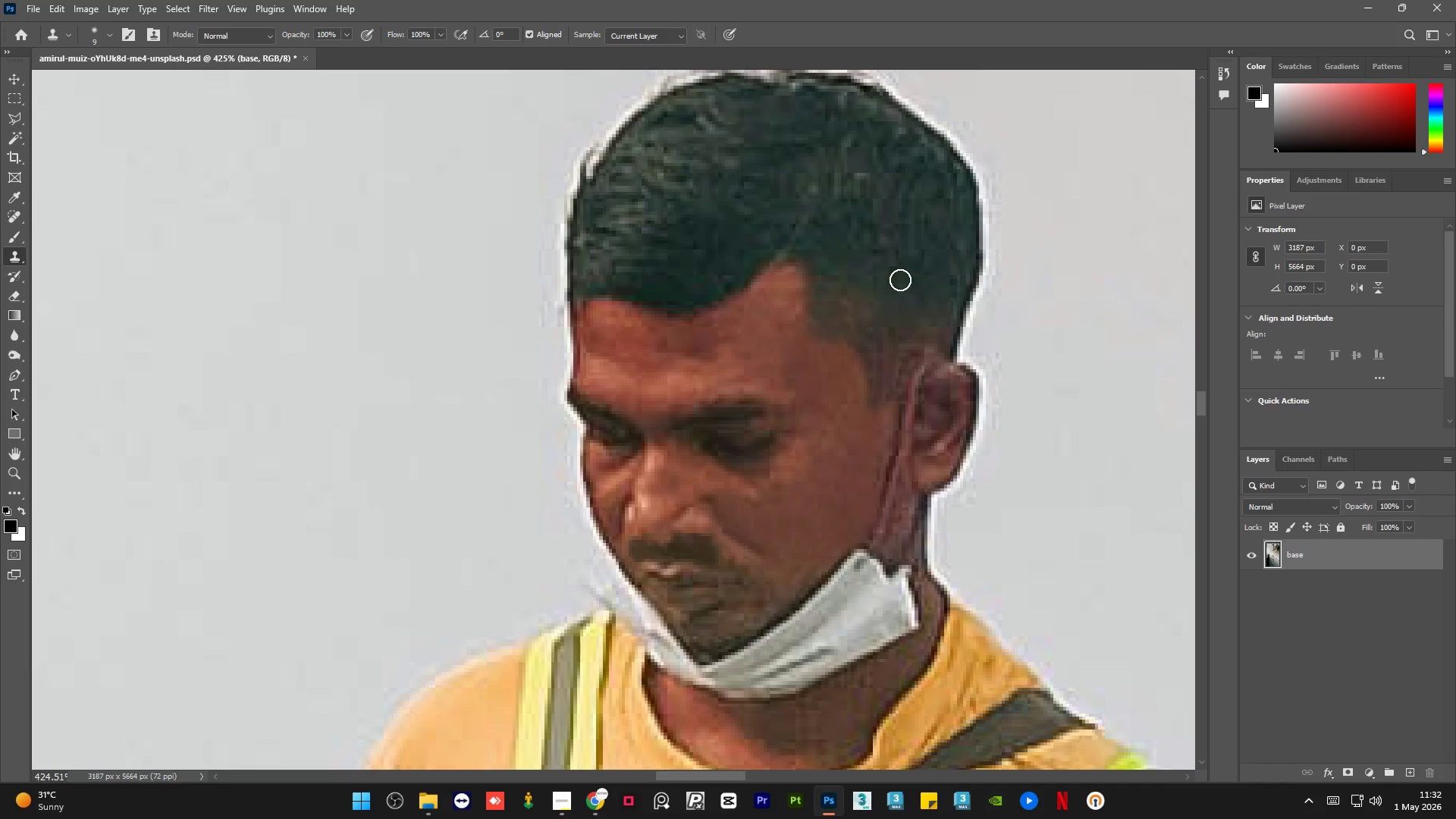 
left_click_drag(start_coordinate=[900, 280], to_coordinate=[906, 268])
 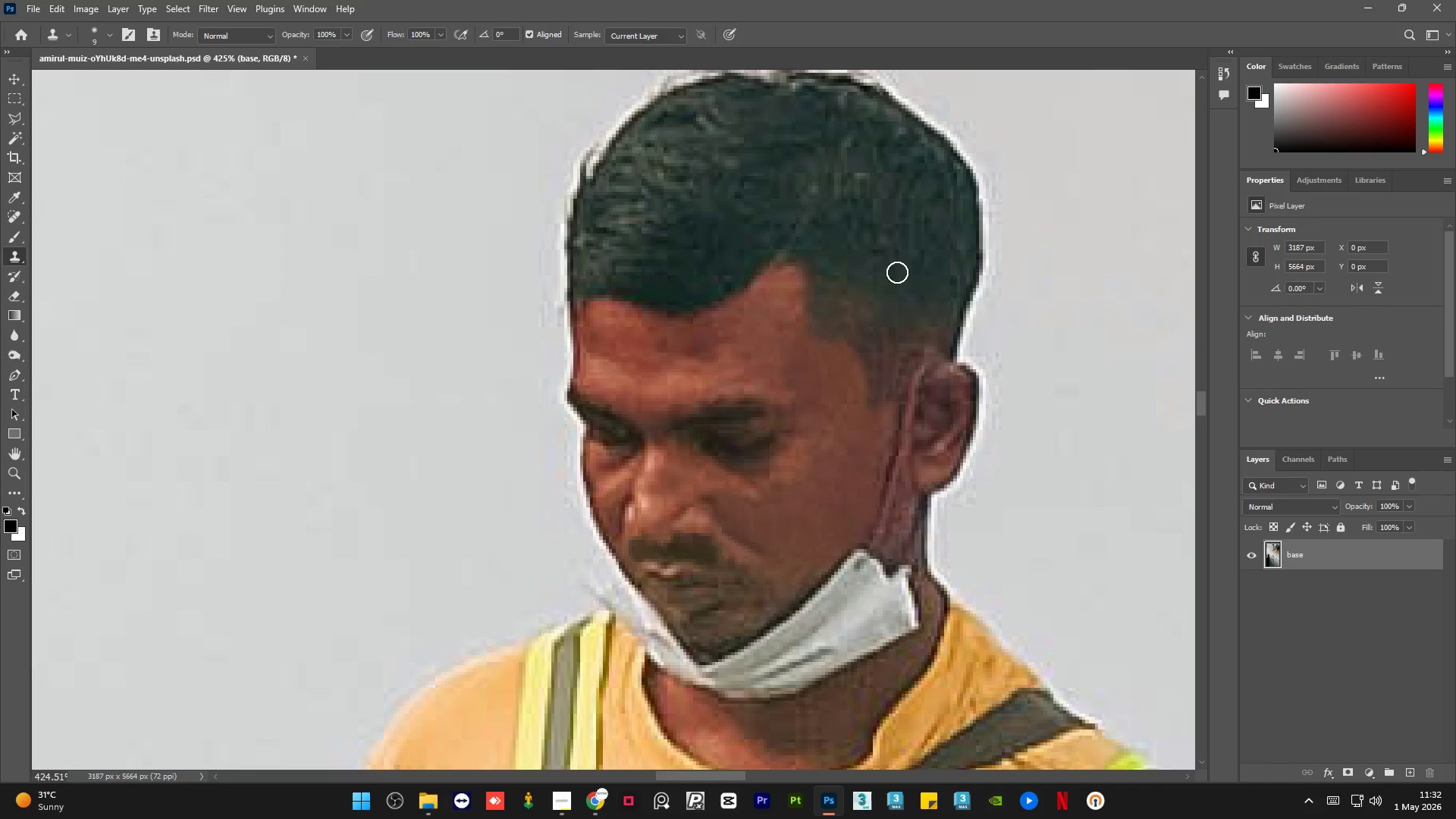 
hold_key(key=AltLeft, duration=0.31)
triple_click([832, 292])
 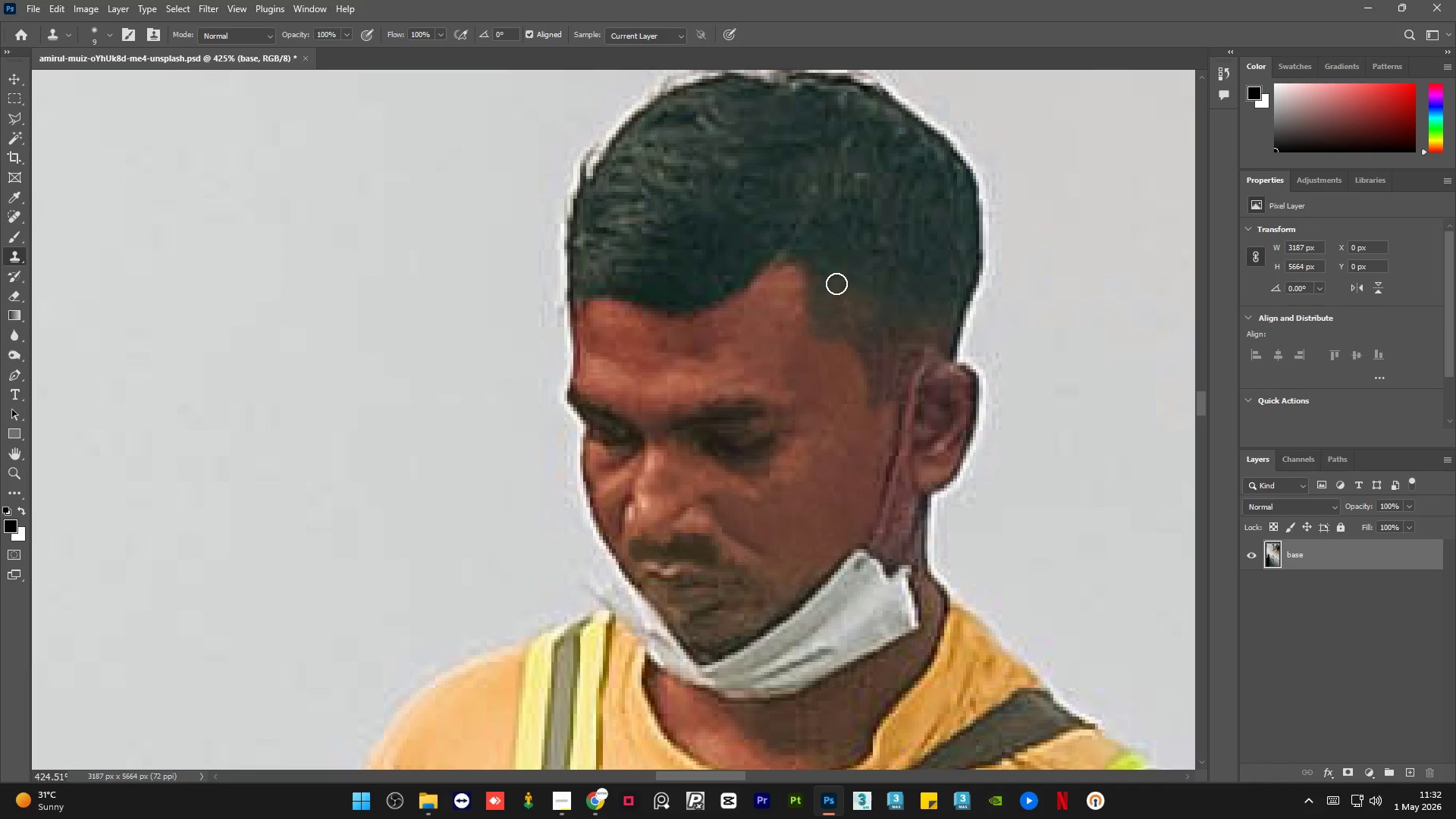 
left_click_drag(start_coordinate=[837, 281], to_coordinate=[836, 259])
 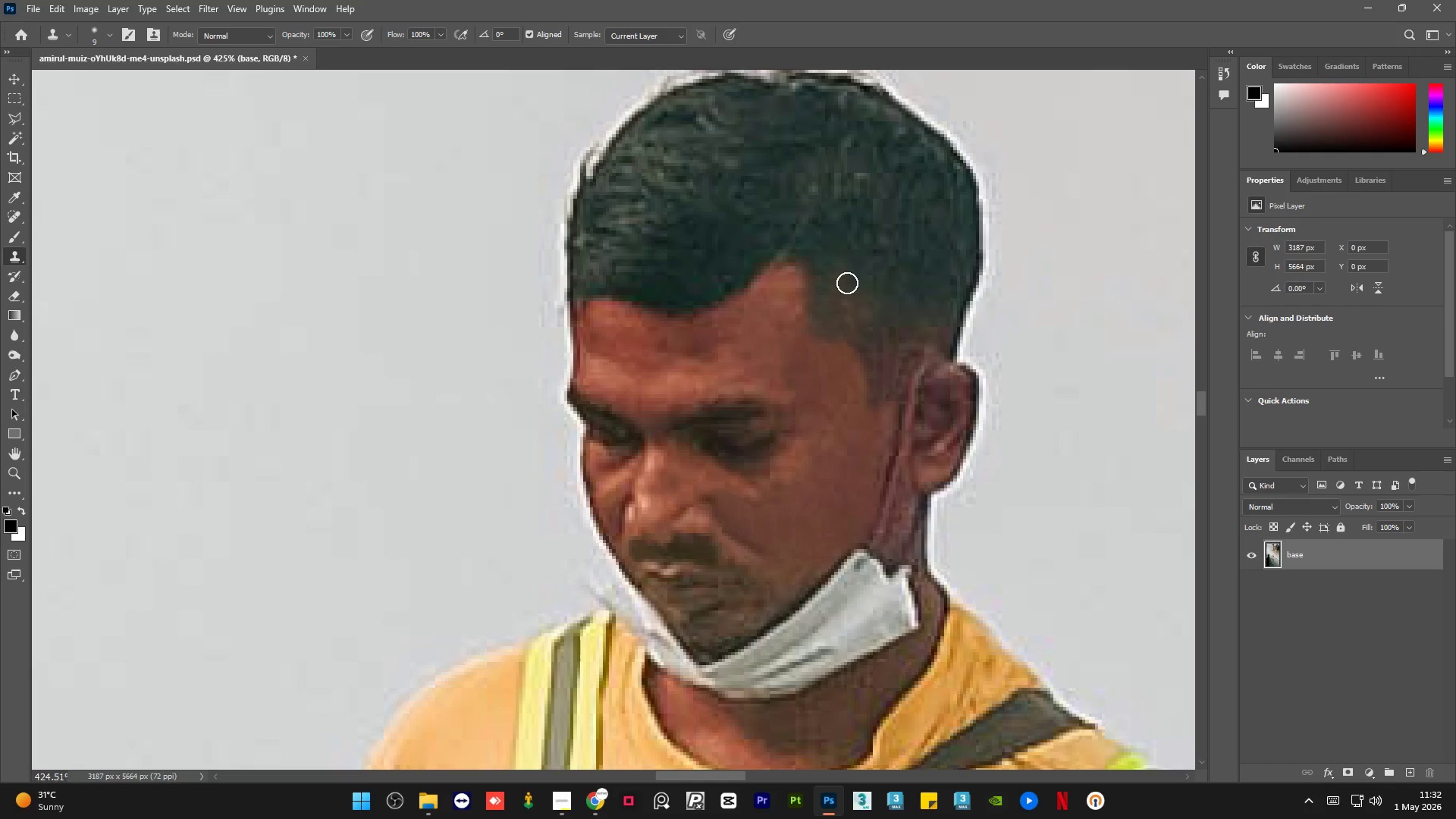 
key(Alt+AltLeft)
 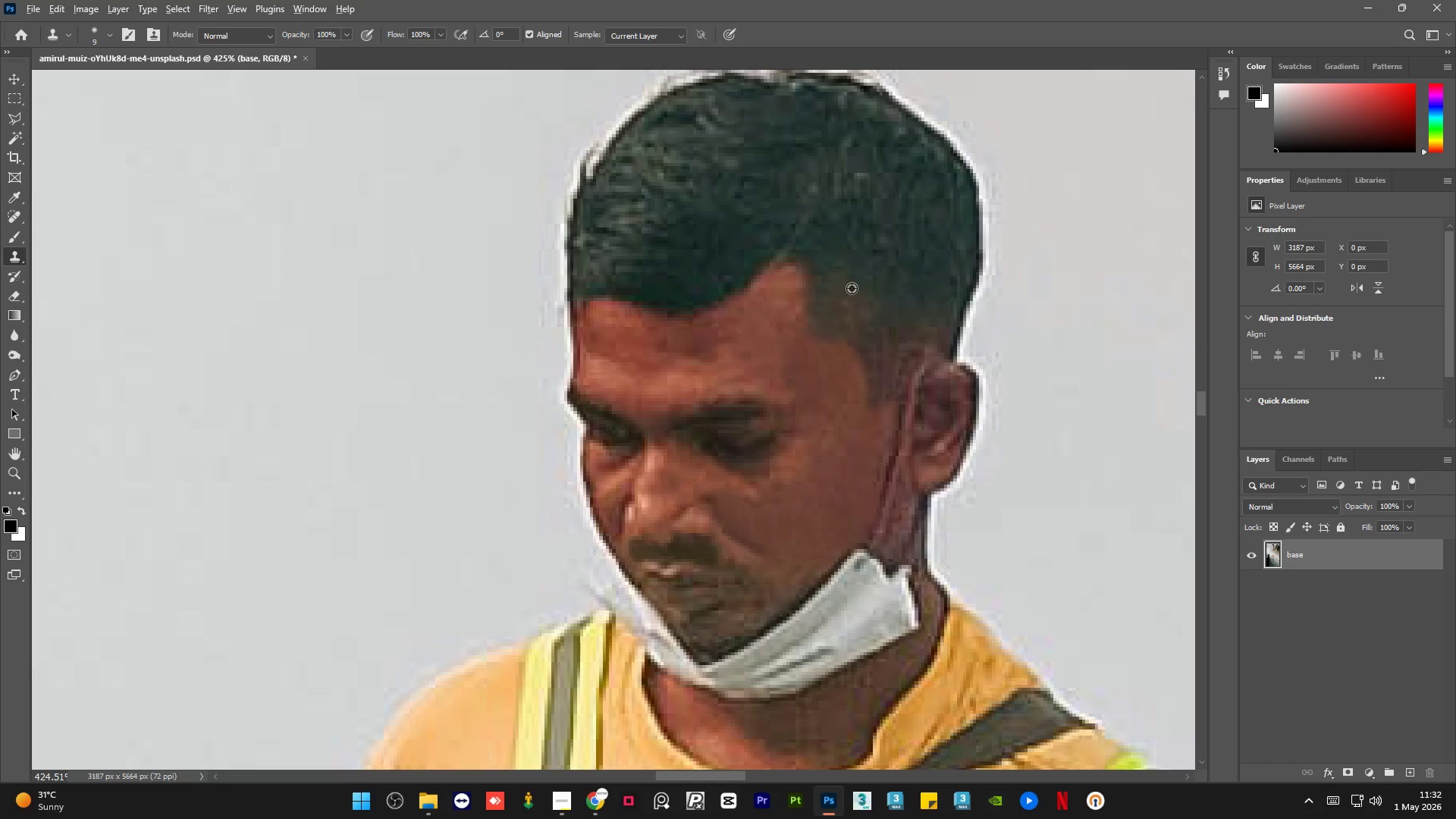 
triple_click([852, 288])
 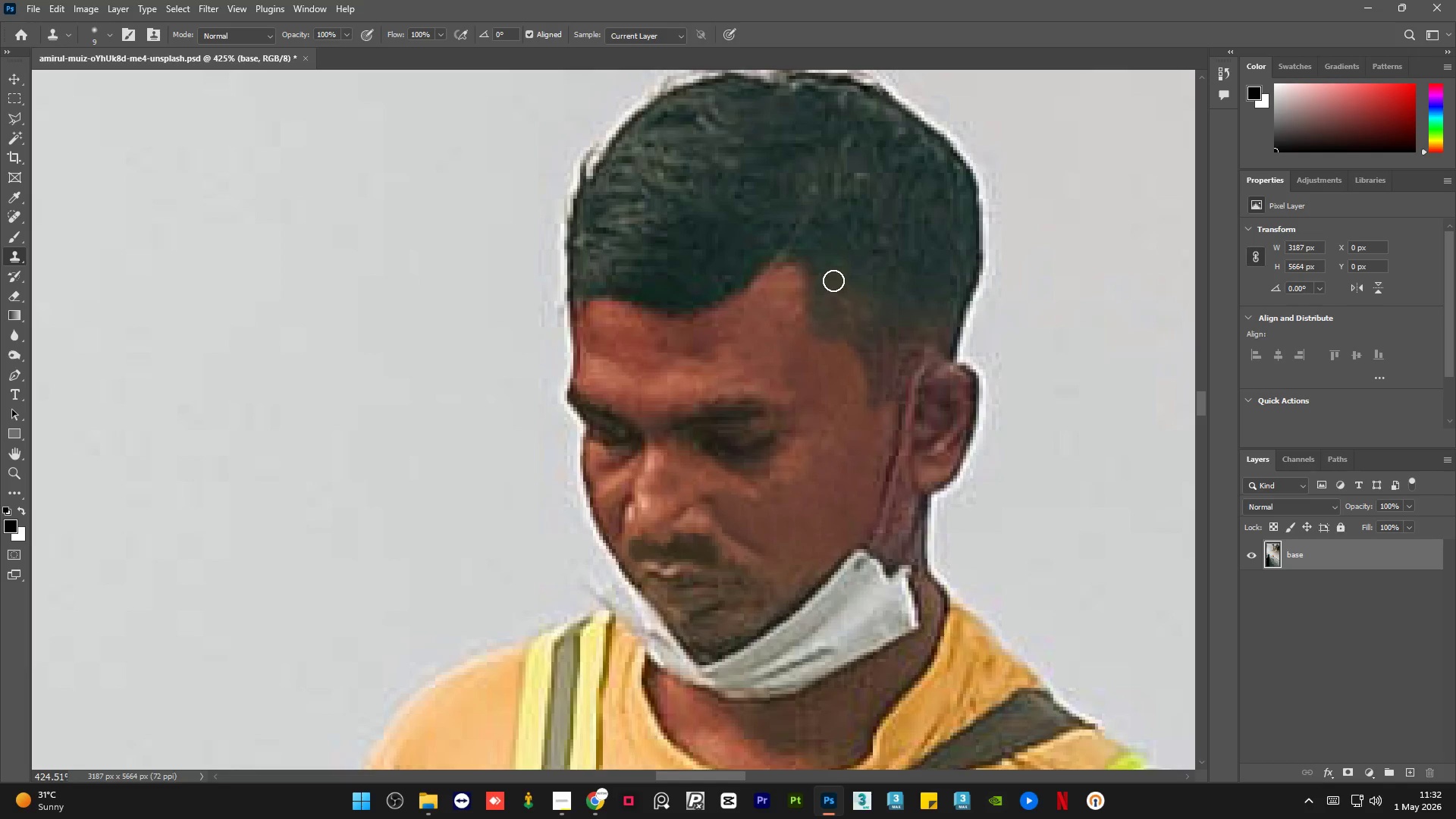 
left_click_drag(start_coordinate=[830, 275], to_coordinate=[825, 268])
 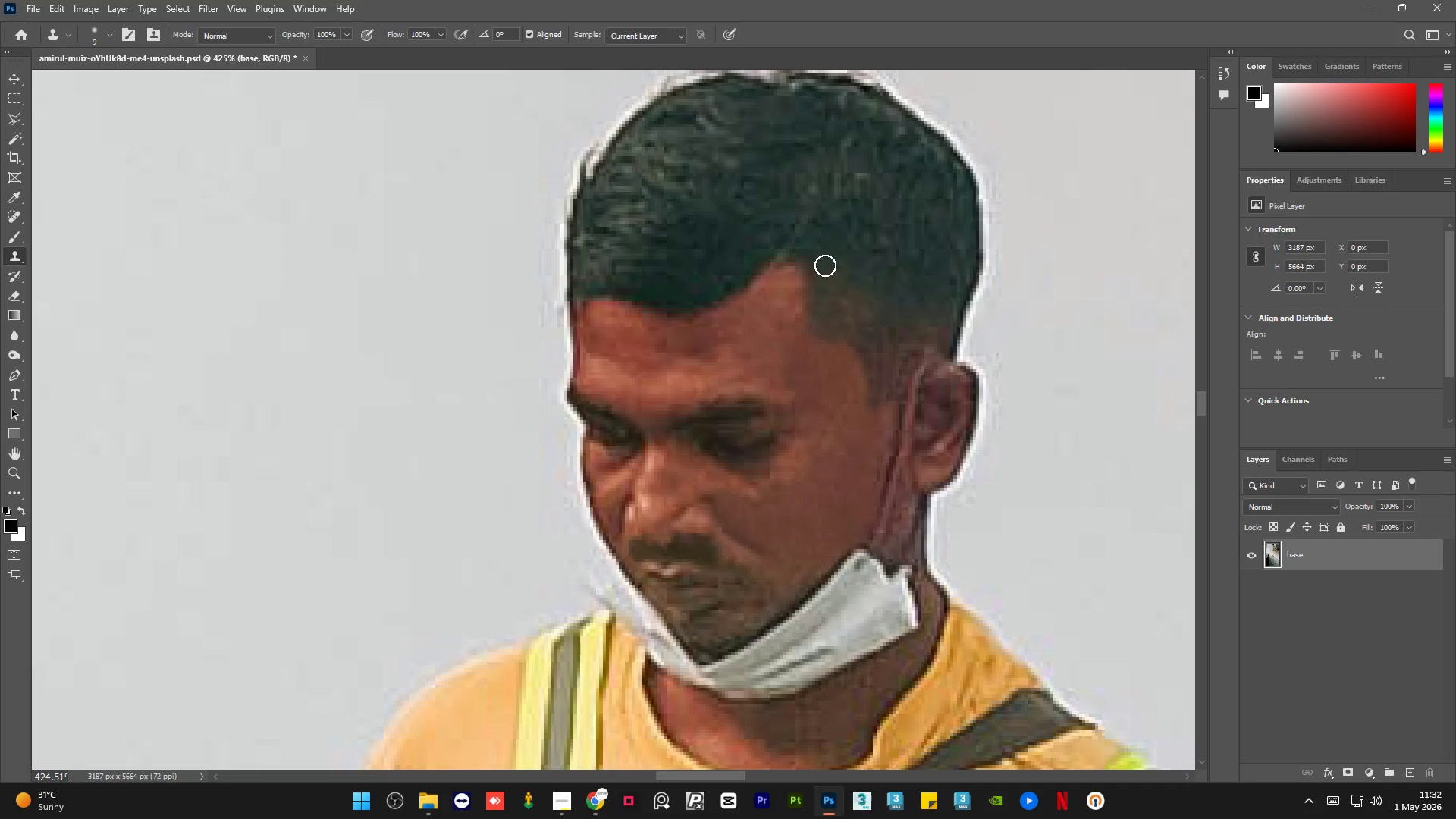 
key(Alt+AltLeft)
 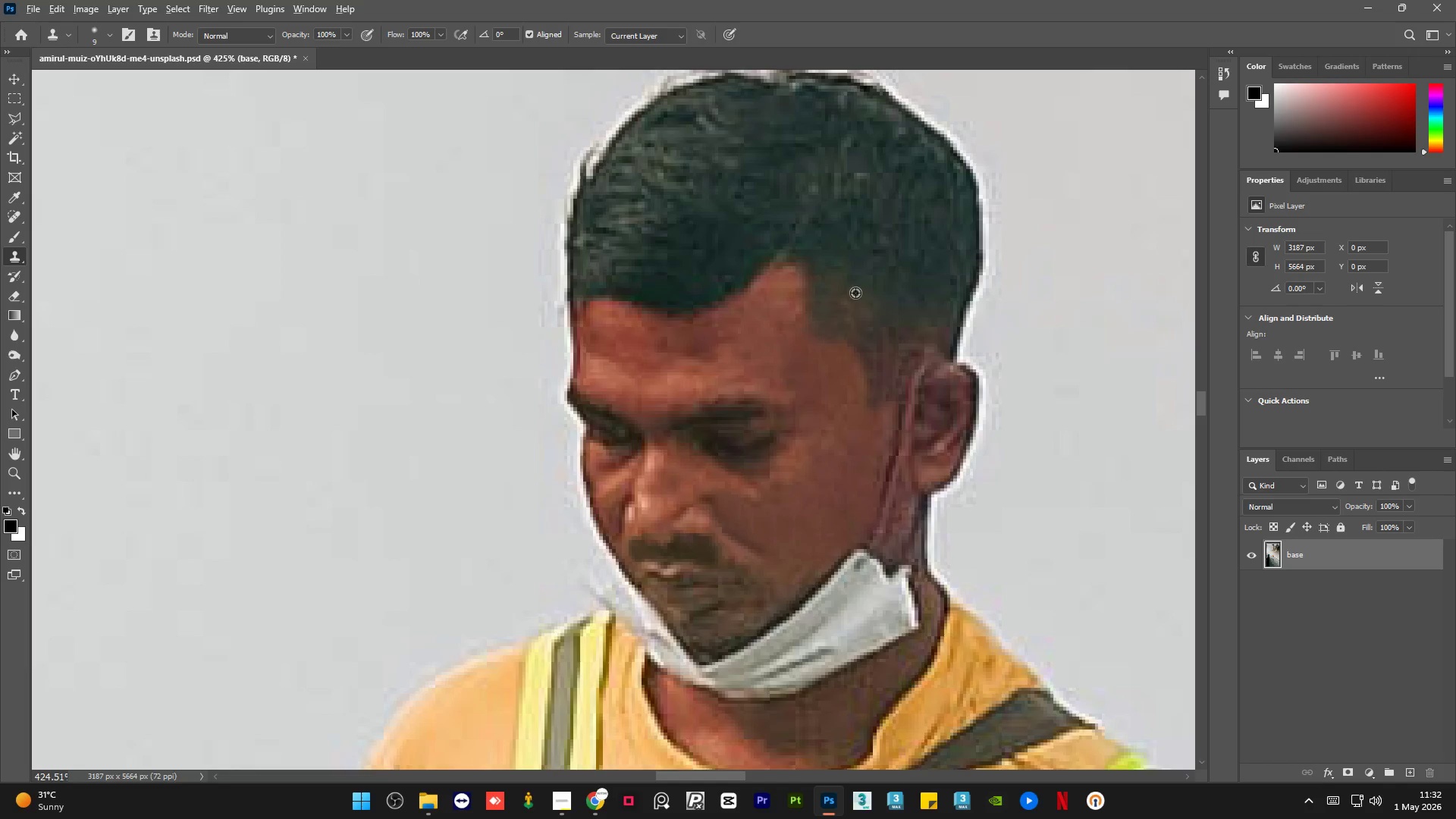 
triple_click([857, 295])
 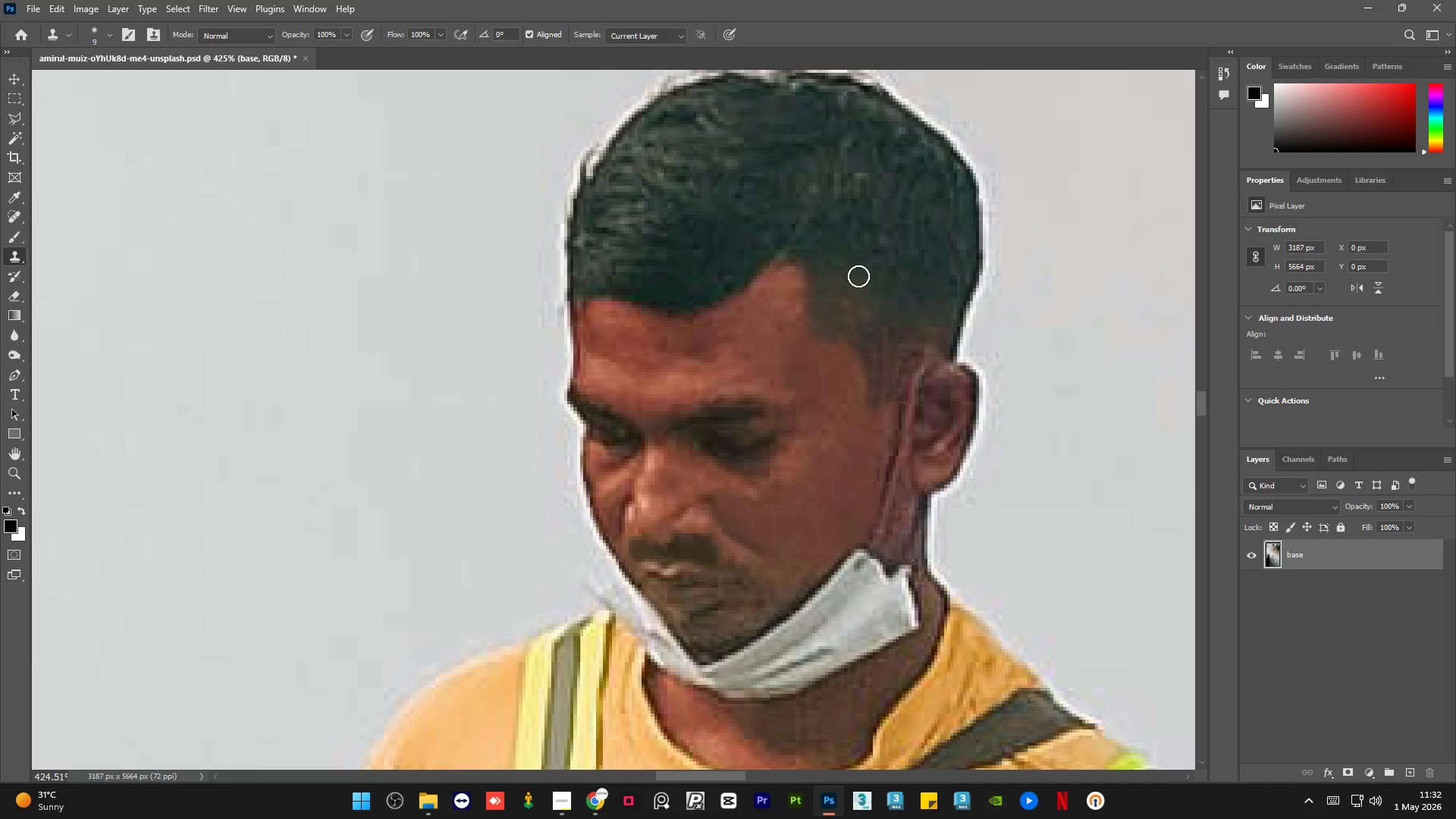 
triple_click([859, 274])
 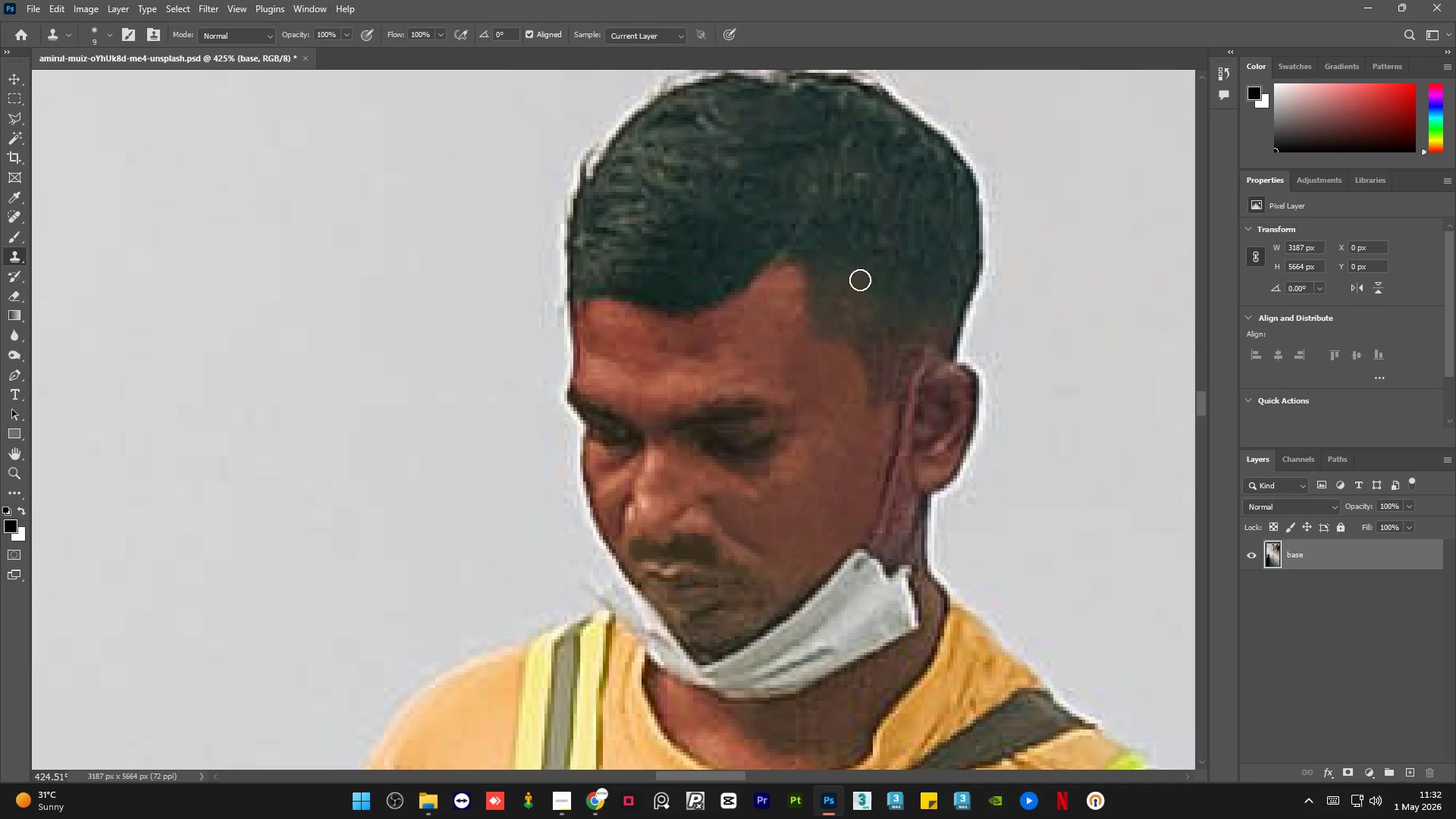 
hold_key(key=AltLeft, duration=0.75)
 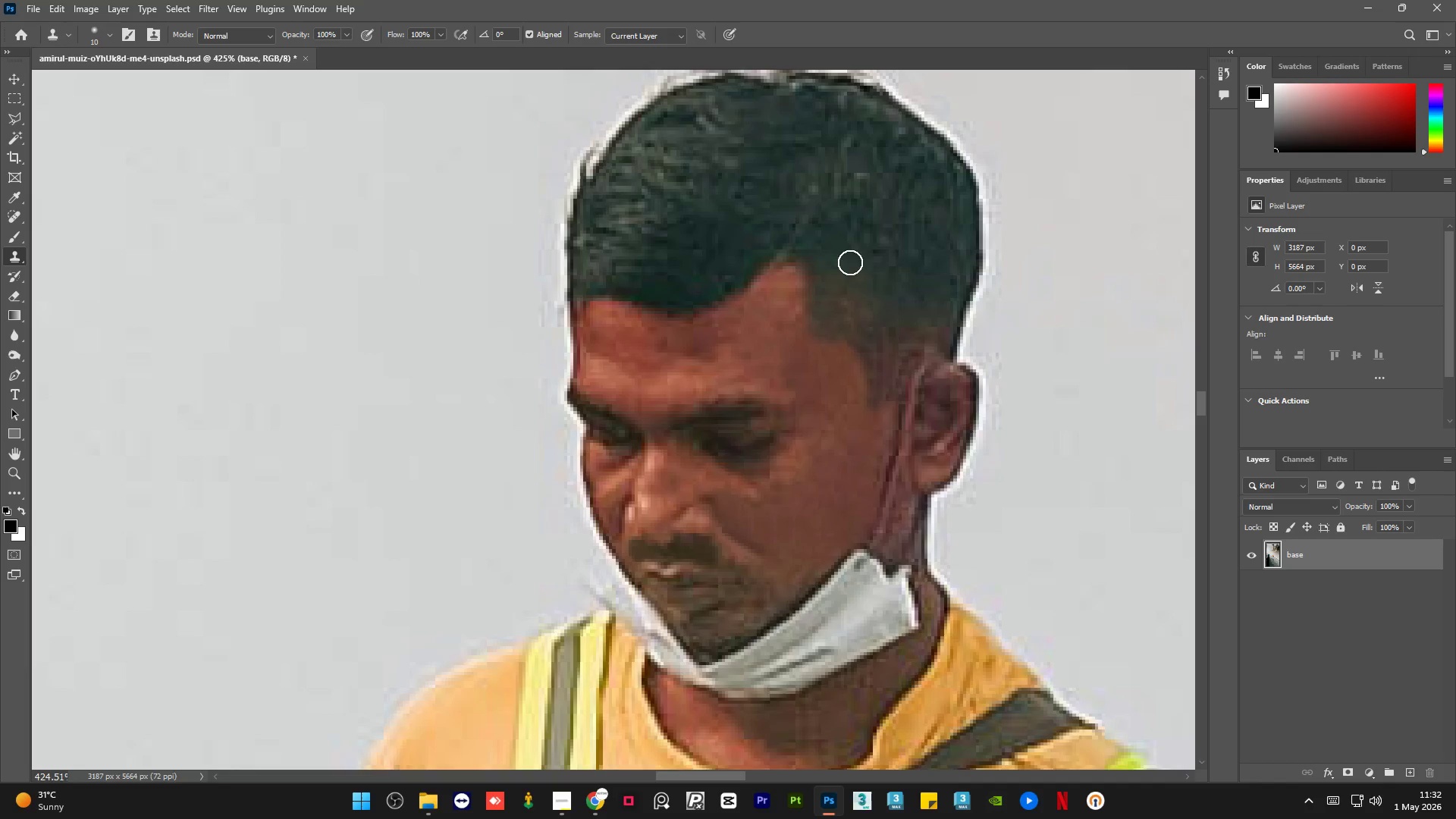 
key(Alt+AltLeft)
 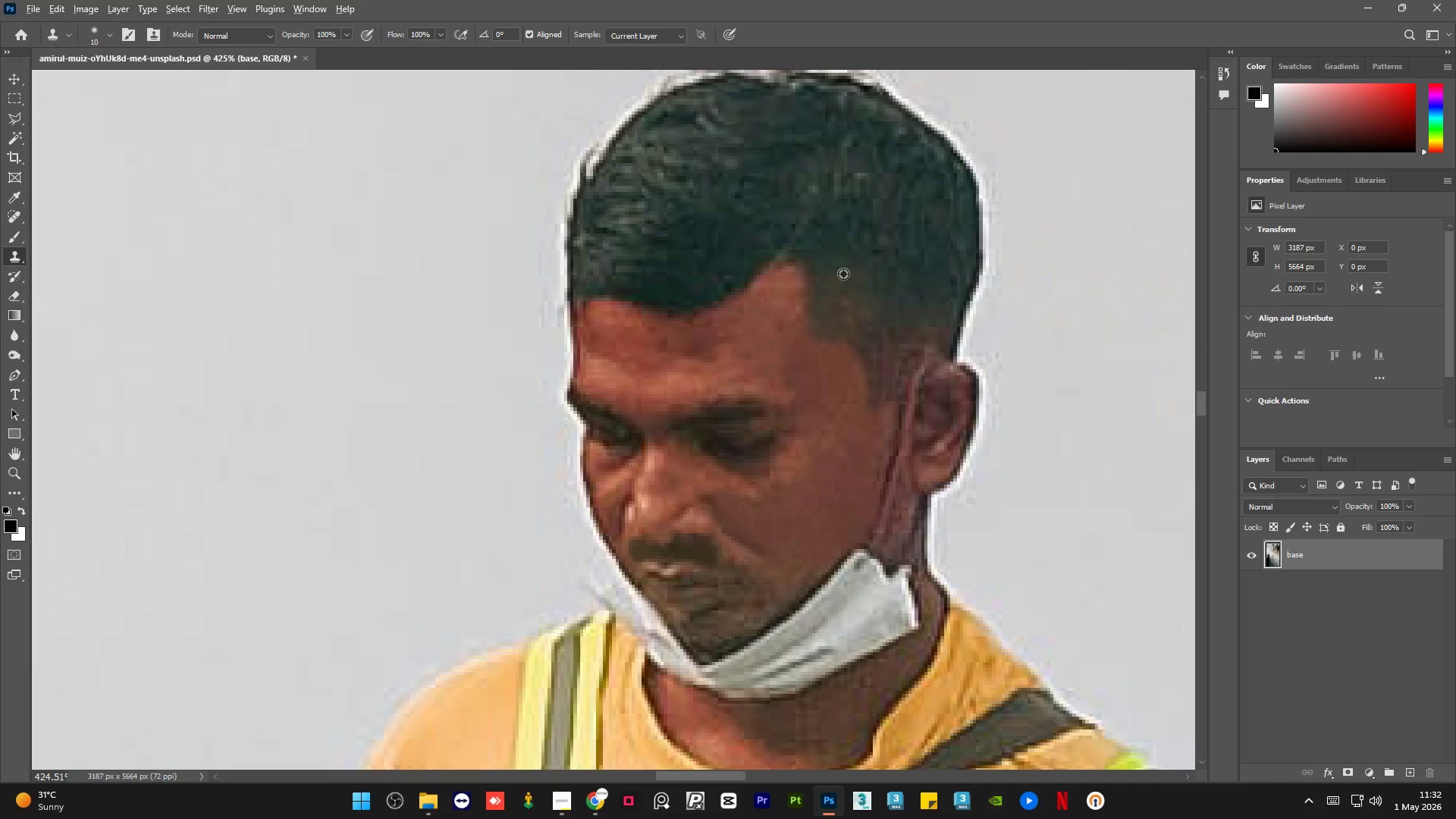 
left_click([843, 274])
 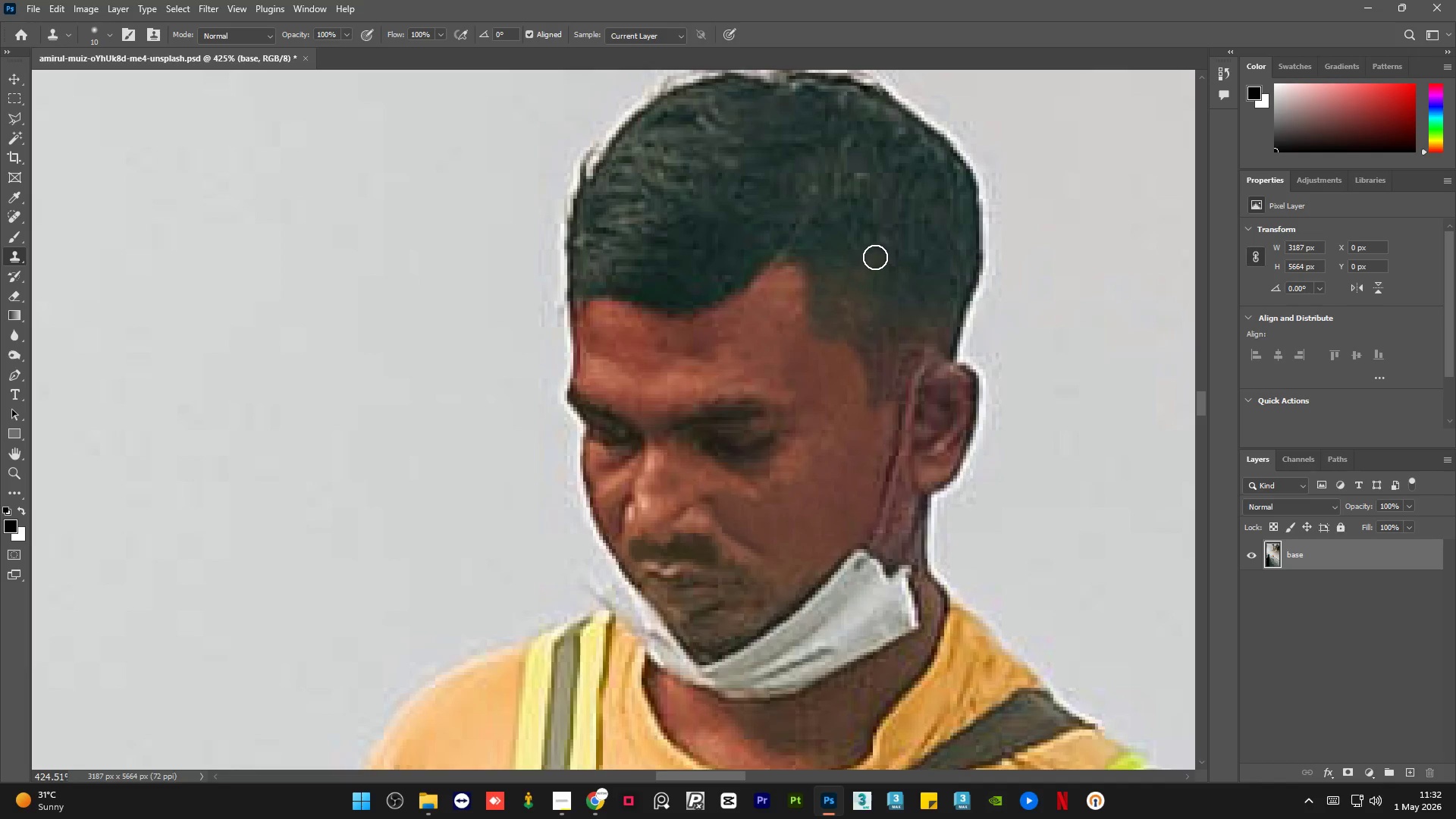 
double_click([875, 256])
 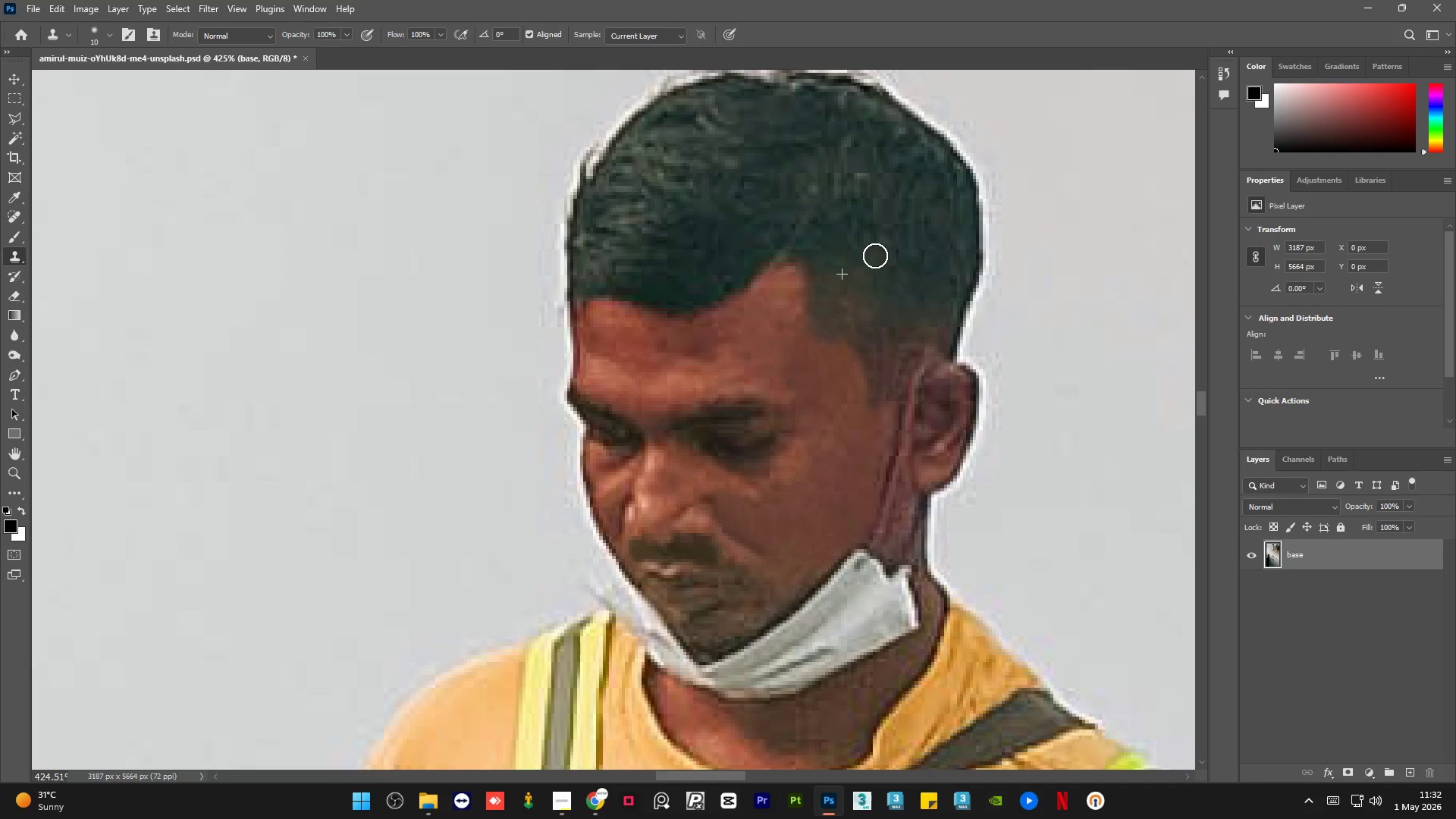 
key(Alt+AltLeft)
 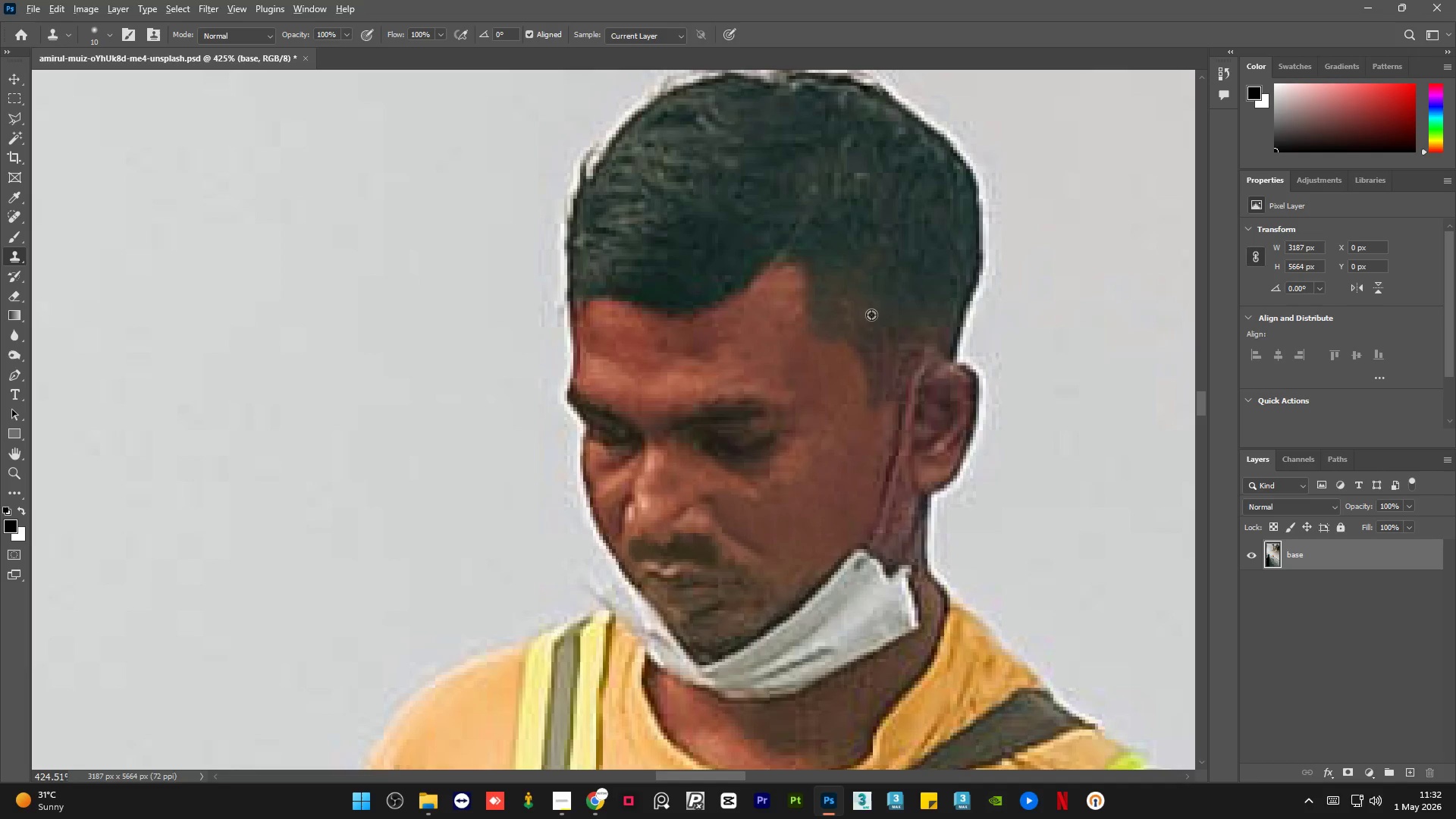 
triple_click([871, 315])
 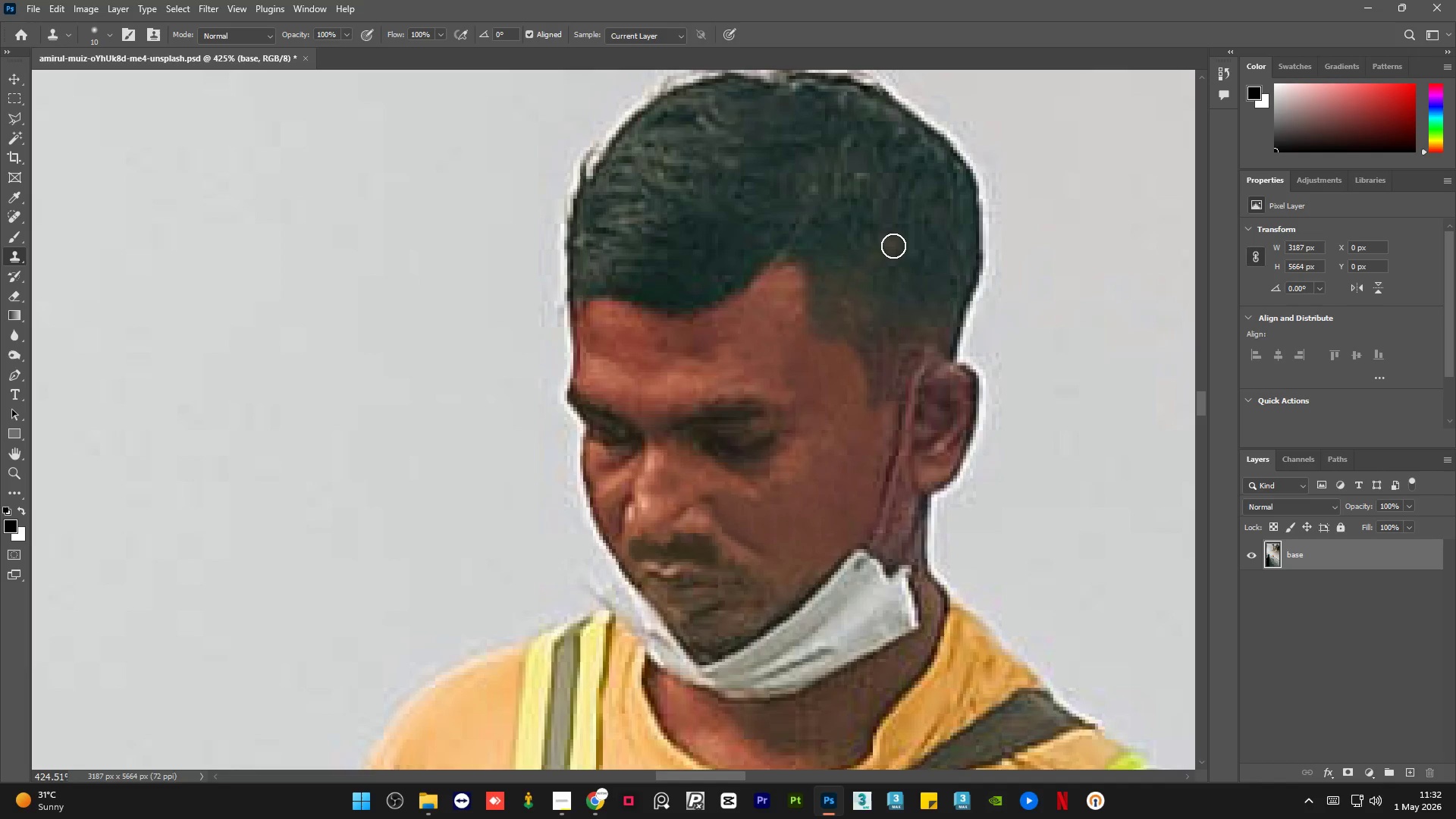 
key(Alt+AltLeft)
 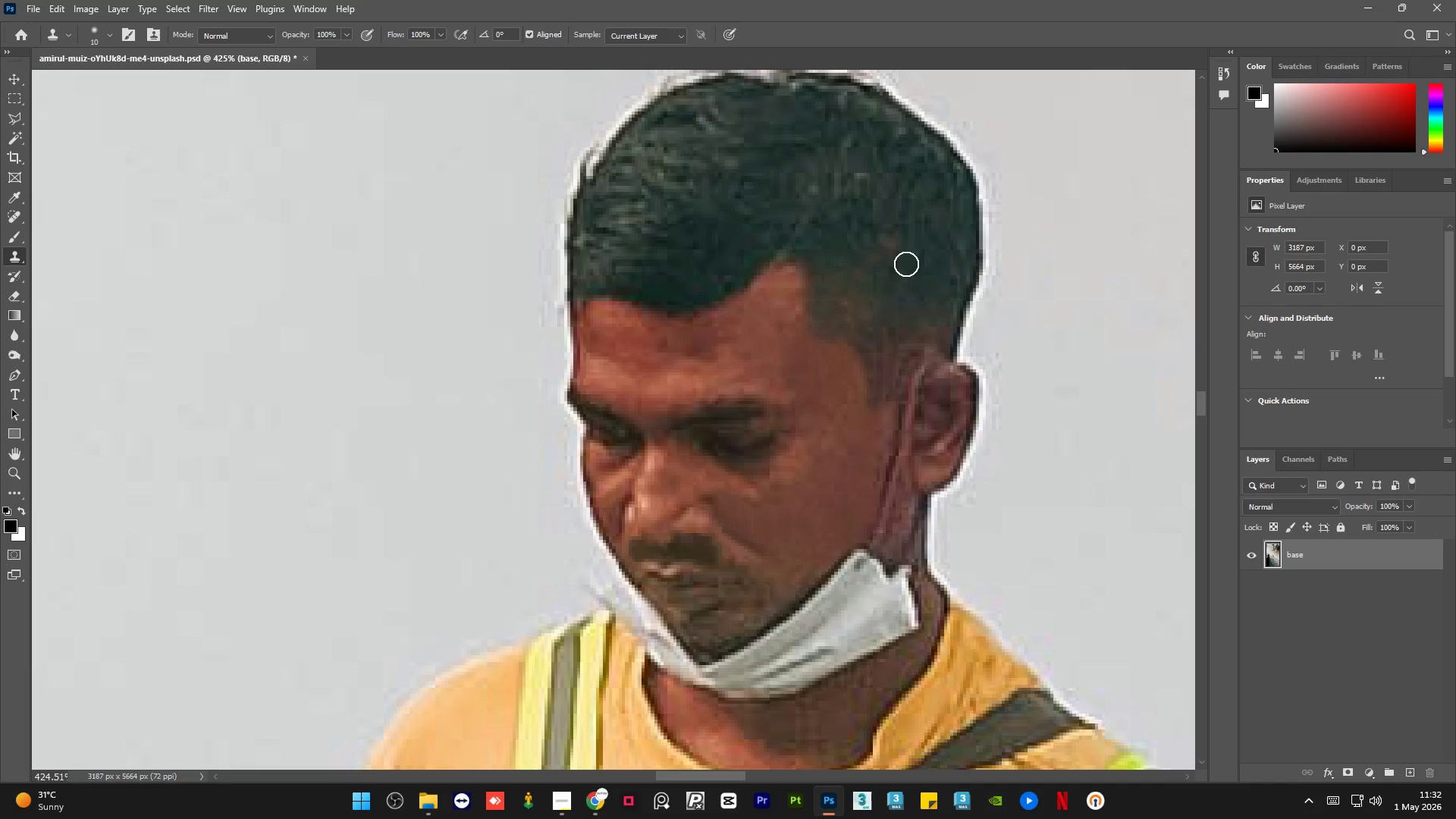 
left_click_drag(start_coordinate=[914, 256], to_coordinate=[927, 233])
 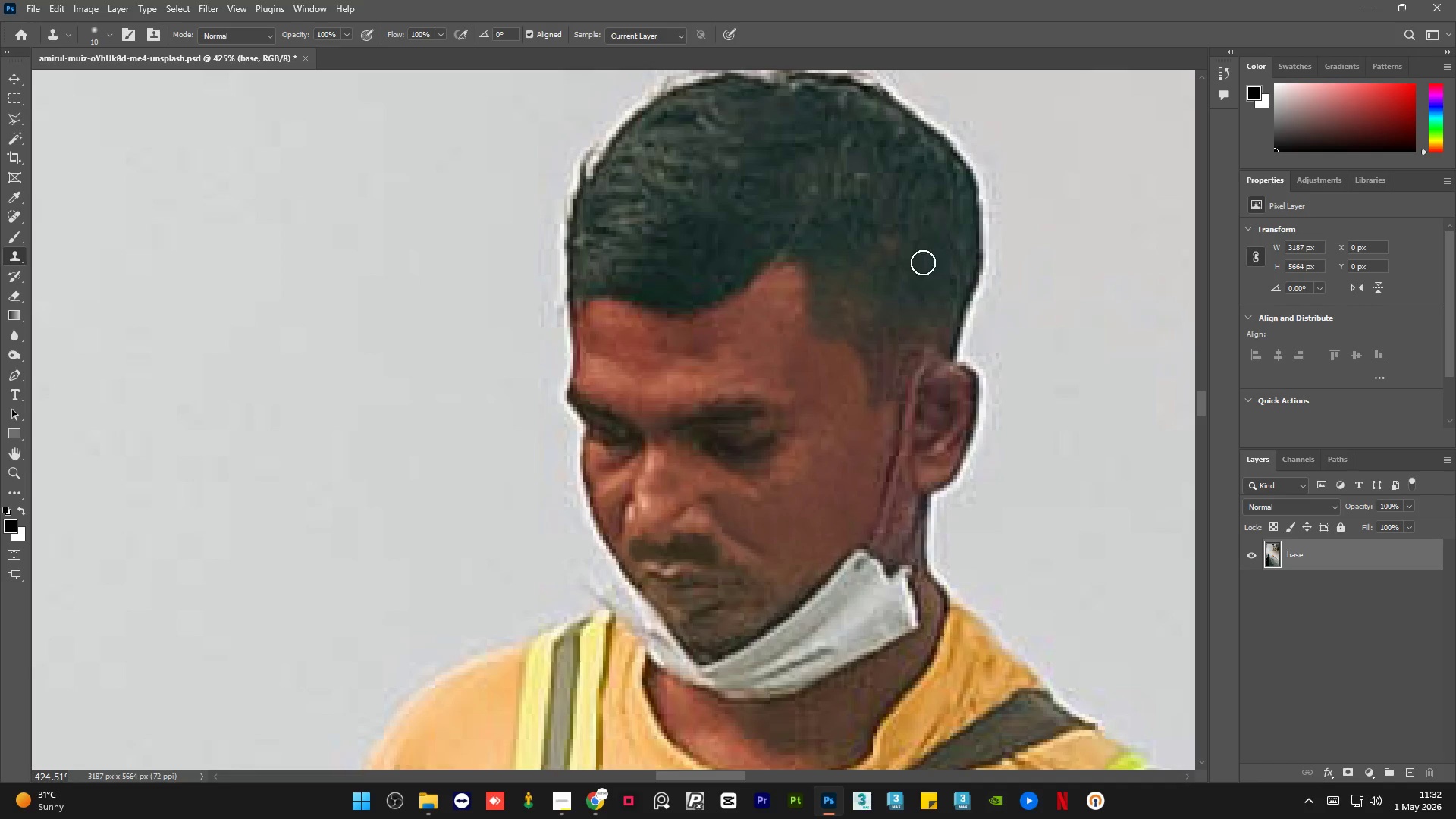 
key(Alt+AltLeft)
 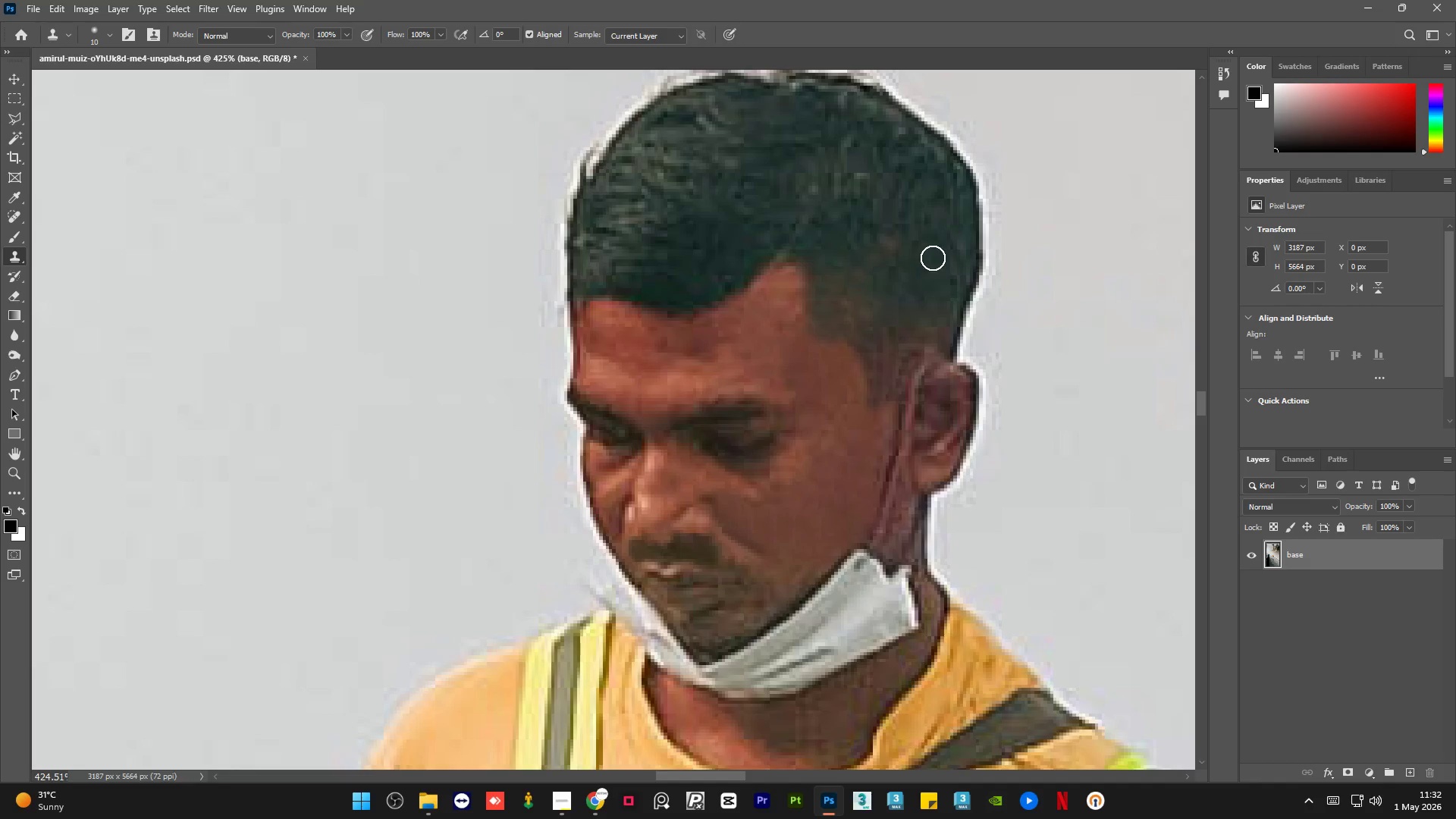 
left_click_drag(start_coordinate=[933, 258], to_coordinate=[943, 237])
 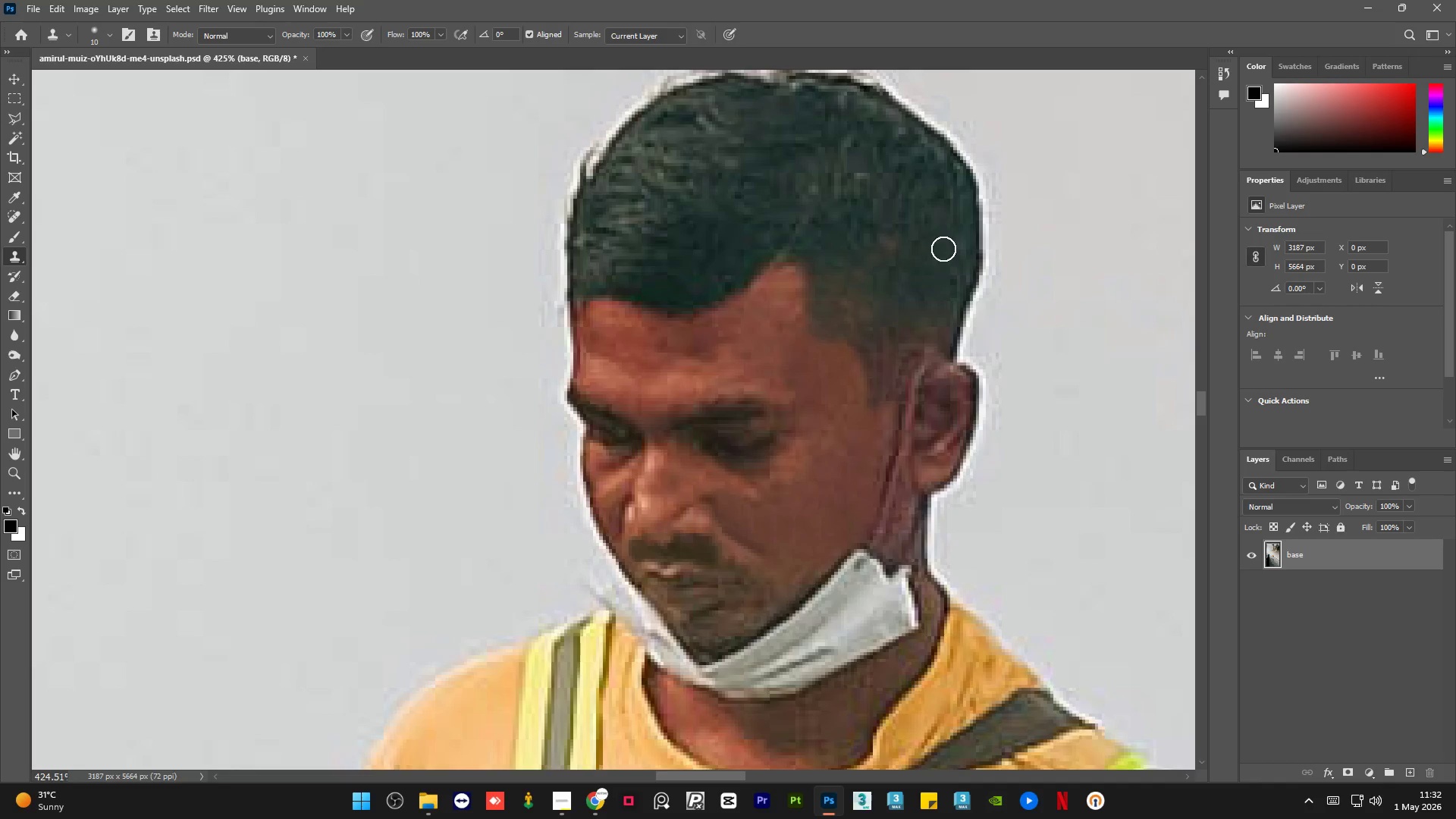 
key(Alt+AltLeft)
 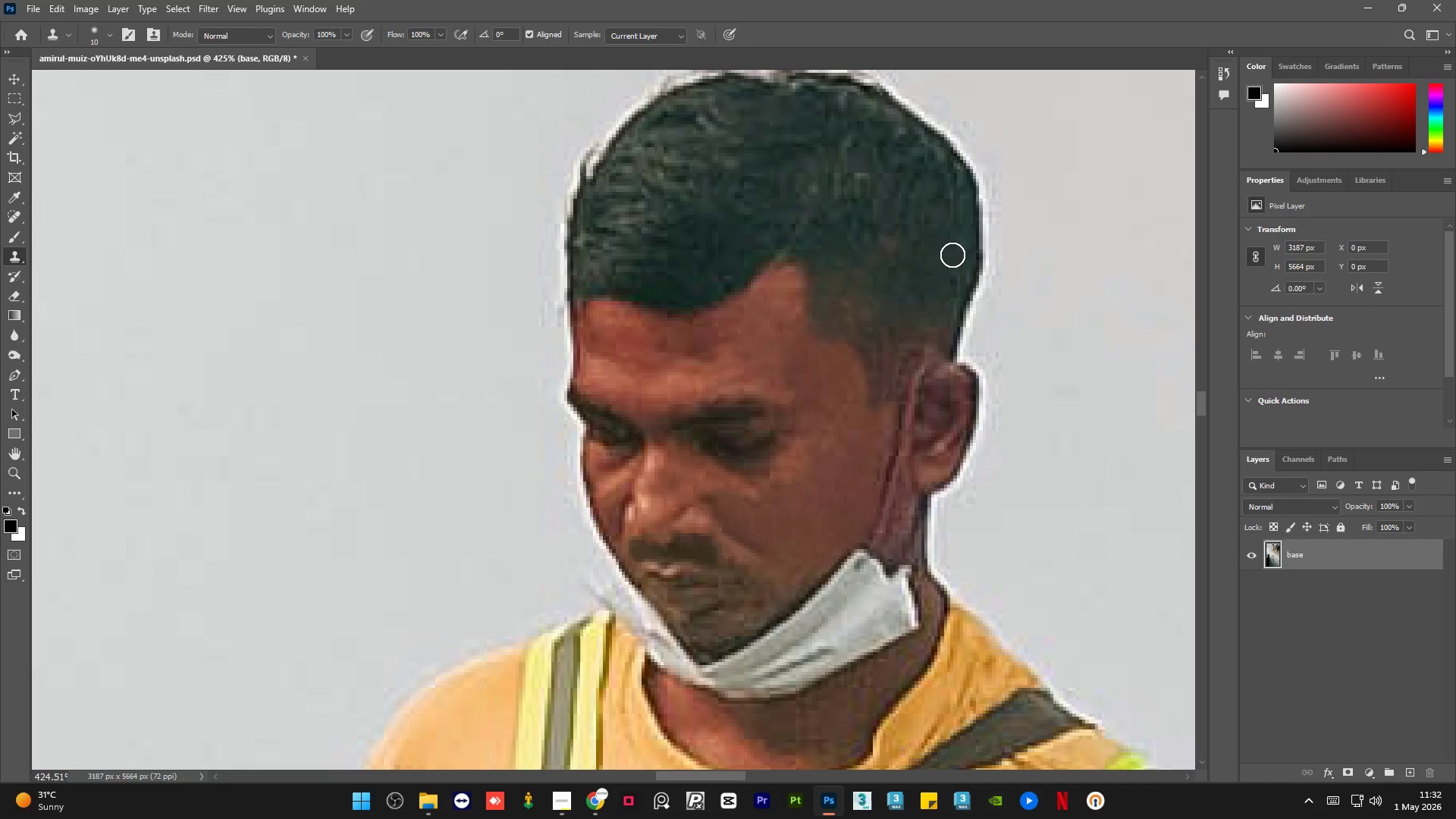 
left_click_drag(start_coordinate=[953, 253], to_coordinate=[959, 237])
 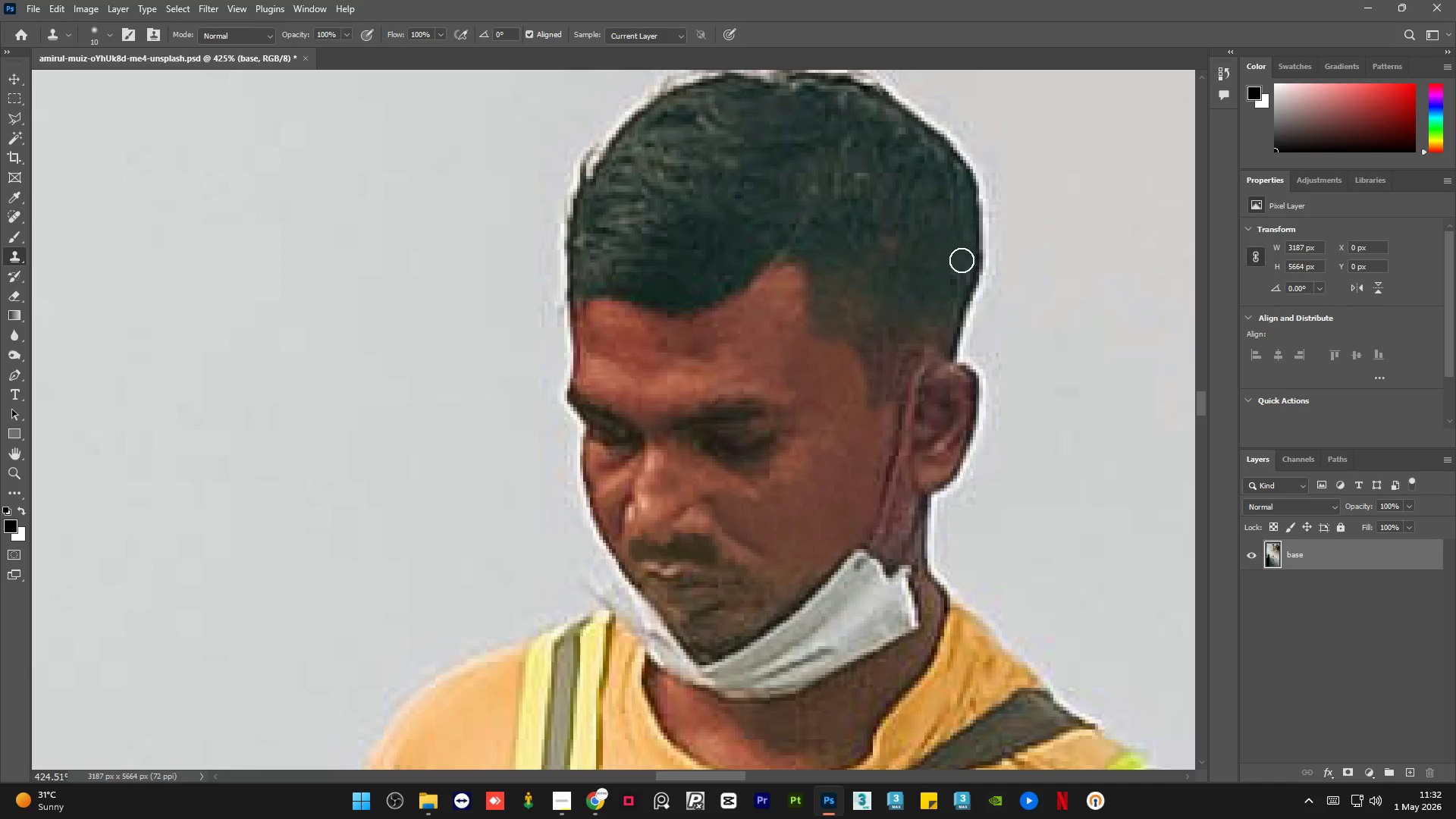 
key(Alt+AltLeft)
 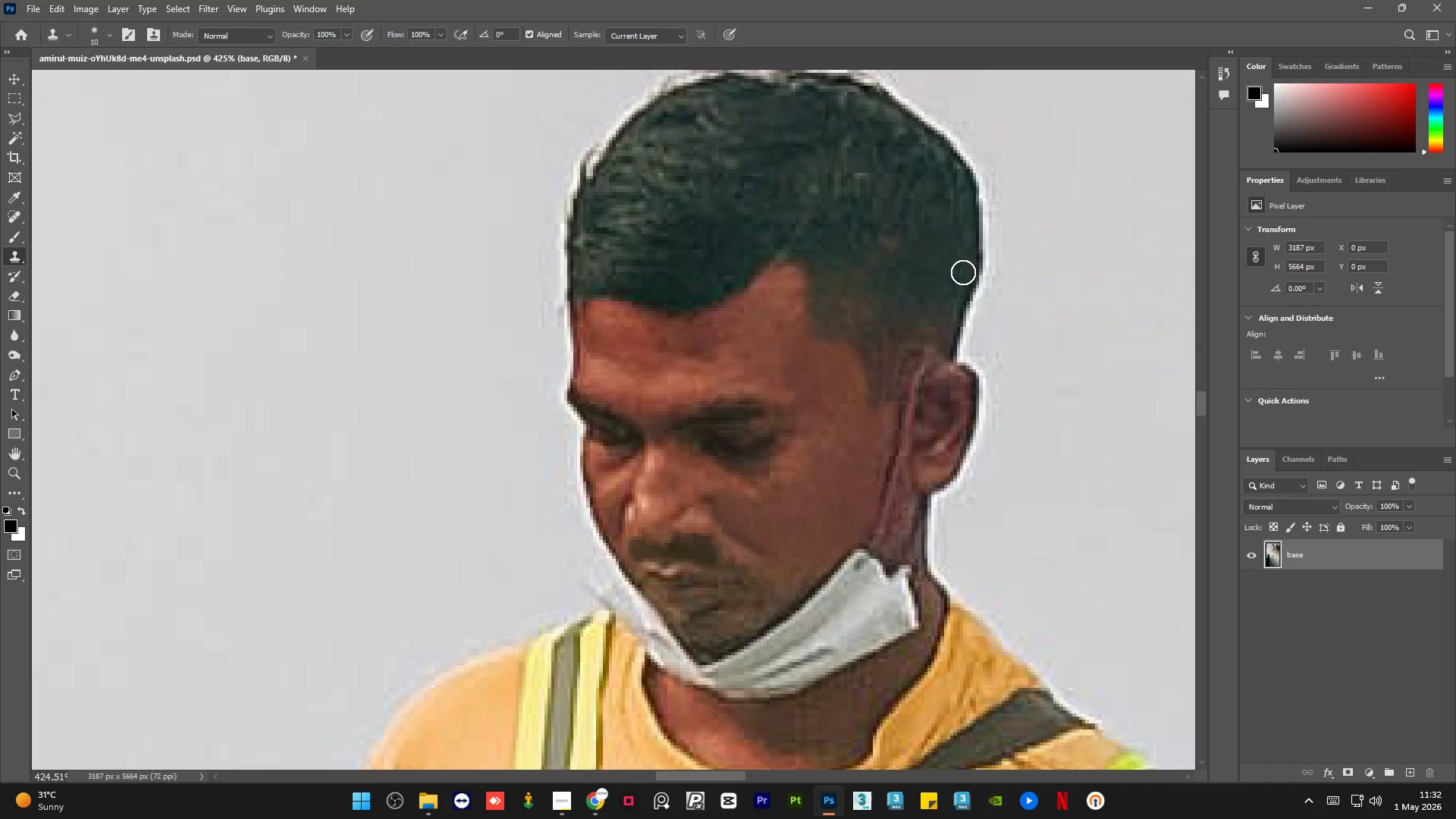 
left_click_drag(start_coordinate=[965, 265], to_coordinate=[964, 247])
 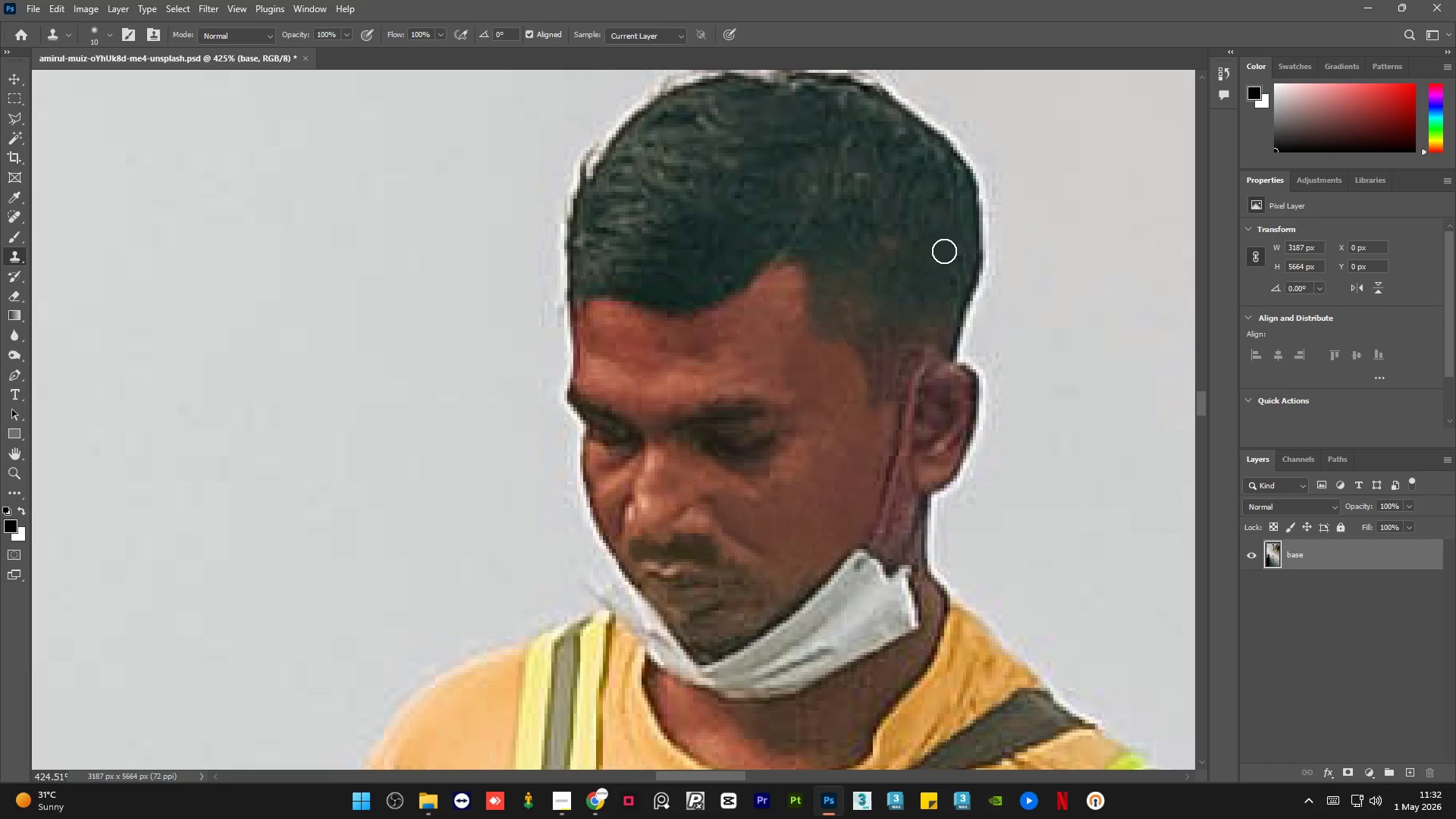 
key(Alt+AltLeft)
 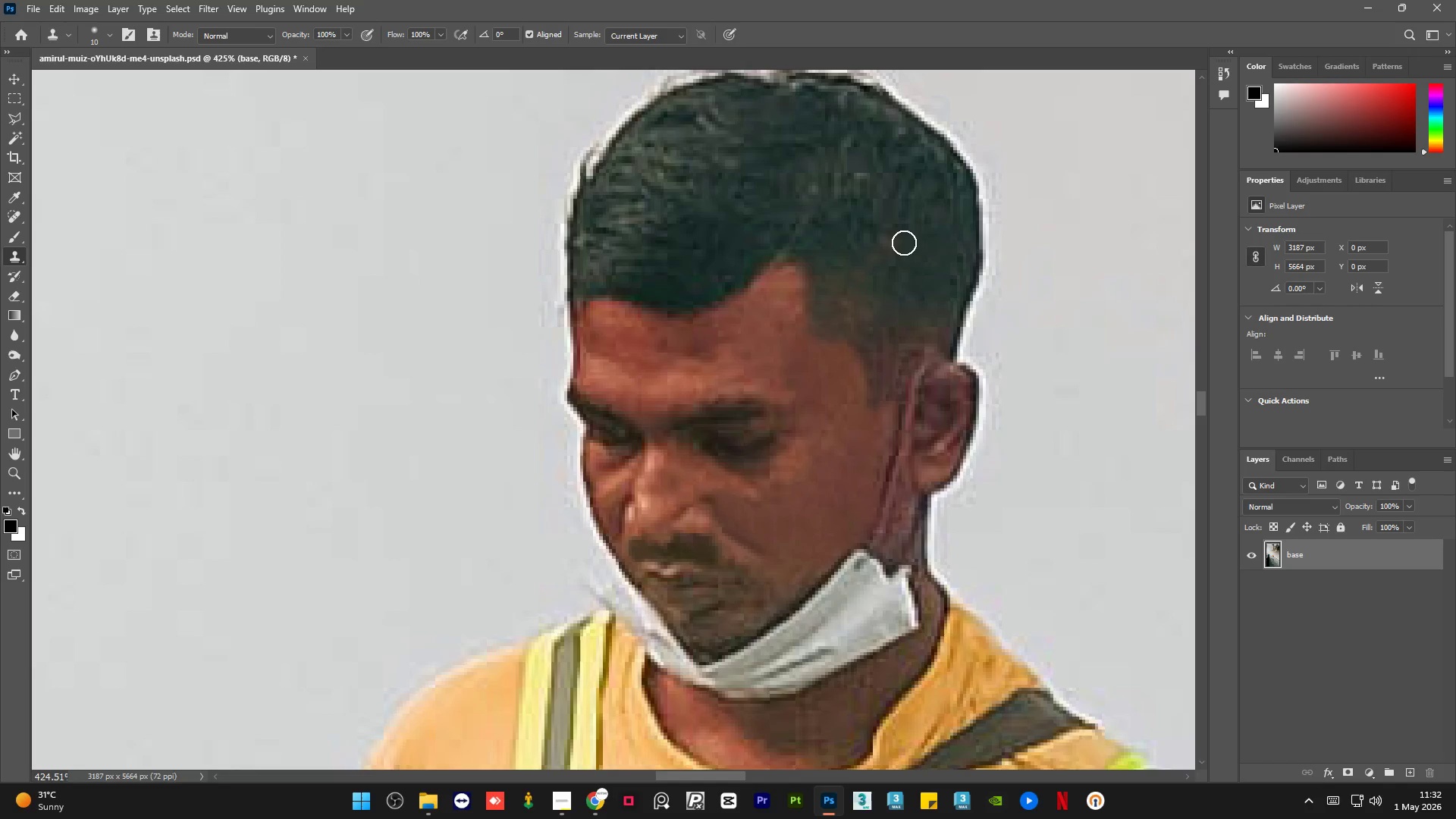 
left_click_drag(start_coordinate=[904, 239], to_coordinate=[898, 220])
 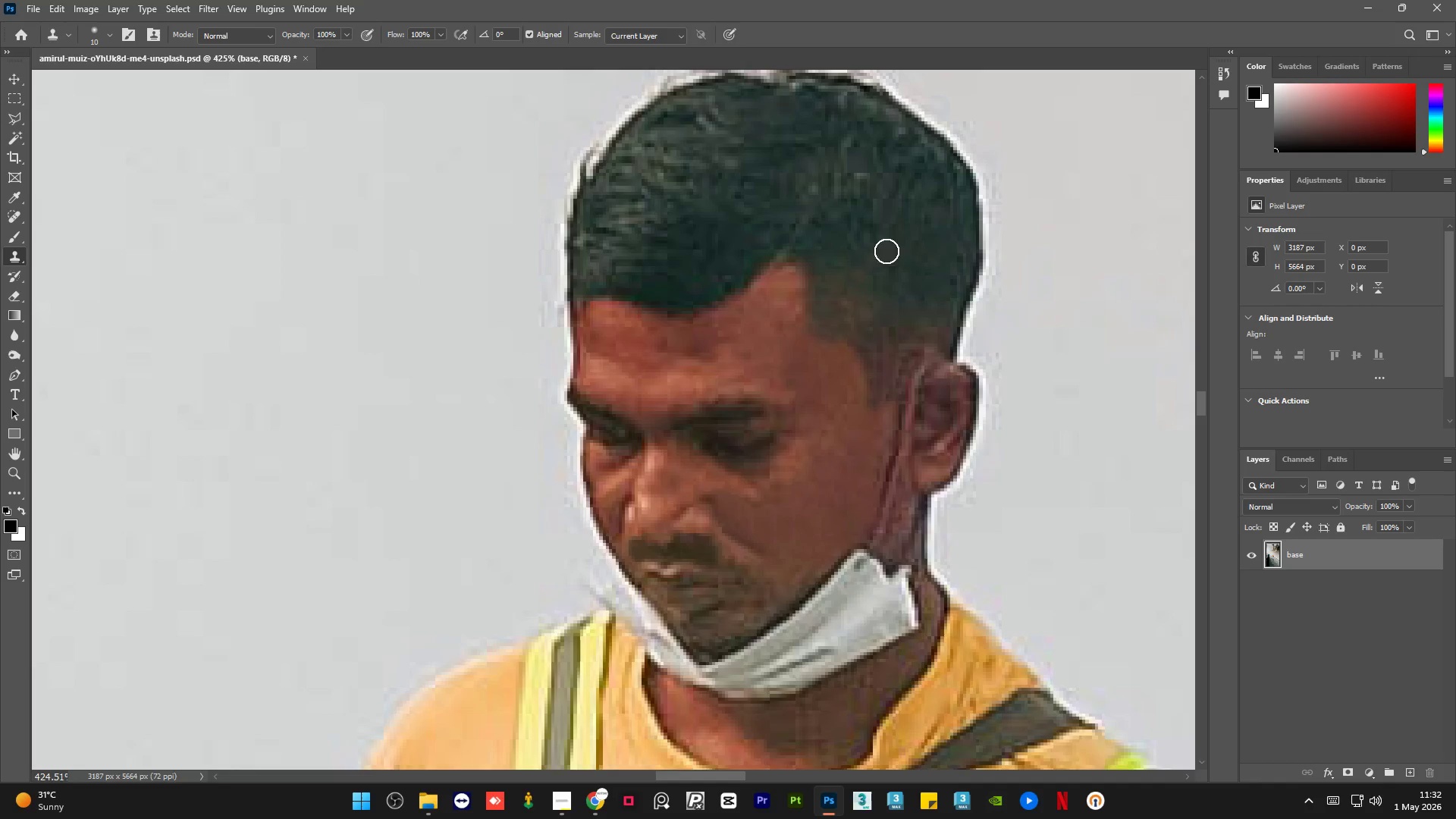 
key(Alt+AltLeft)
 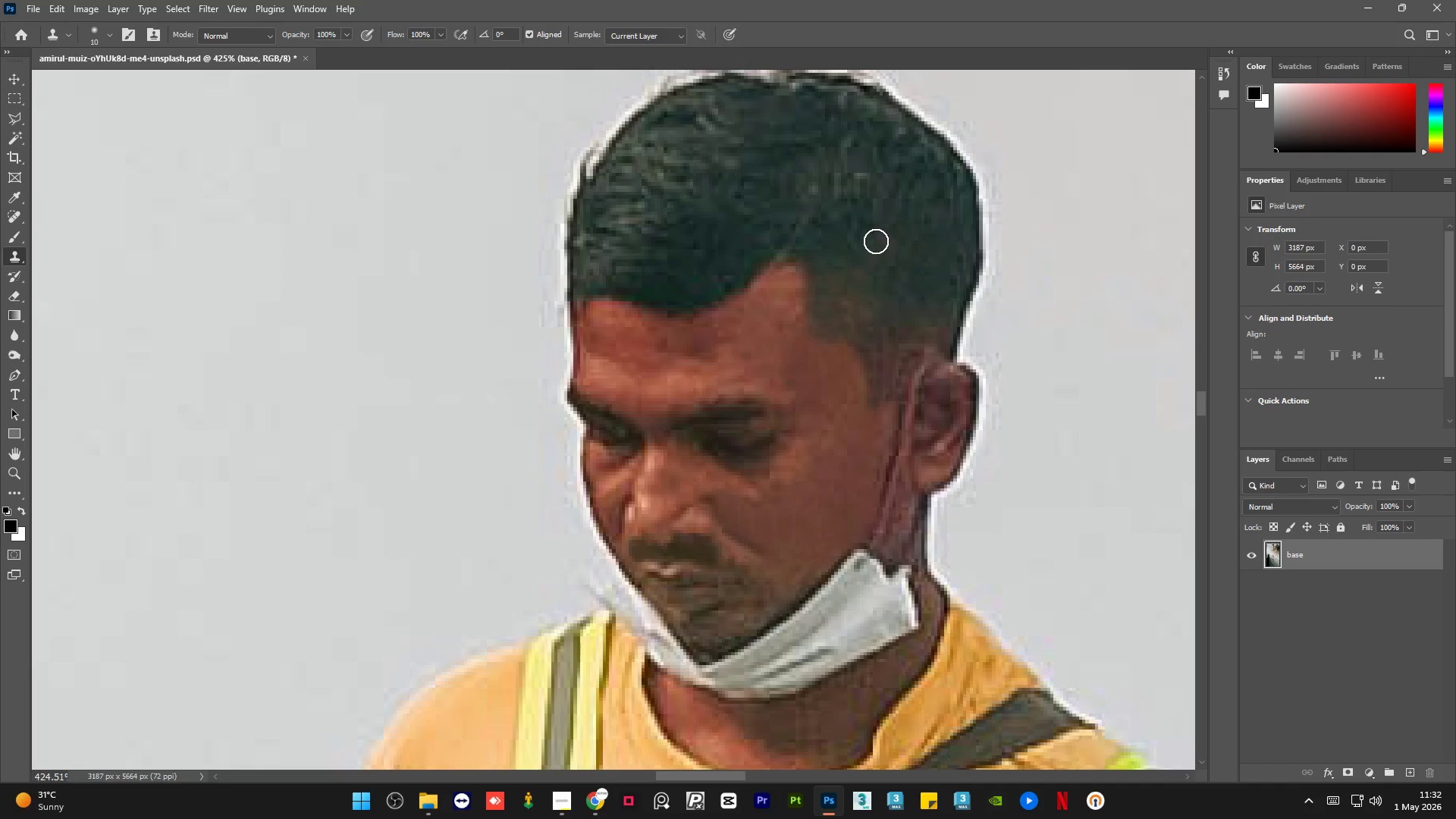 
left_click_drag(start_coordinate=[872, 237], to_coordinate=[863, 217])
 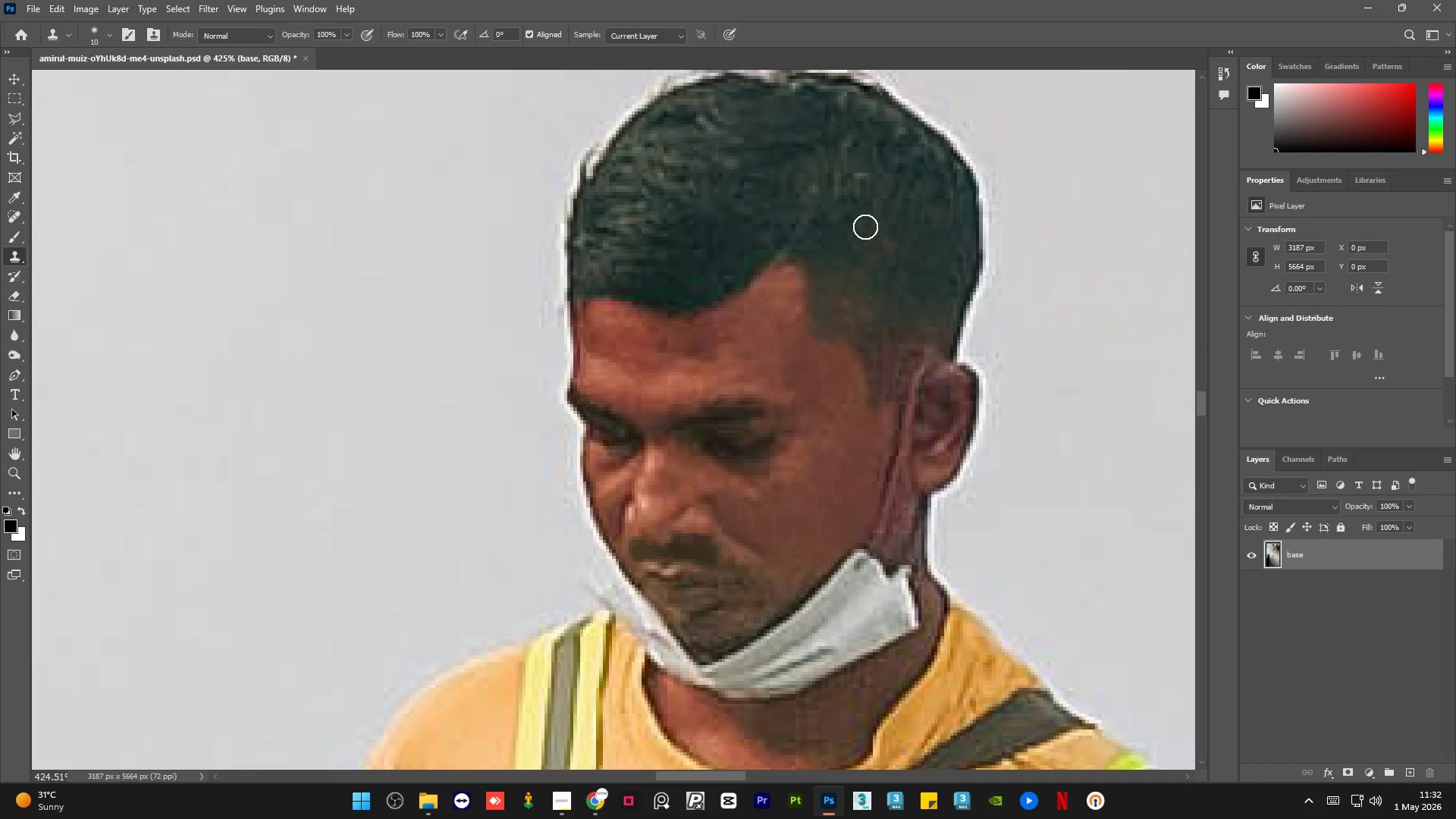 
key(Alt+AltLeft)
 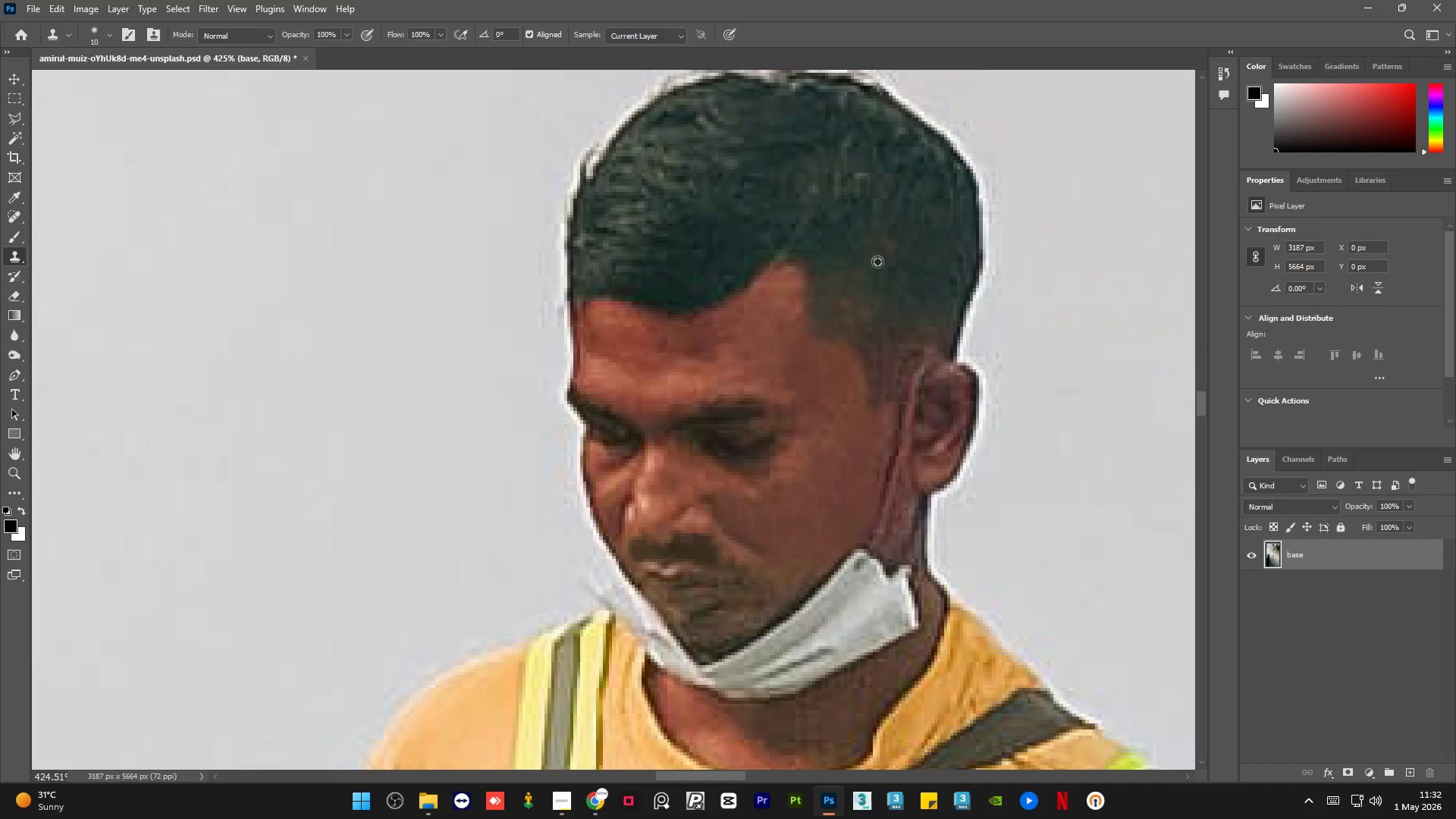 
triple_click([877, 262])
 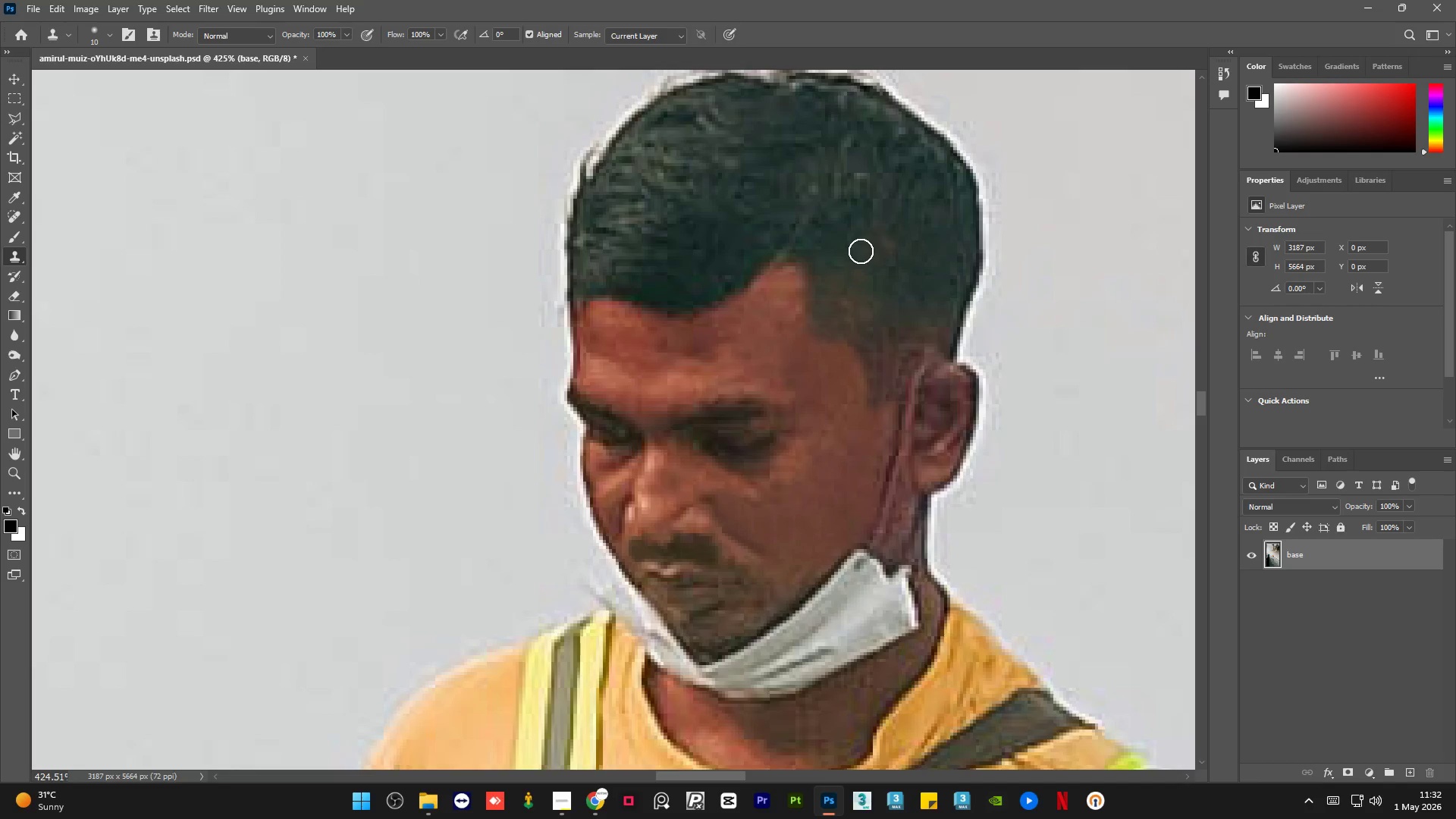 
left_click_drag(start_coordinate=[861, 251], to_coordinate=[839, 230])
 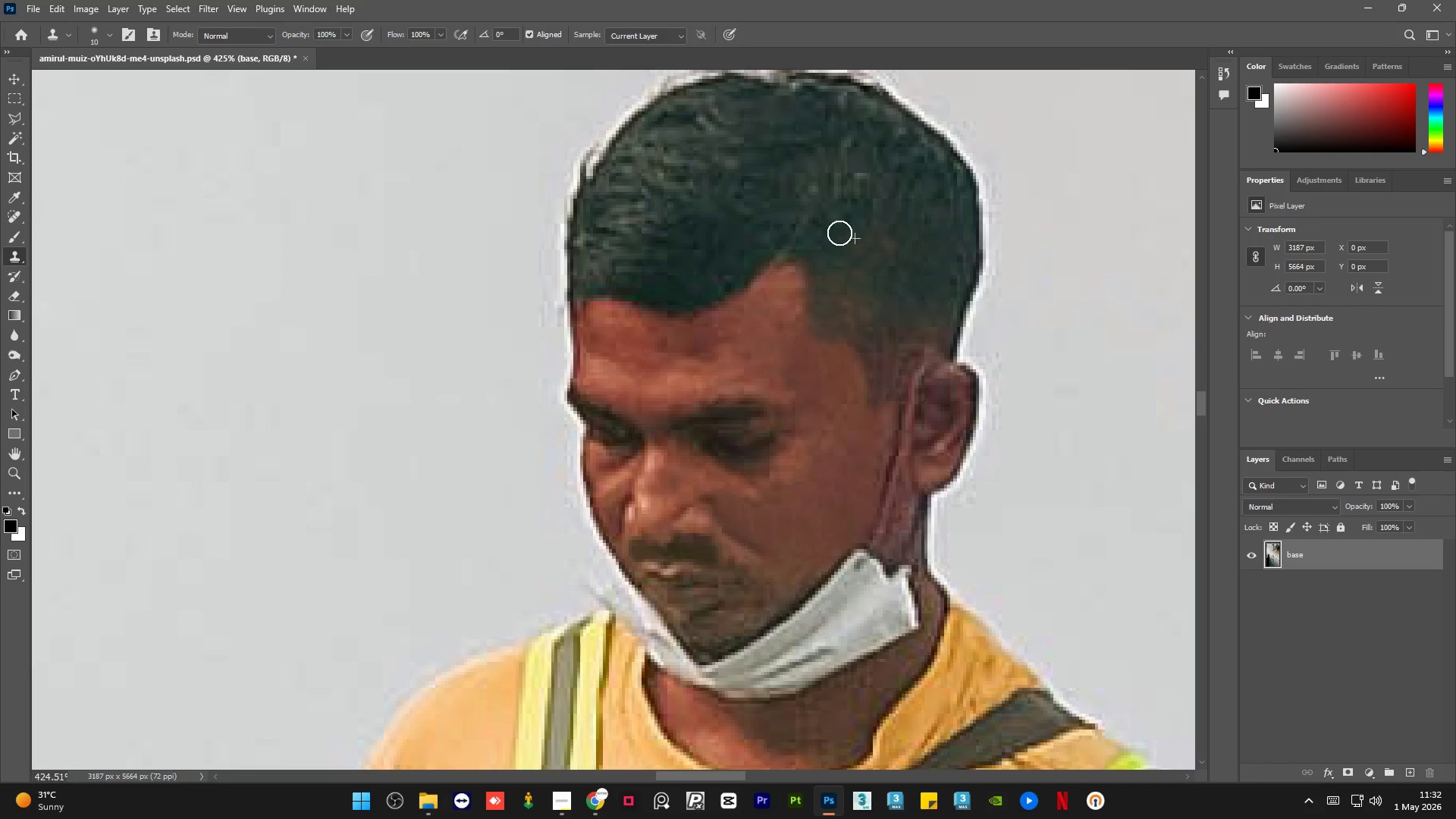 
key(Alt+AltLeft)
 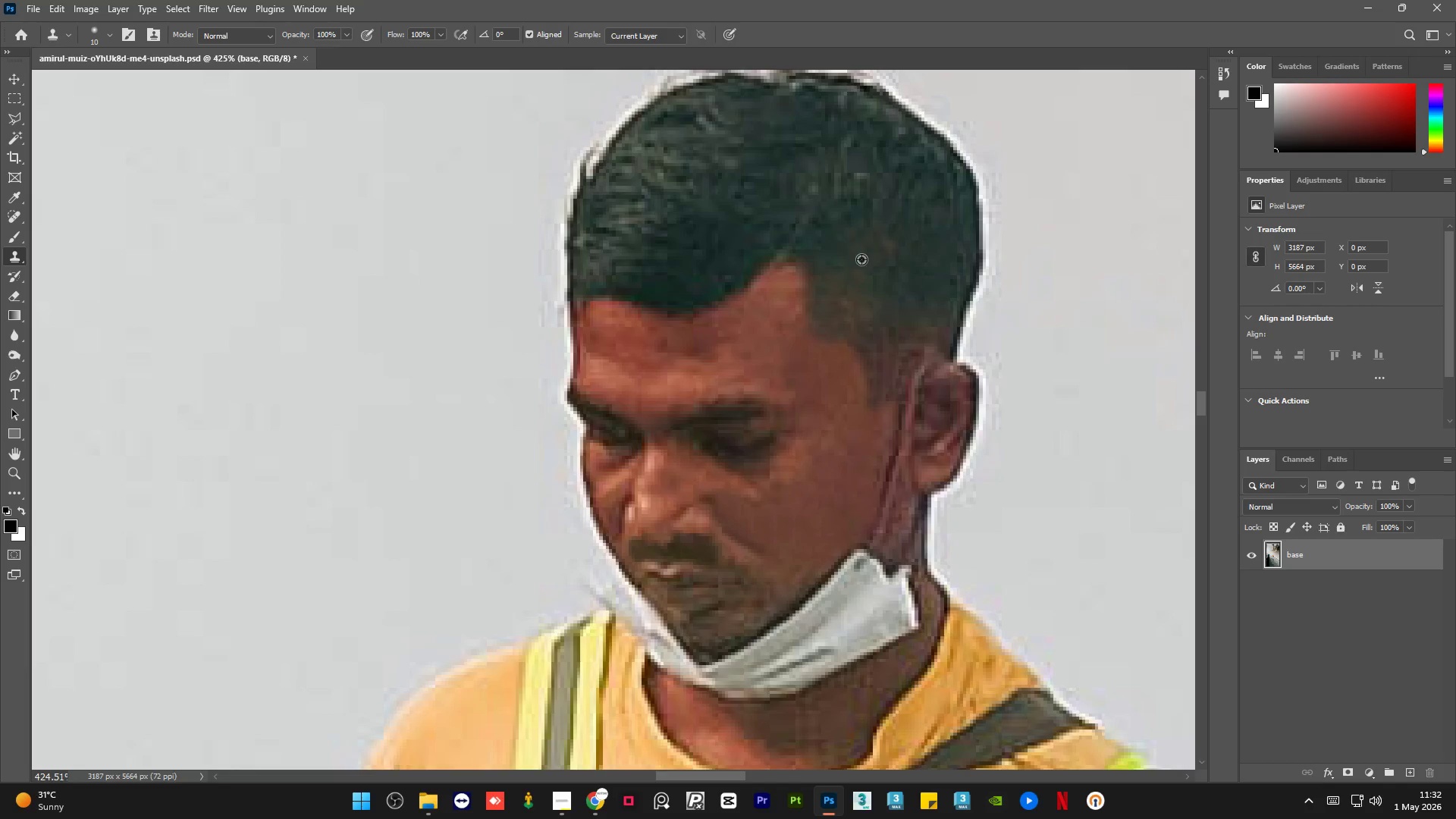 
triple_click([861, 260])
 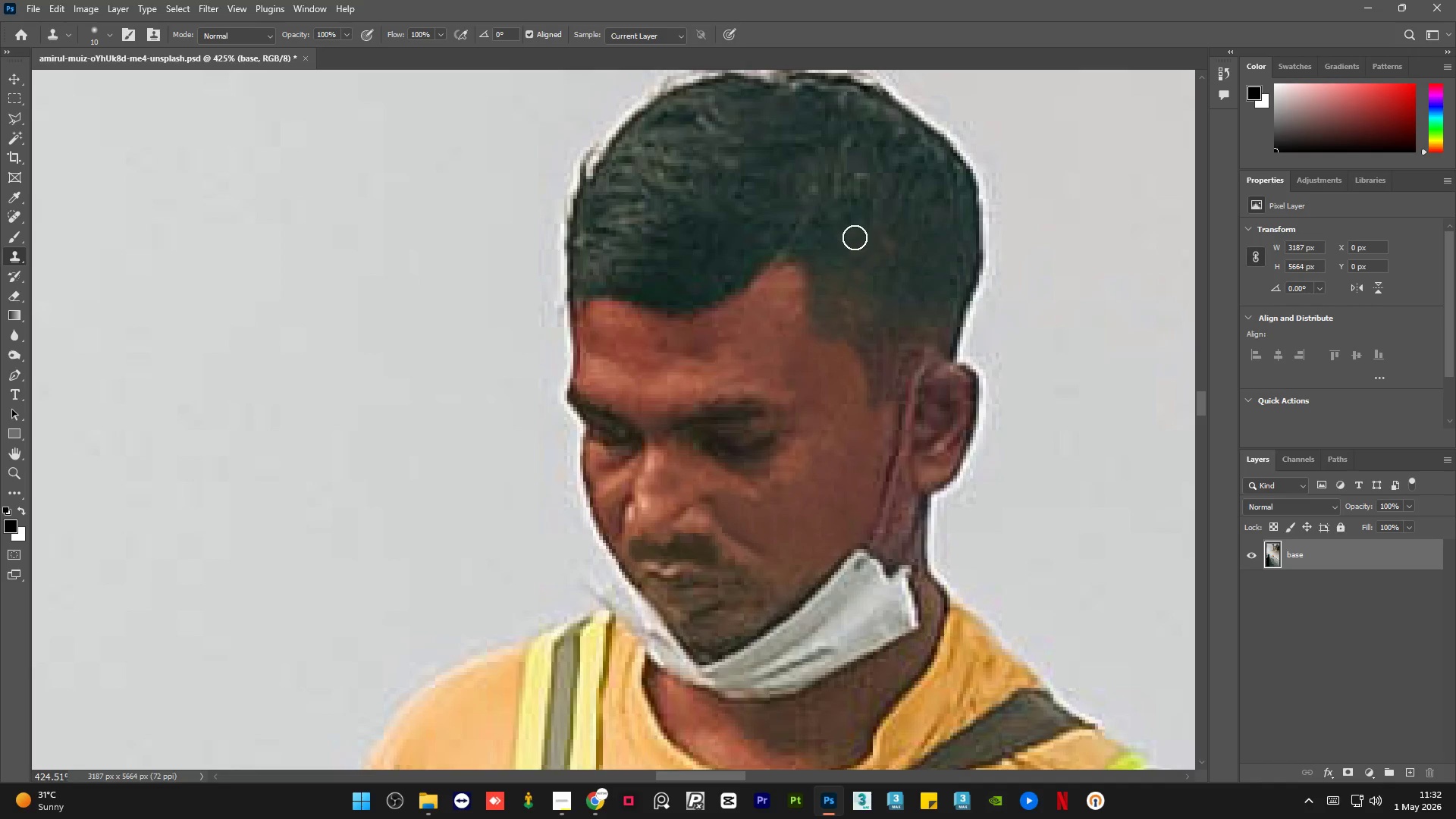 
left_click_drag(start_coordinate=[850, 234], to_coordinate=[838, 213])
 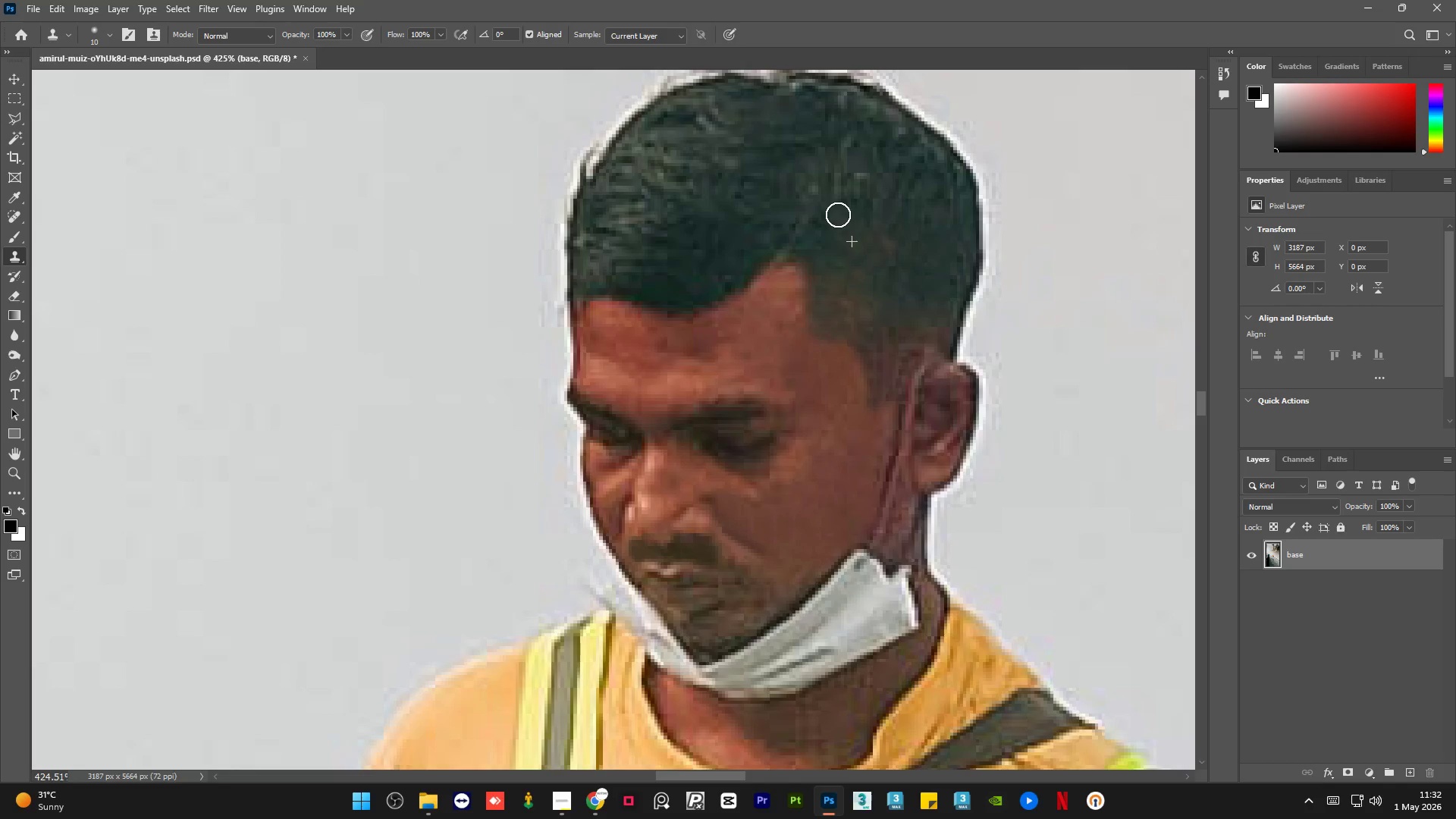 
key(Alt+AltLeft)
 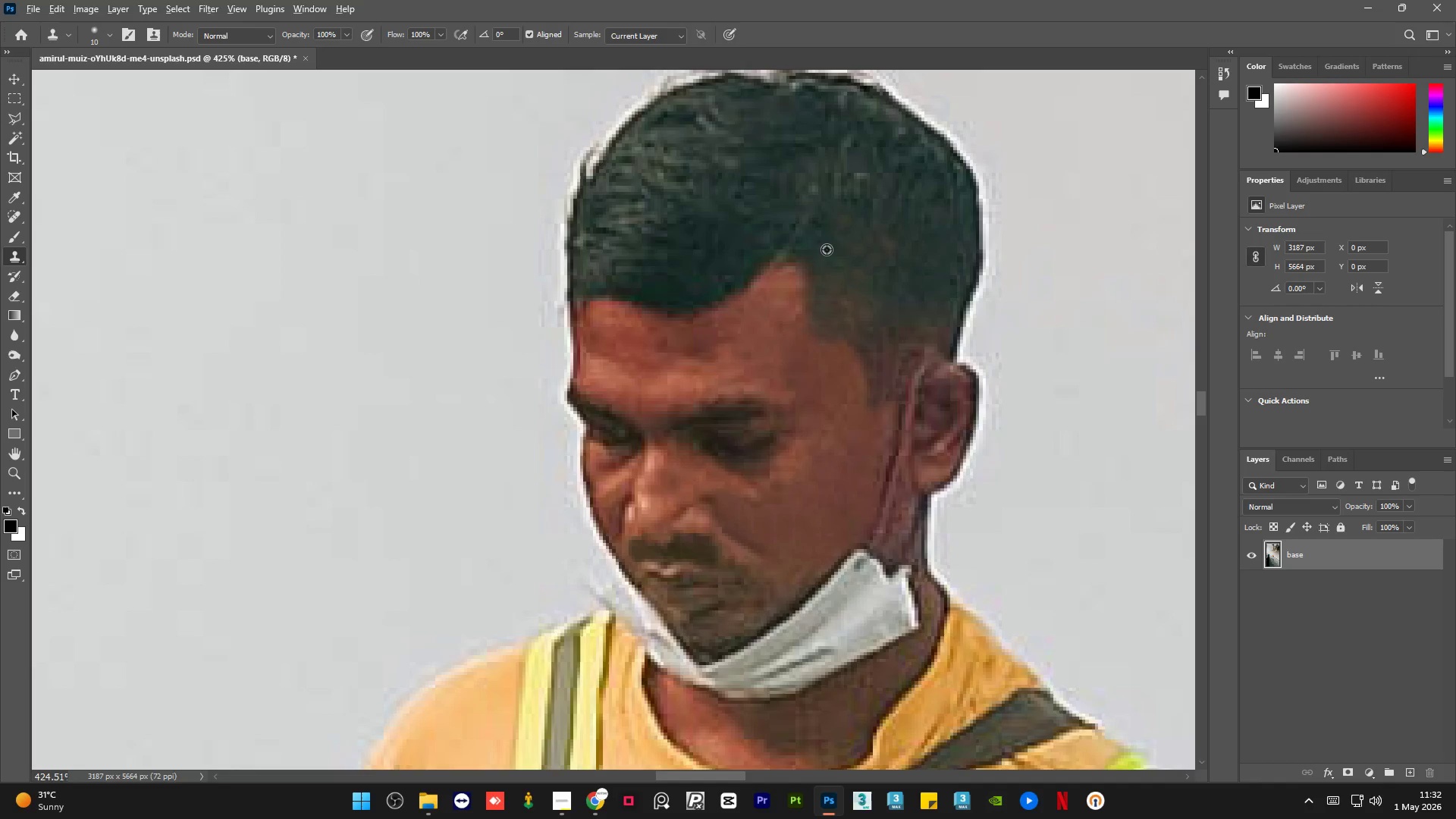 
triple_click([827, 249])
 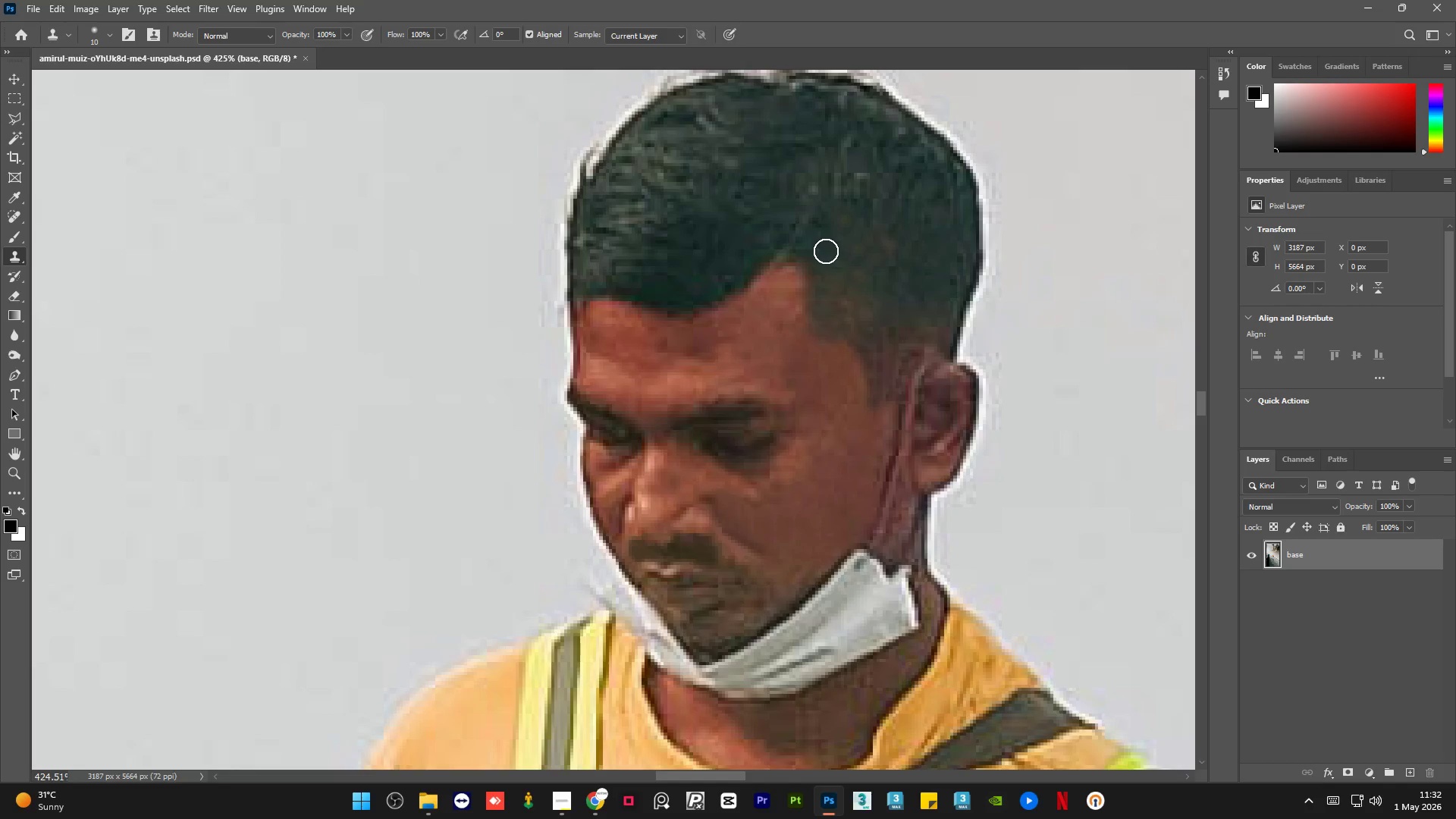 
left_click_drag(start_coordinate=[824, 251], to_coordinate=[795, 231])
 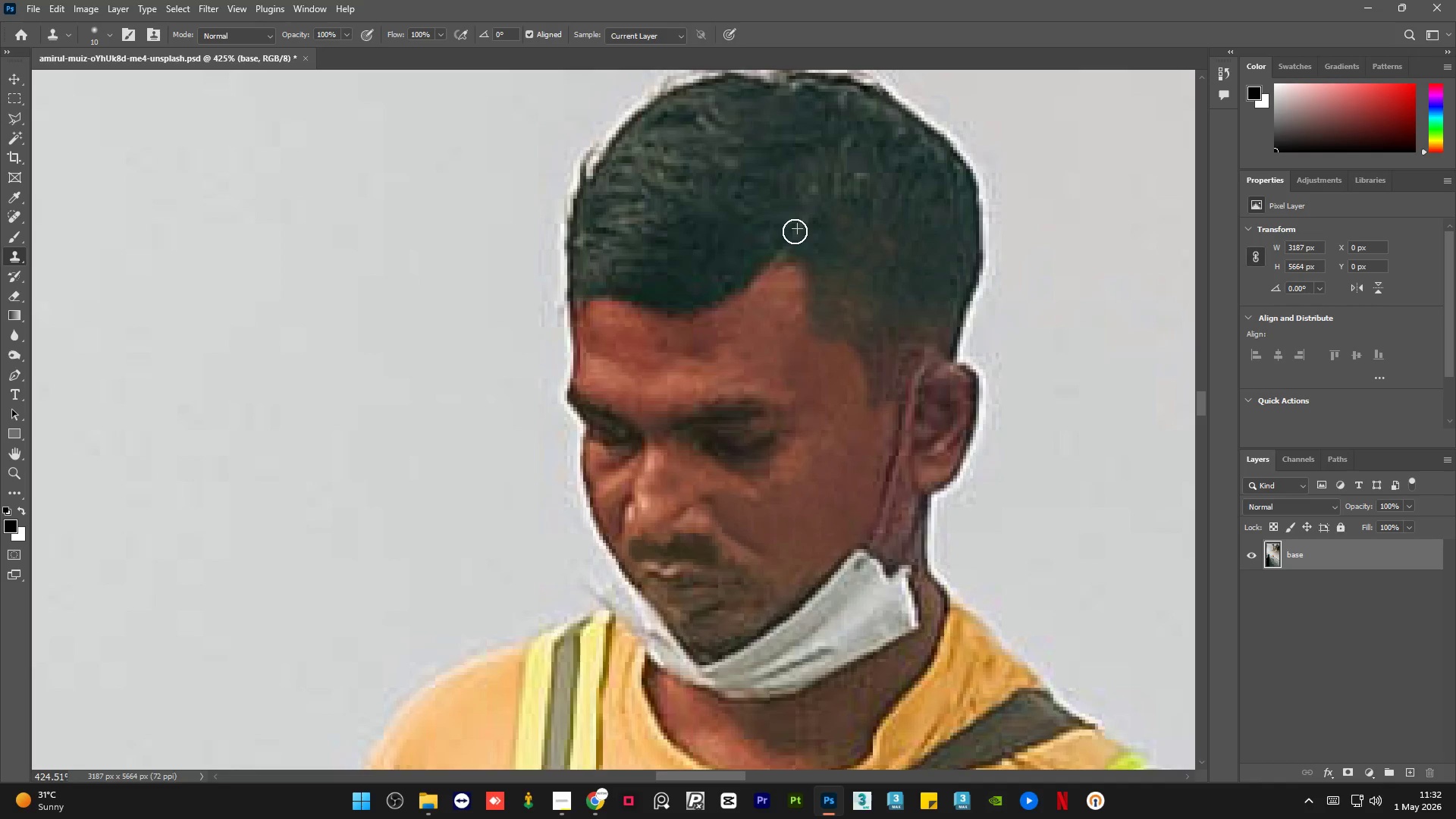 
key(Alt+AltLeft)
 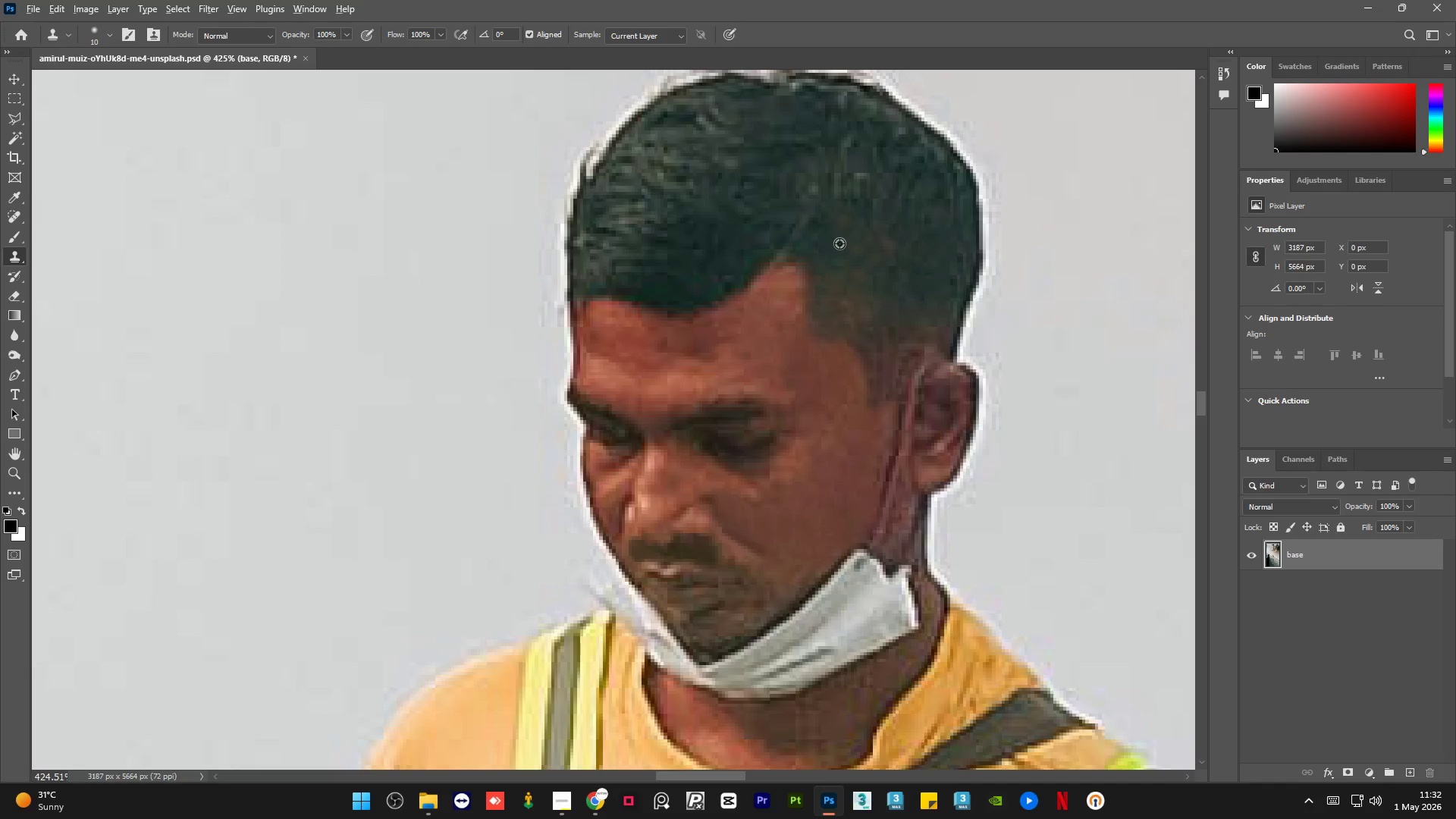 
left_click([840, 243])
 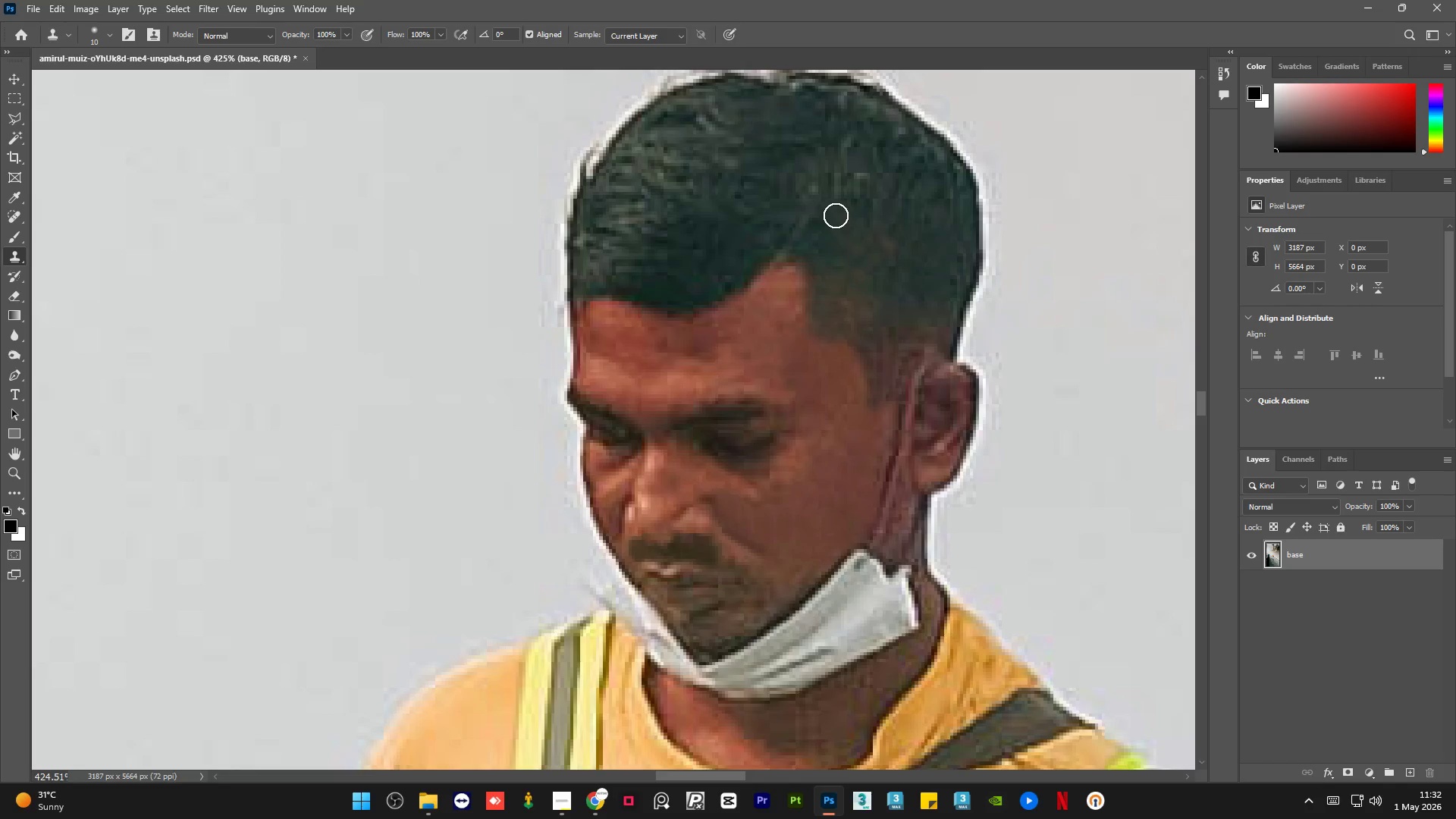 
left_click_drag(start_coordinate=[837, 215], to_coordinate=[832, 184])
 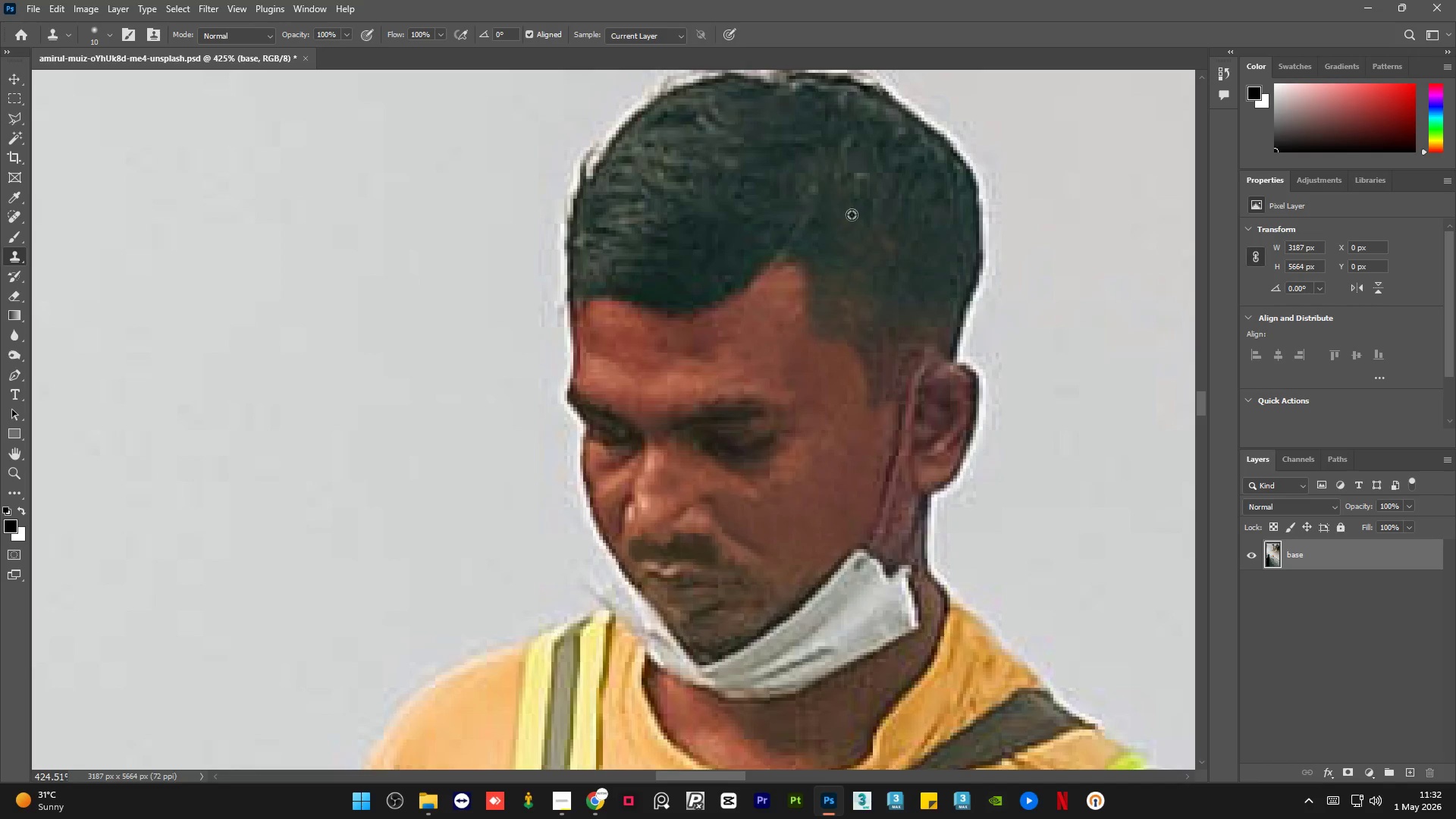 
key(Alt+AltLeft)
 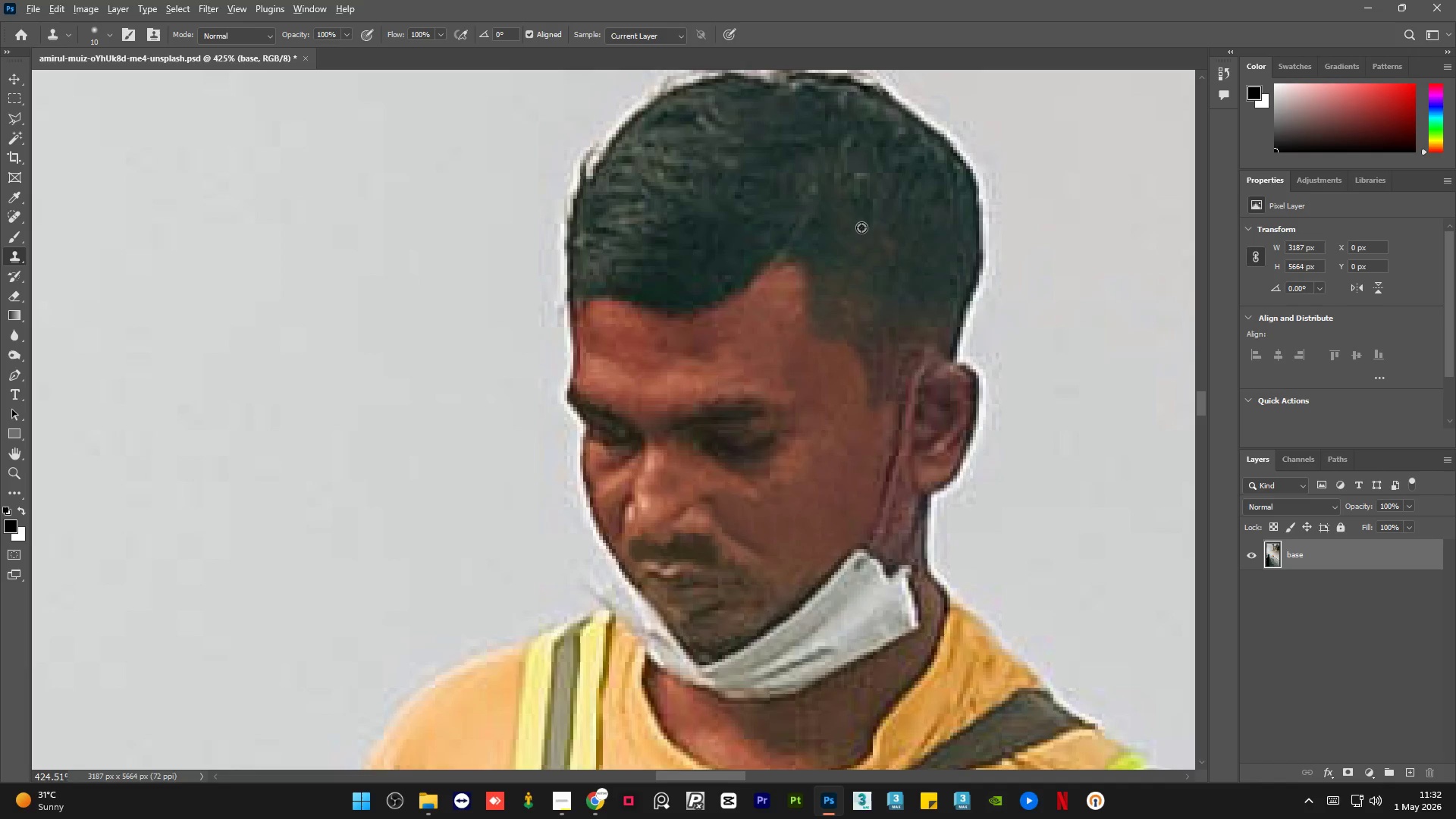 
double_click([861, 228])
 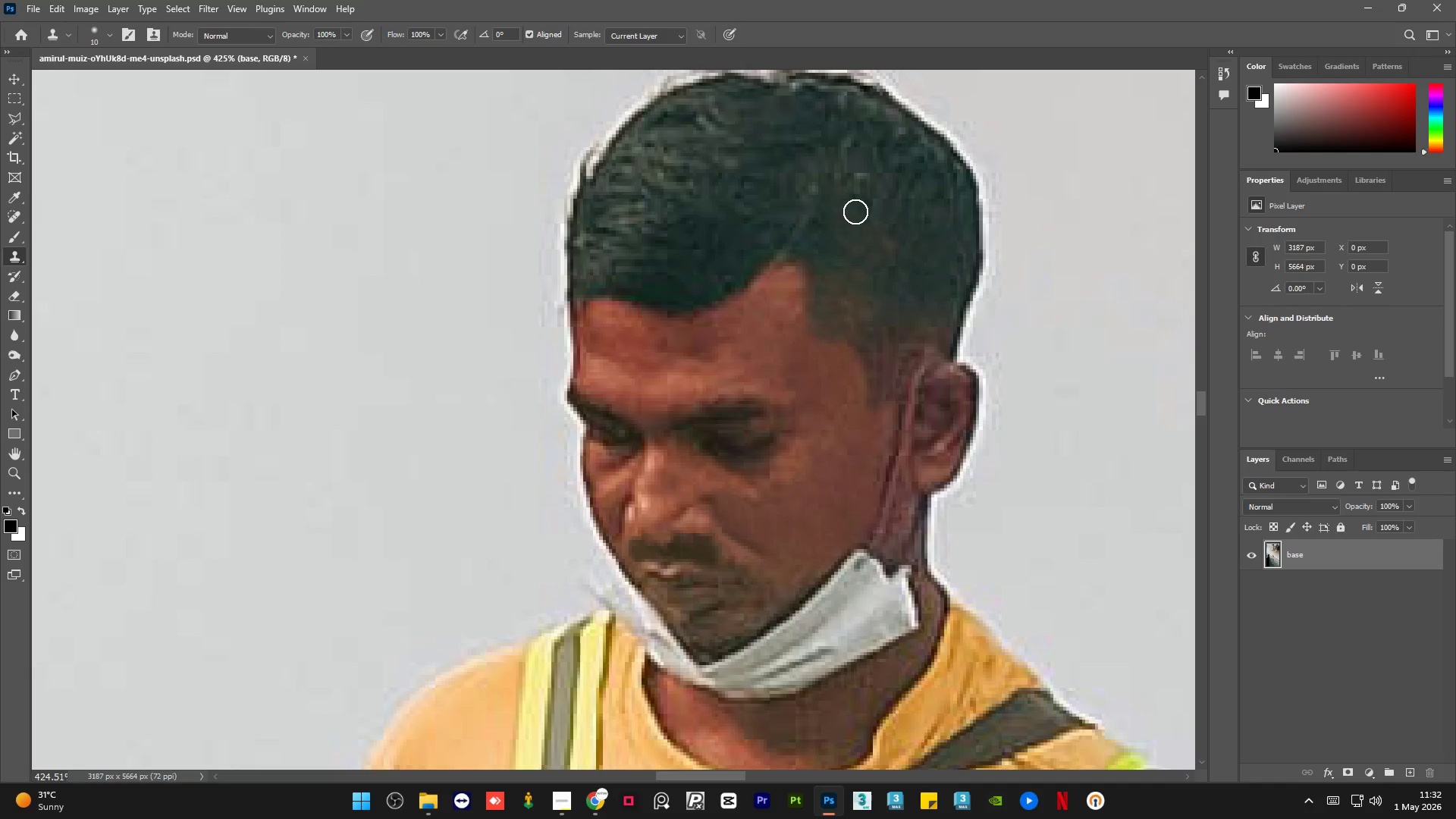 
left_click_drag(start_coordinate=[855, 209], to_coordinate=[868, 177])
 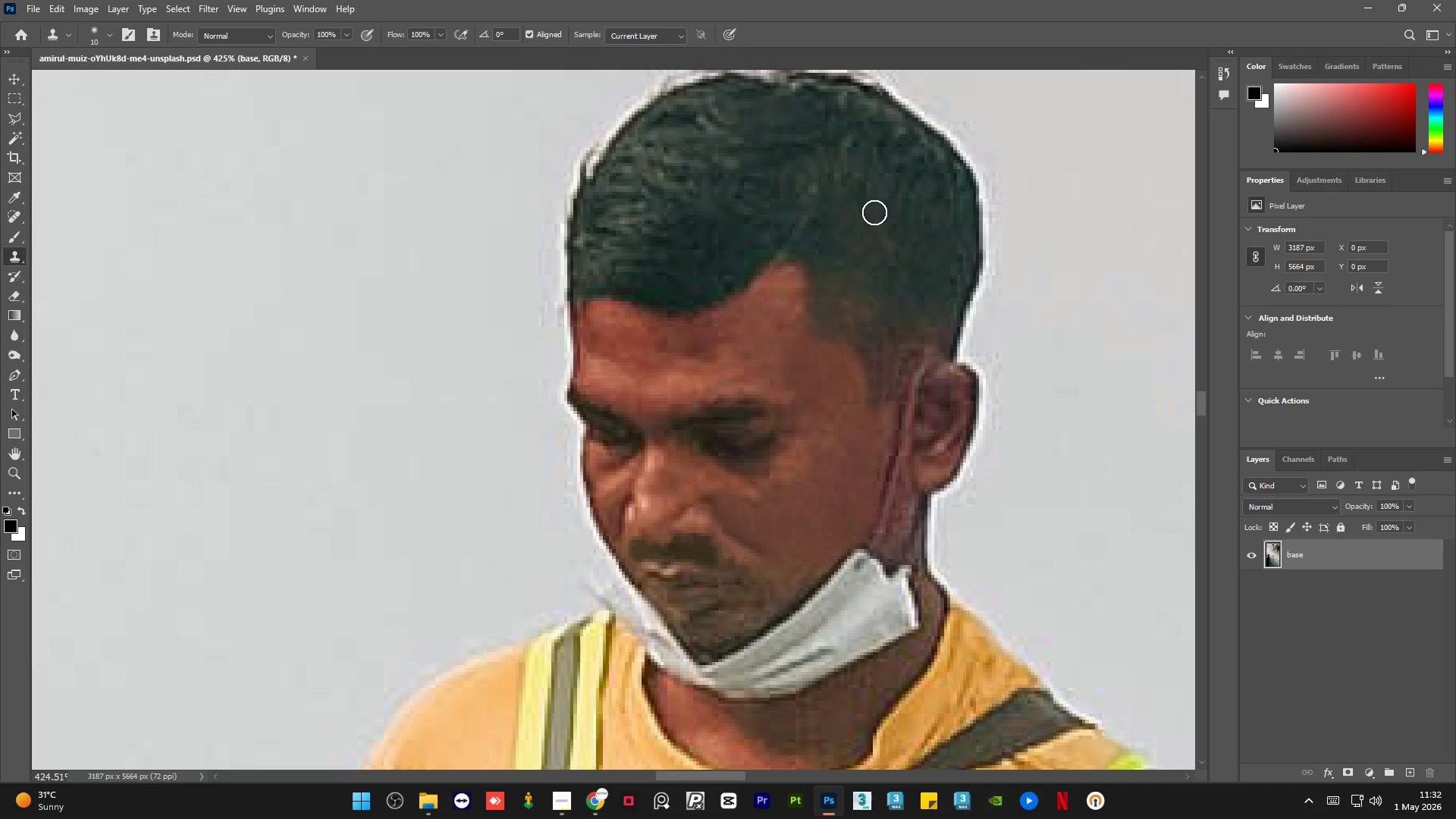 
key(Alt+AltLeft)
 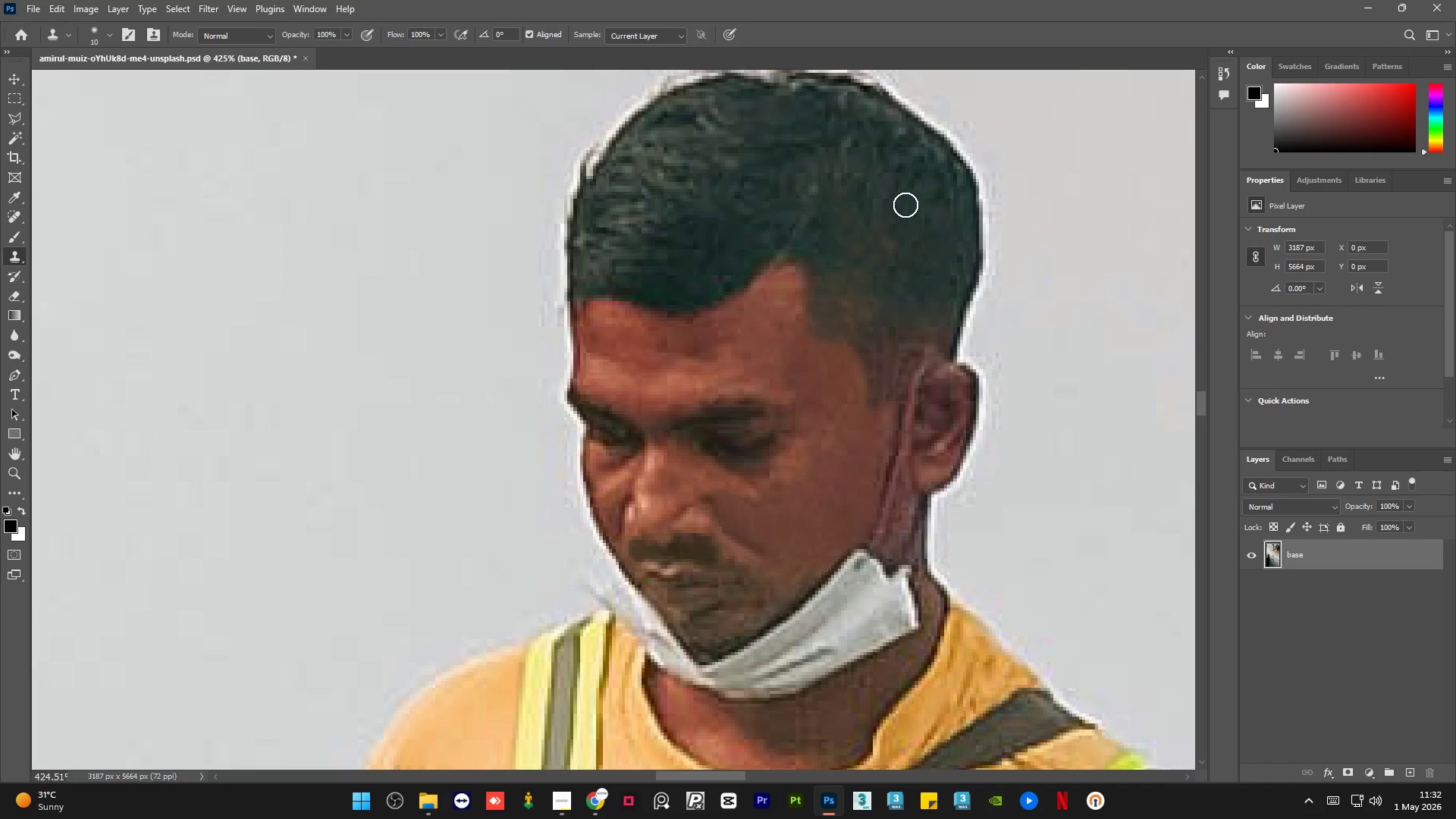 
left_click_drag(start_coordinate=[904, 202], to_coordinate=[920, 189])
 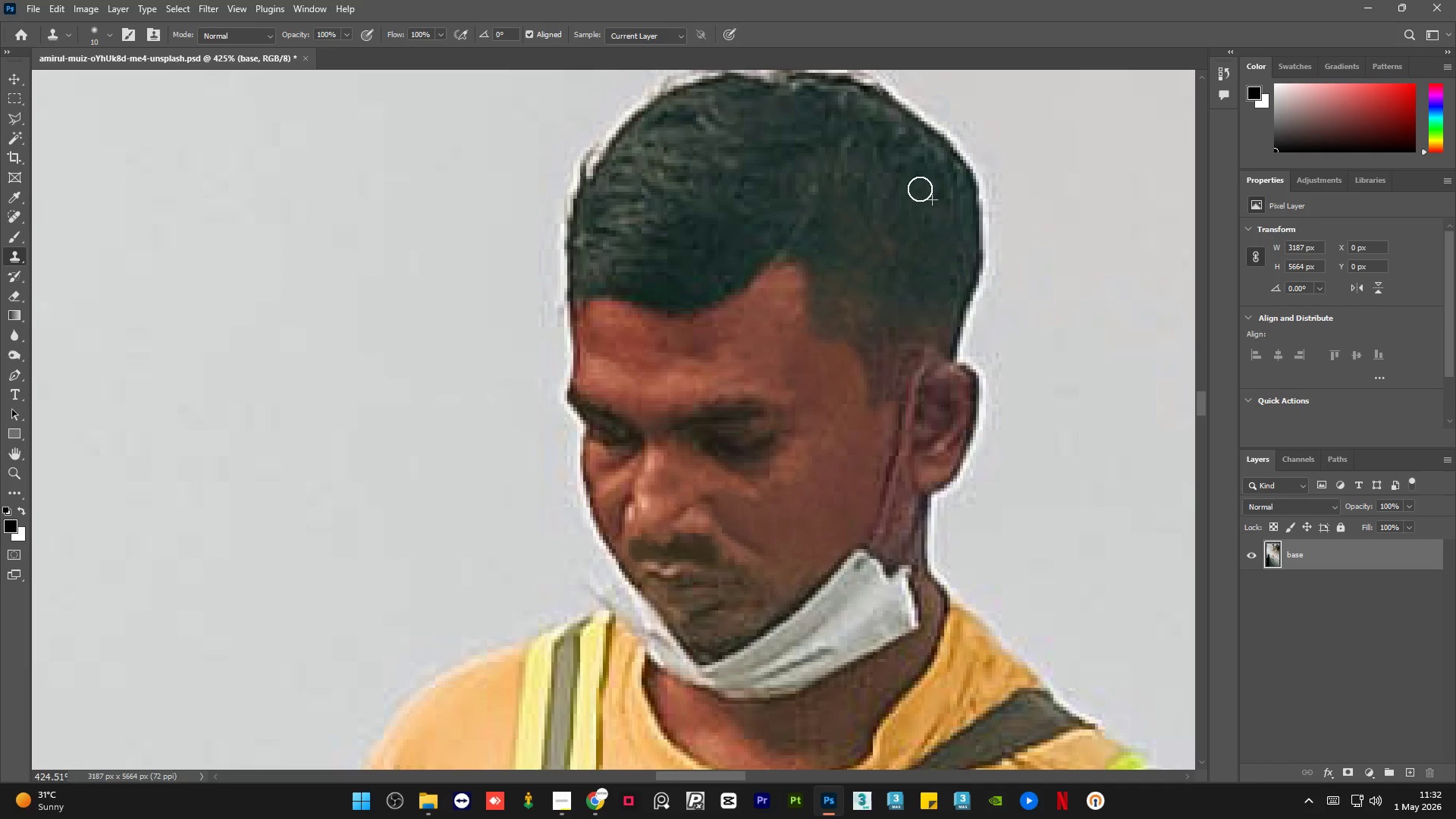 
key(Alt+AltLeft)
 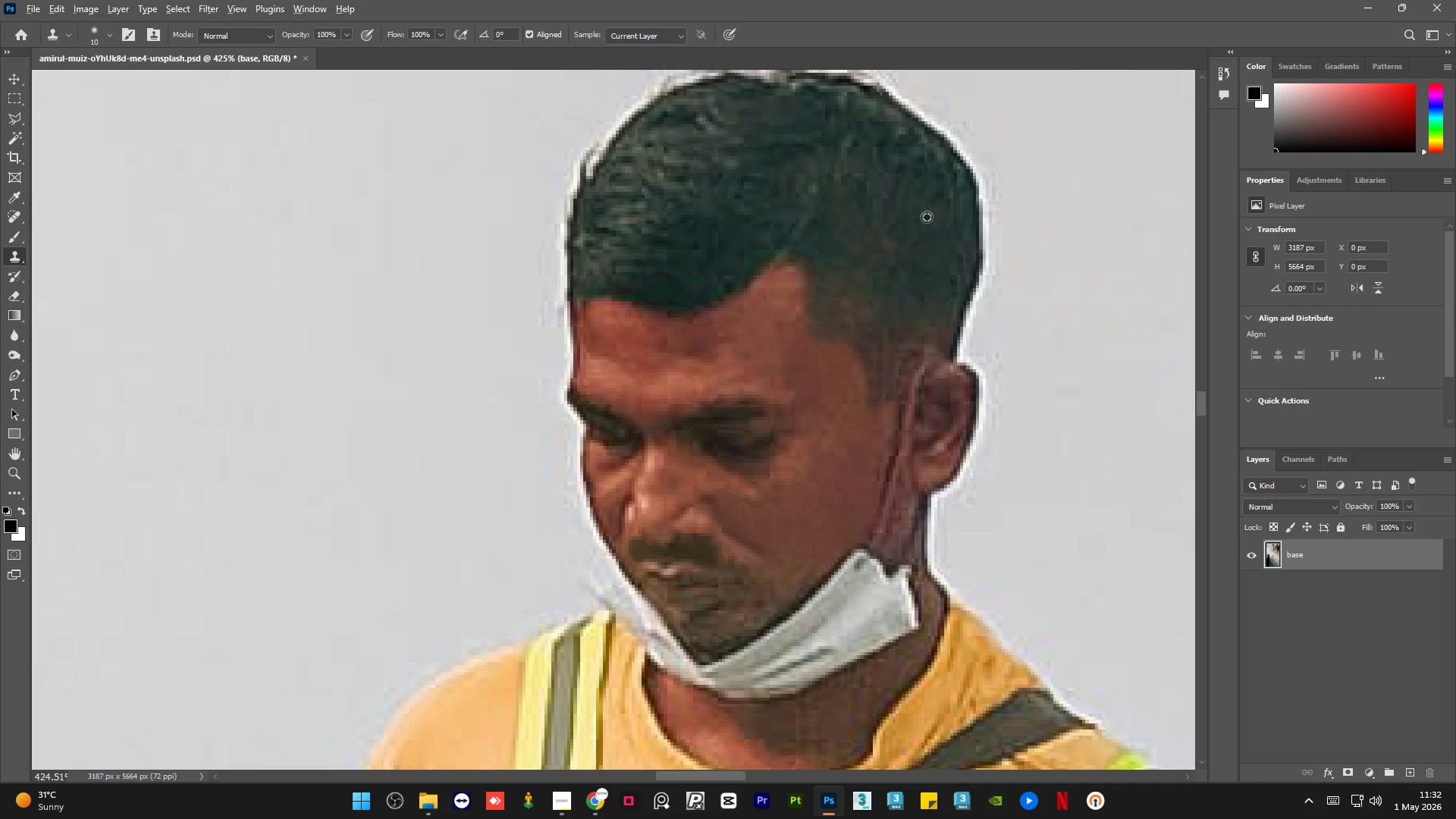 
triple_click([927, 217])
 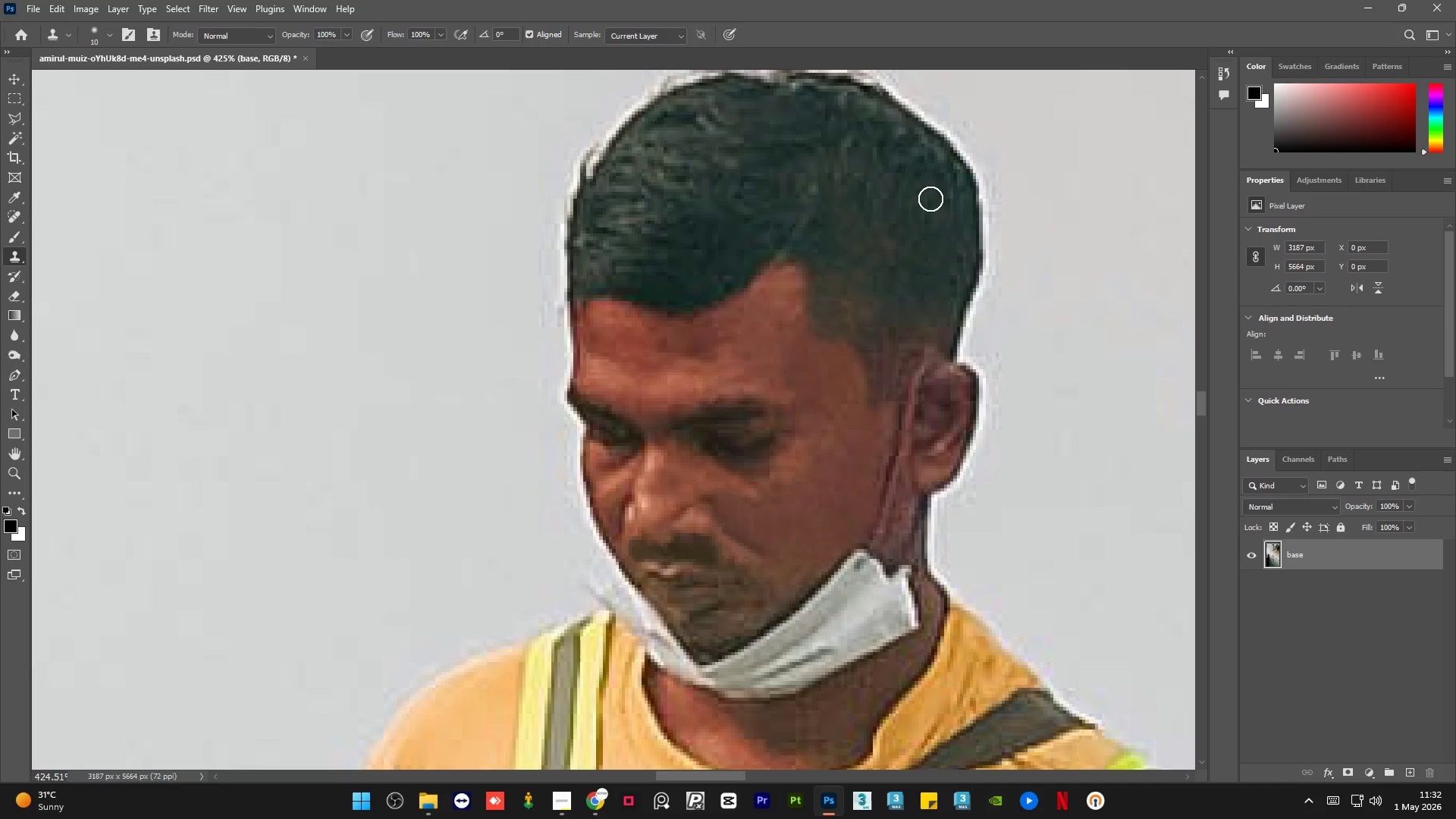 
left_click_drag(start_coordinate=[932, 198], to_coordinate=[937, 196])
 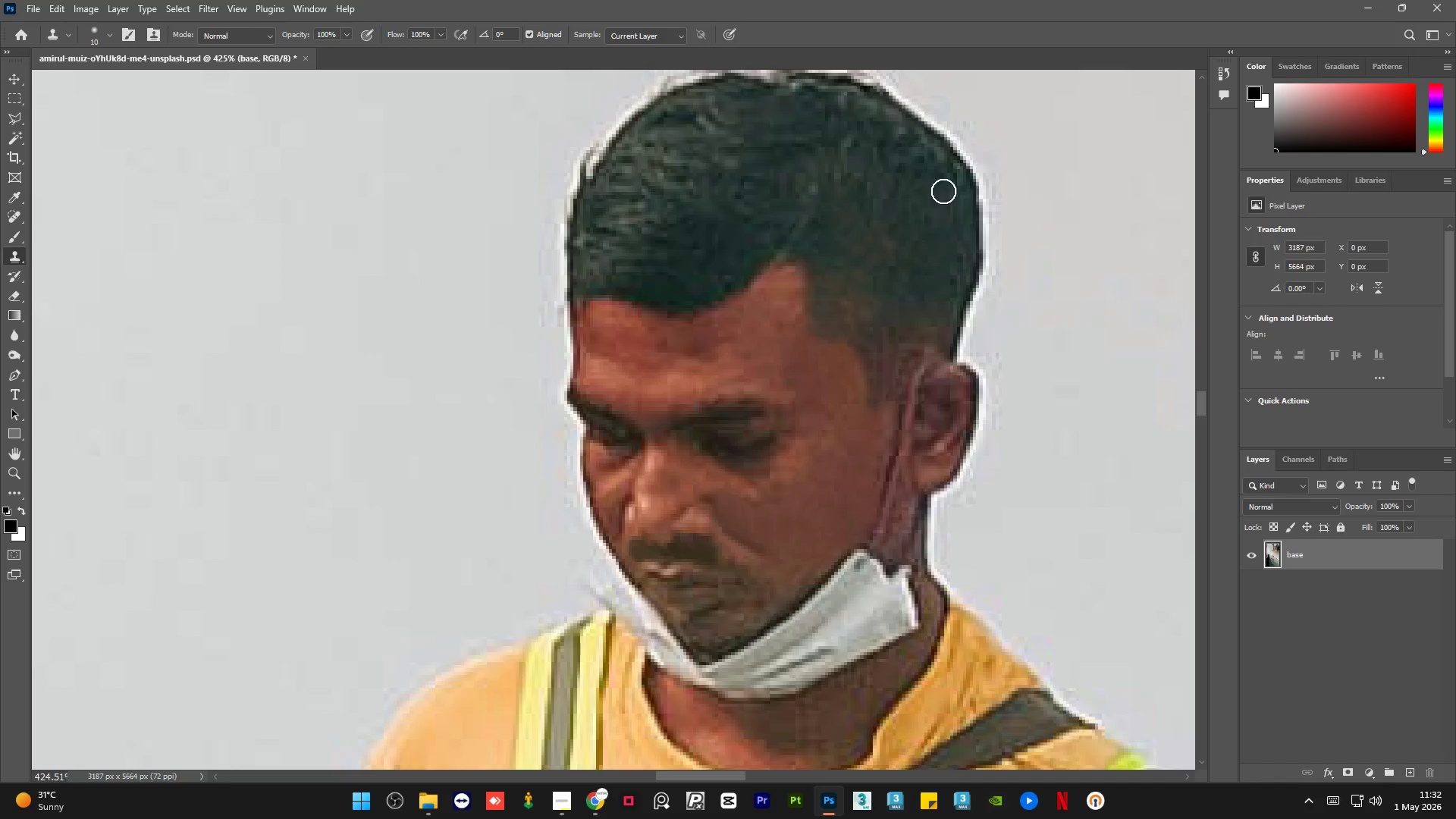 
key(Alt+AltLeft)
 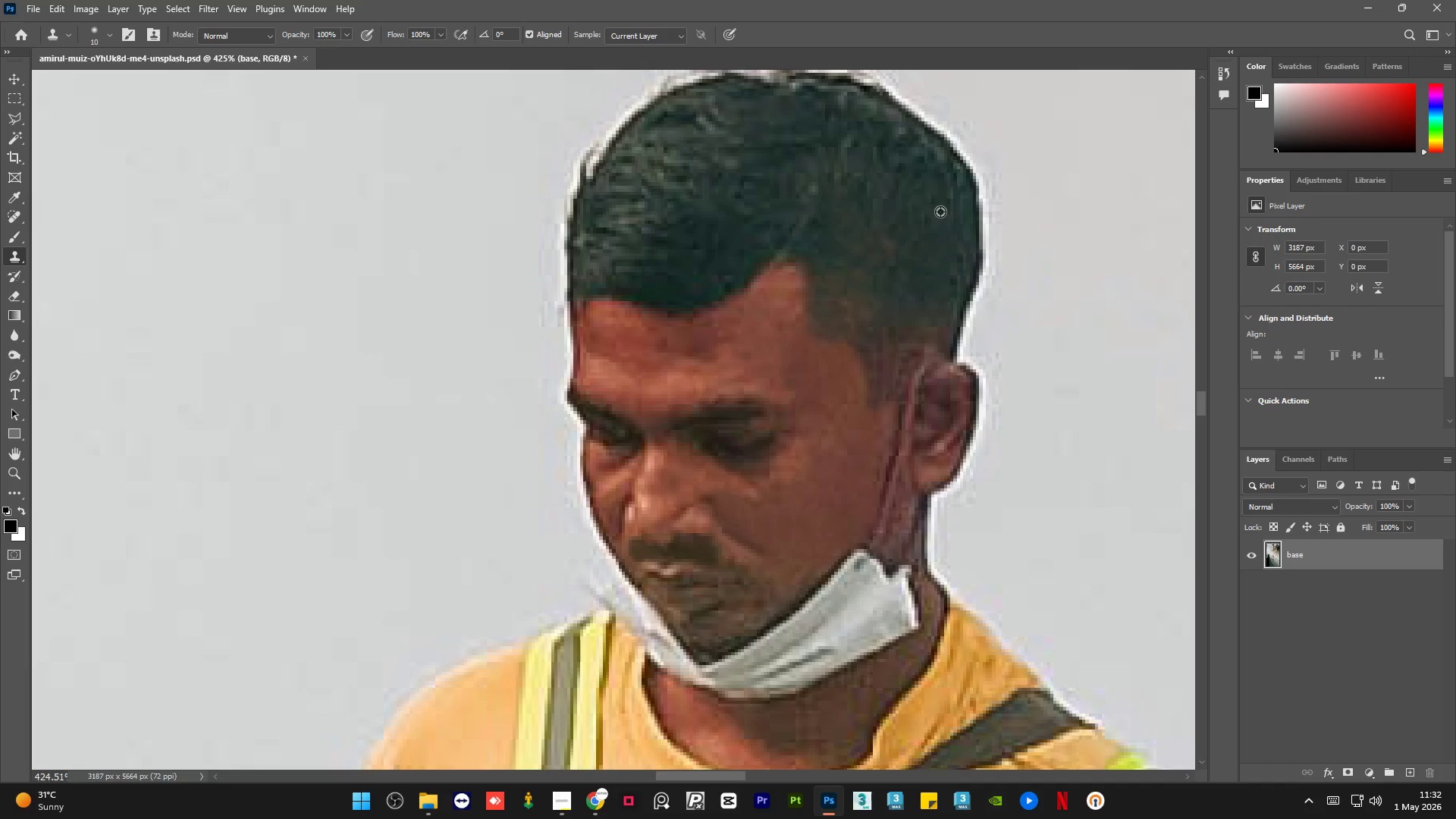 
triple_click([938, 218])
 